 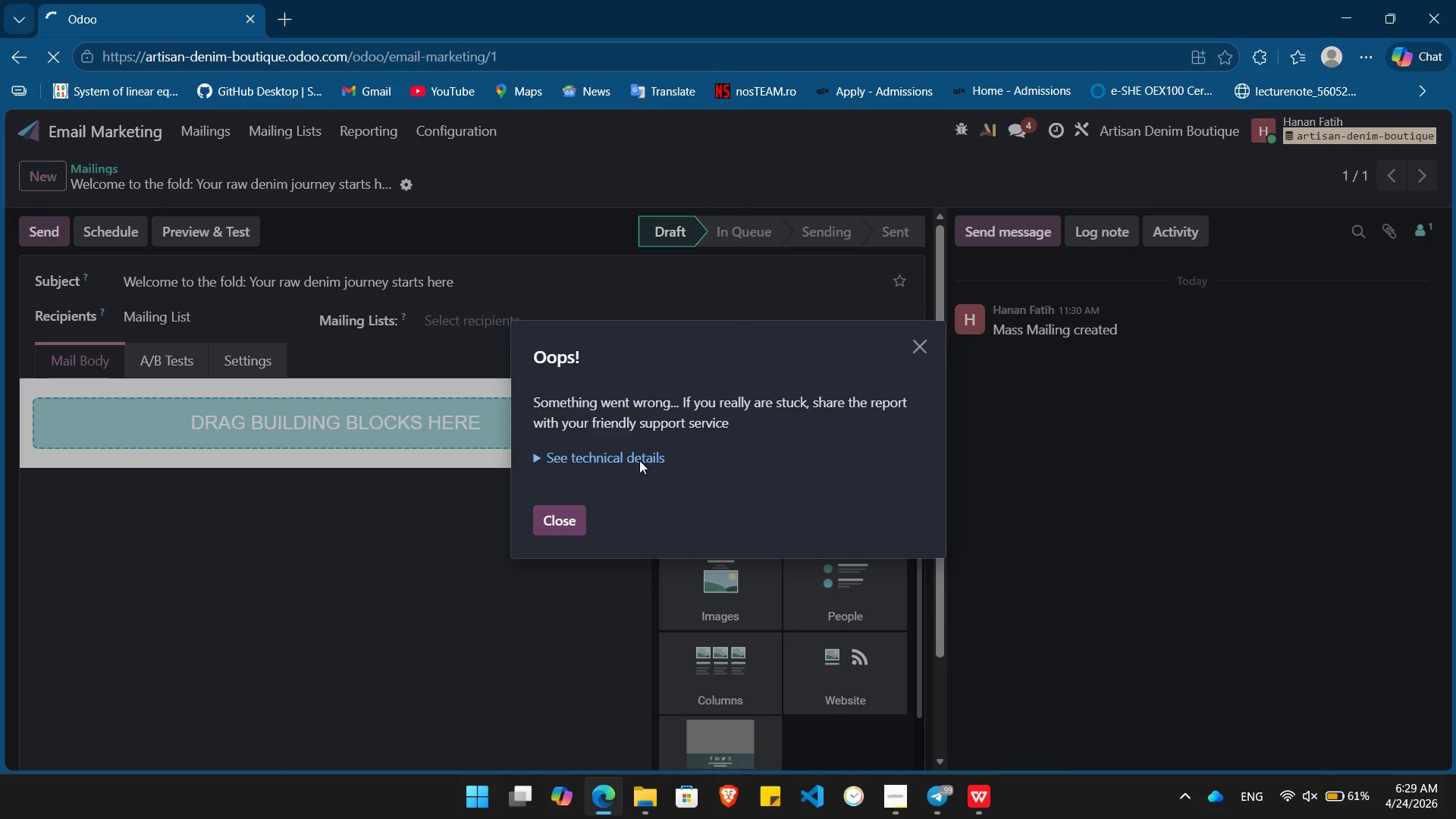 
left_click([923, 403])
 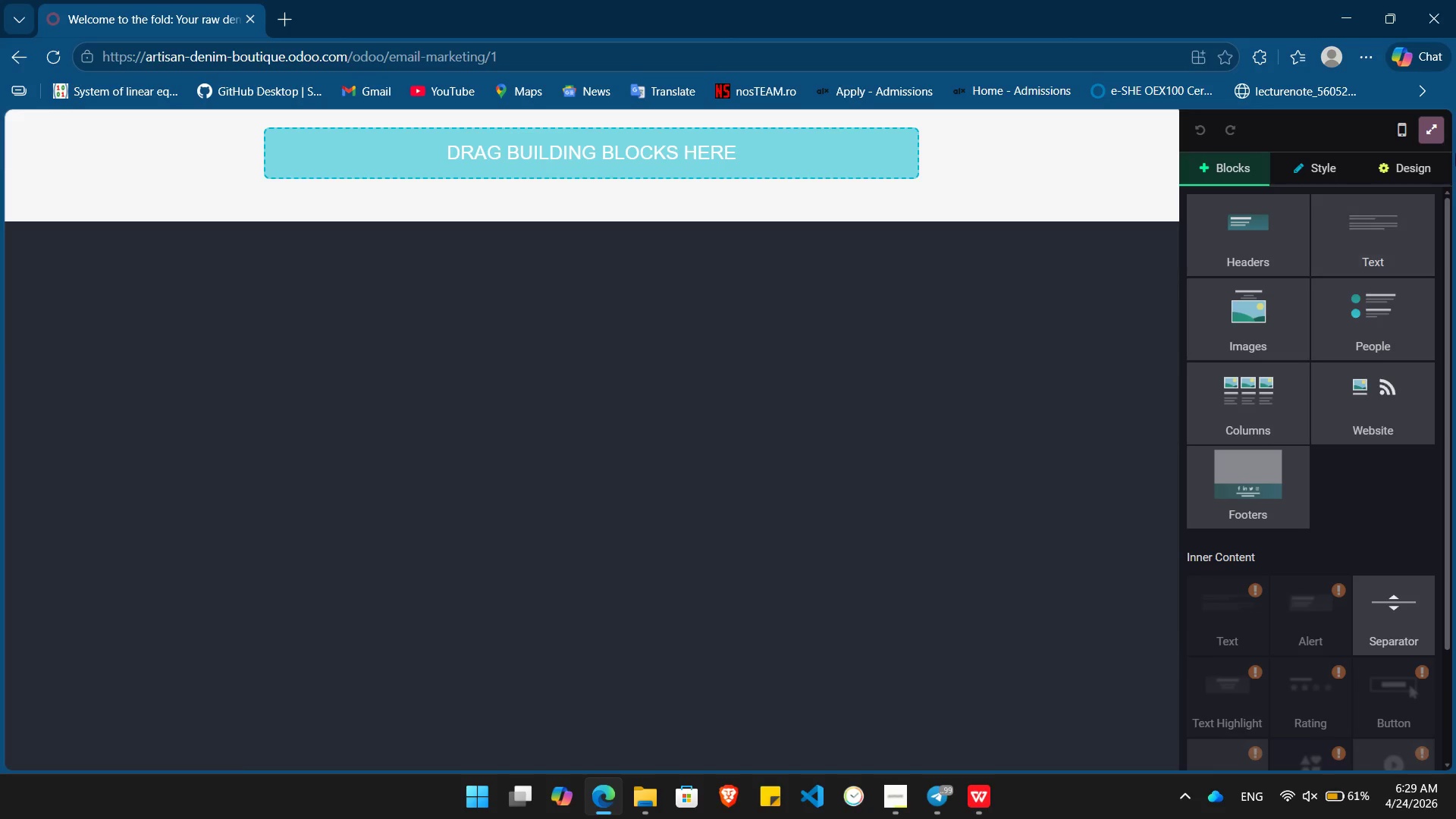 
left_click([1432, 126])
 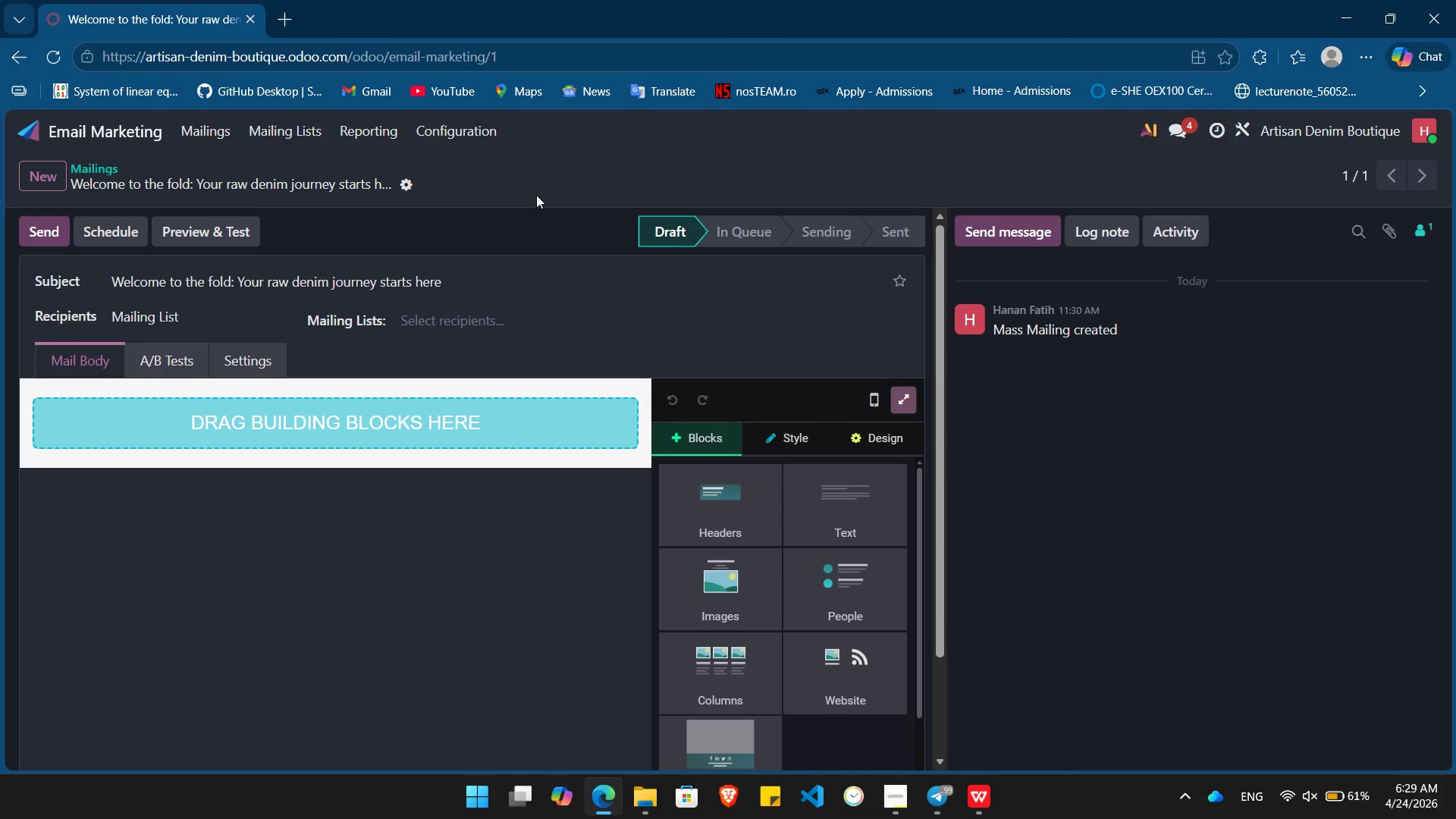 
left_click([460, 286])
 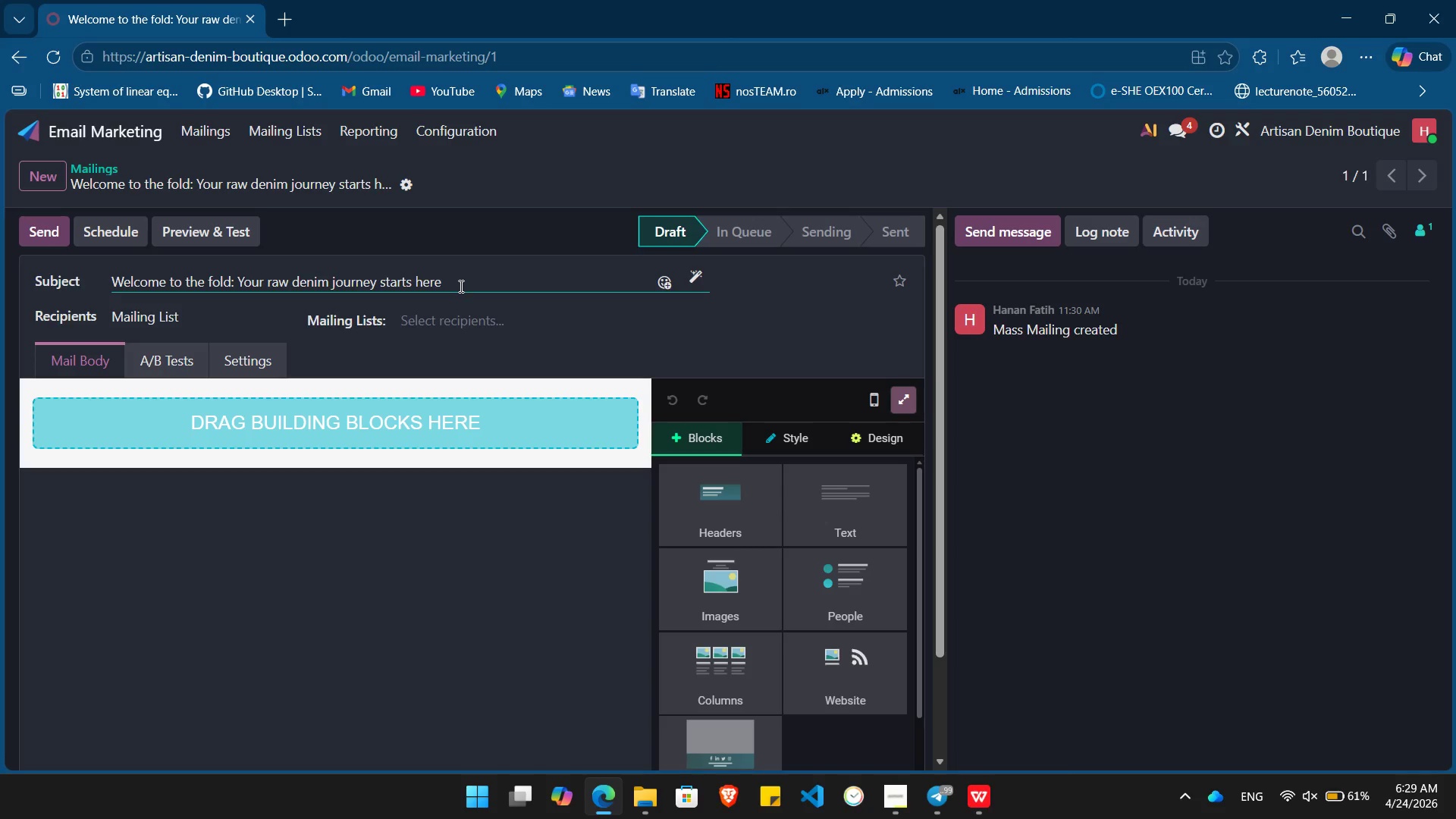 
key(Period)
 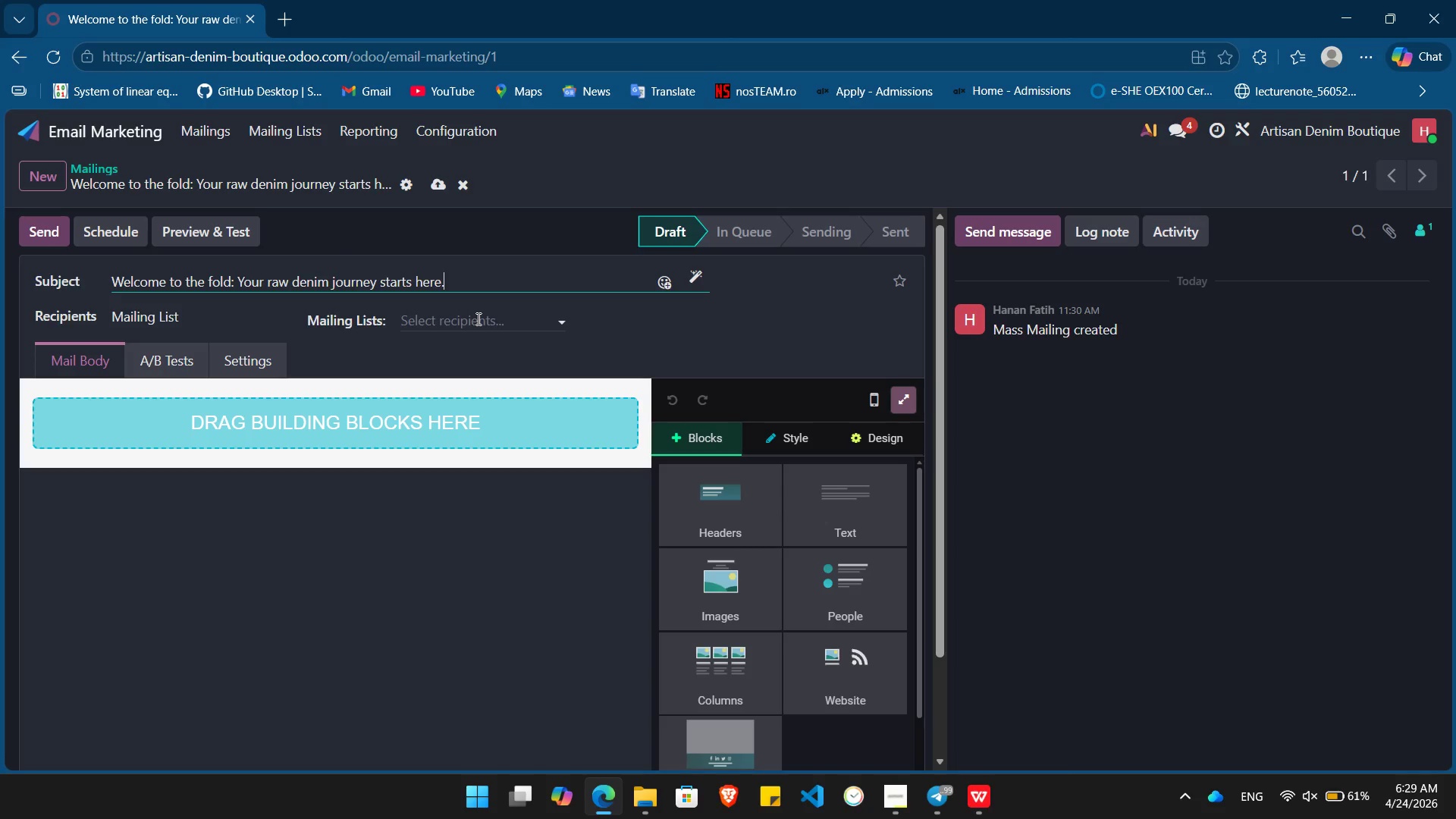 
left_click([477, 318])
 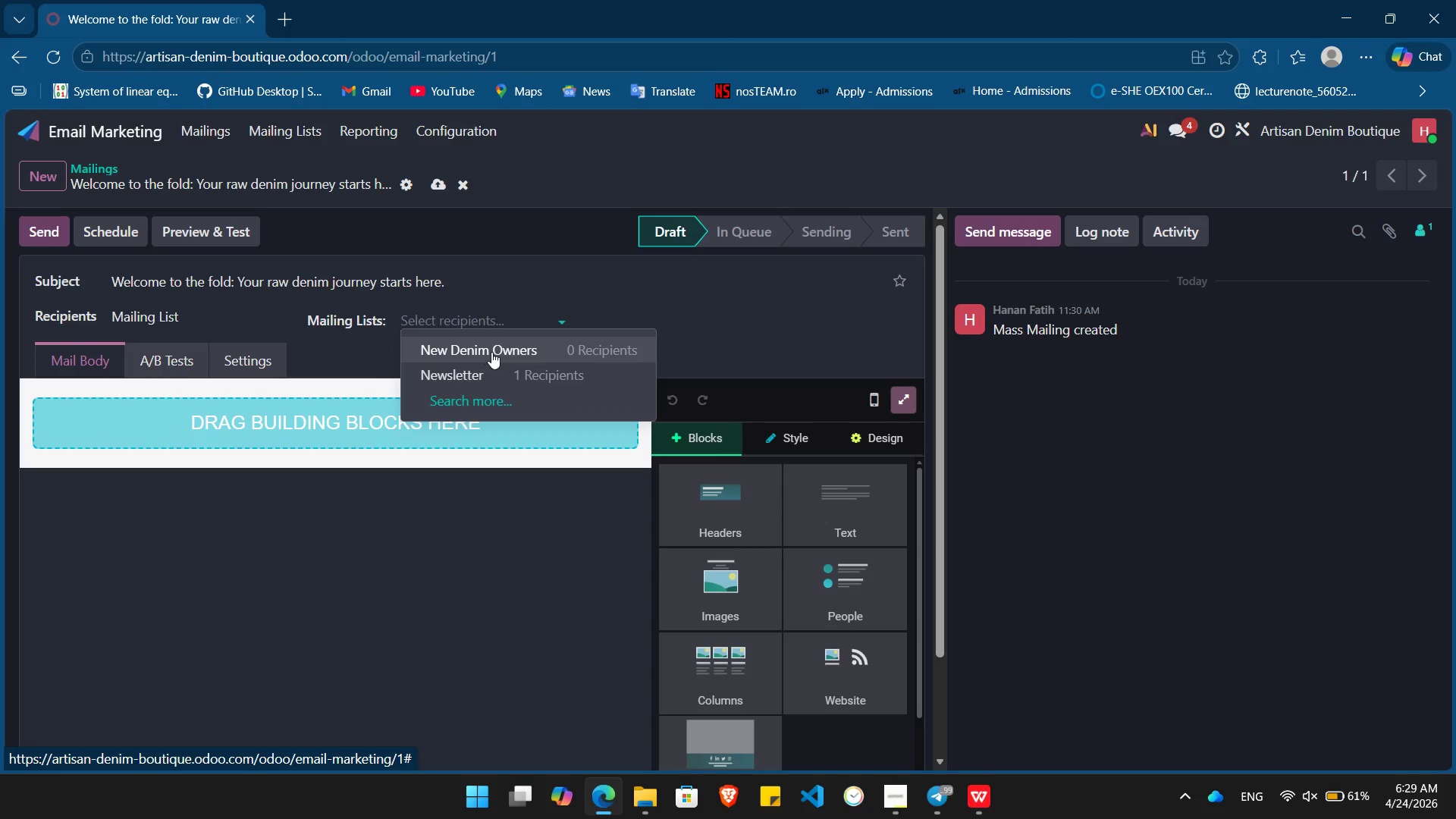 
left_click([500, 350])
 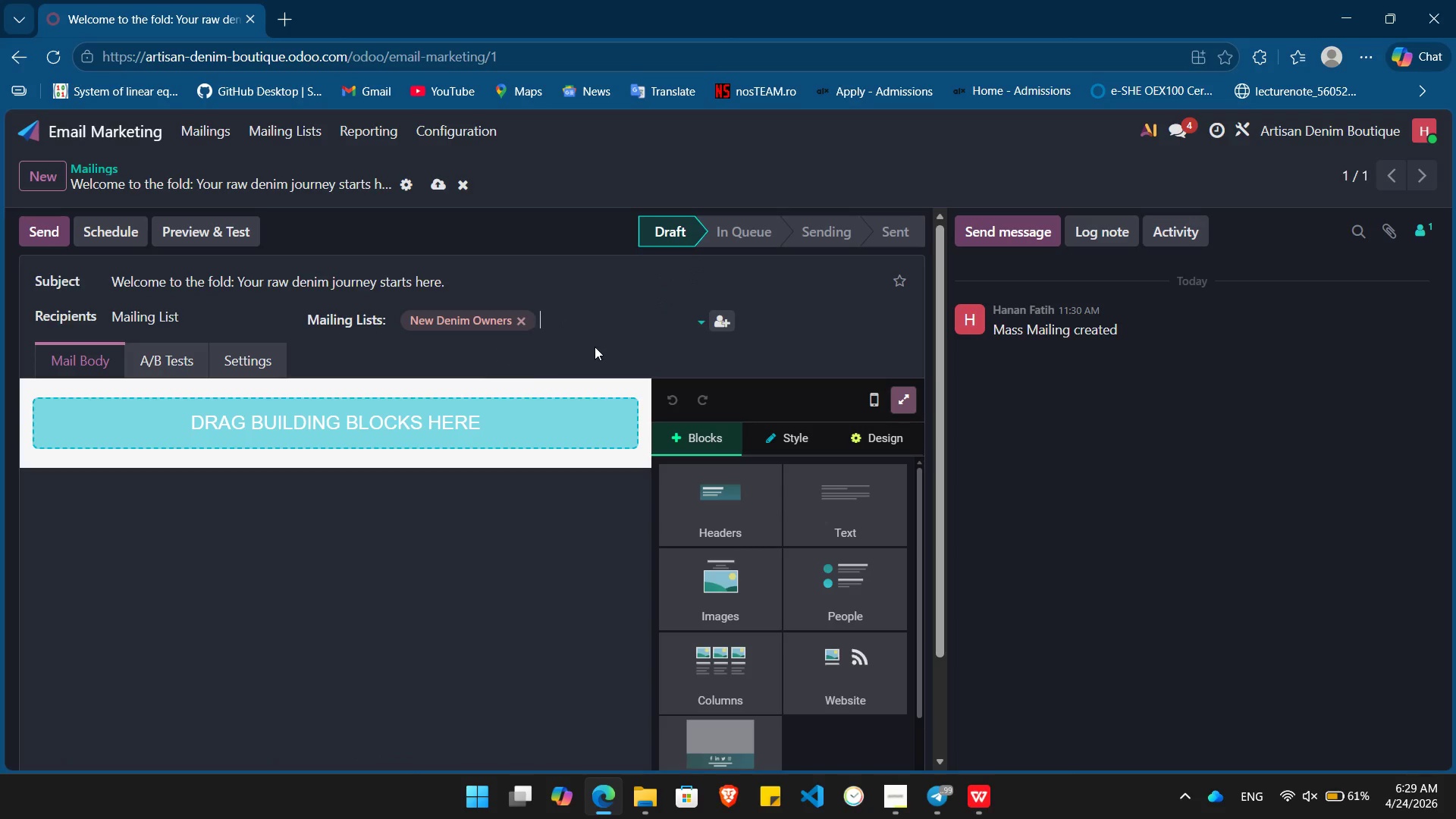 
wait(5.83)
 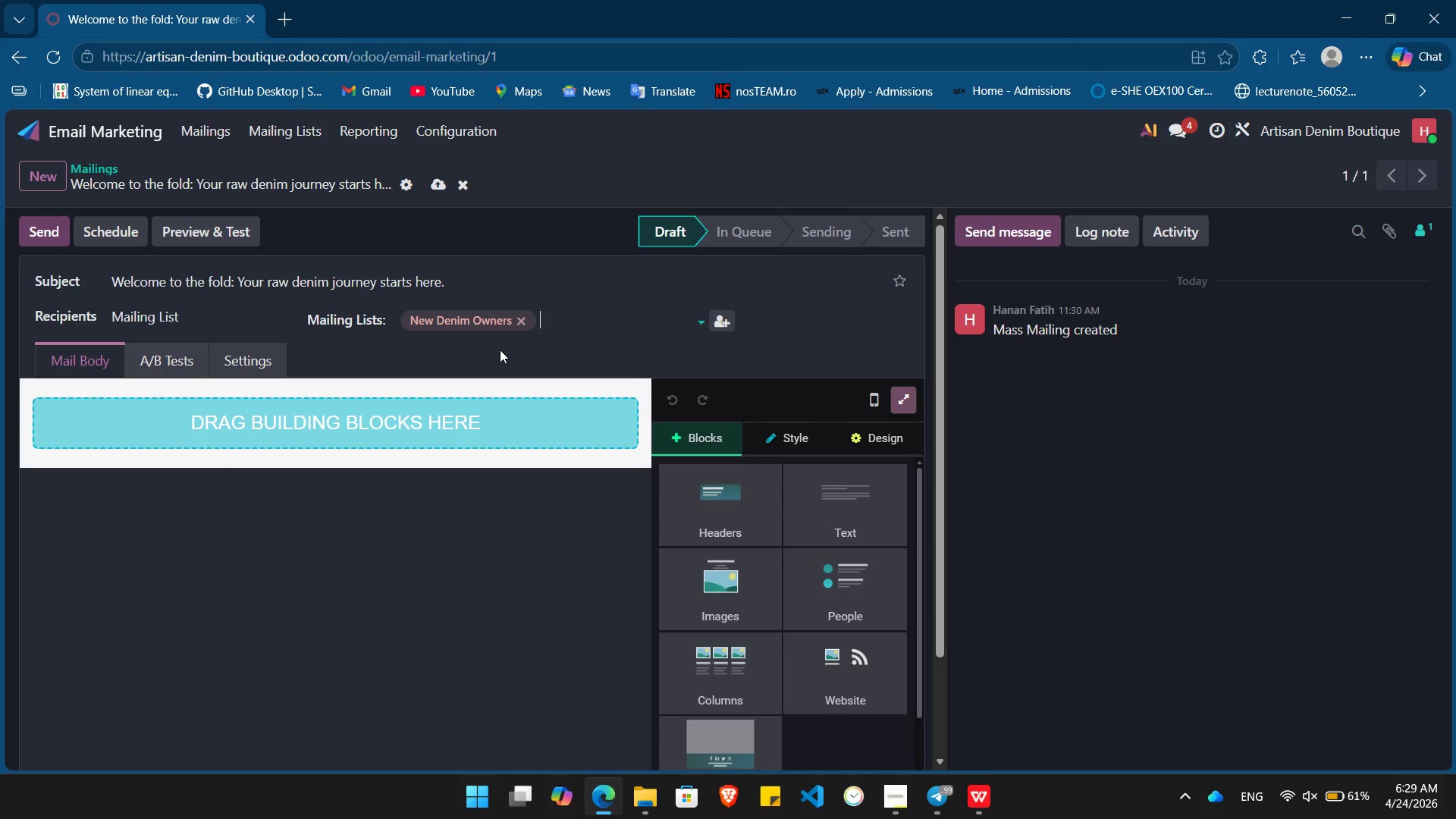 
left_click([896, 395])
 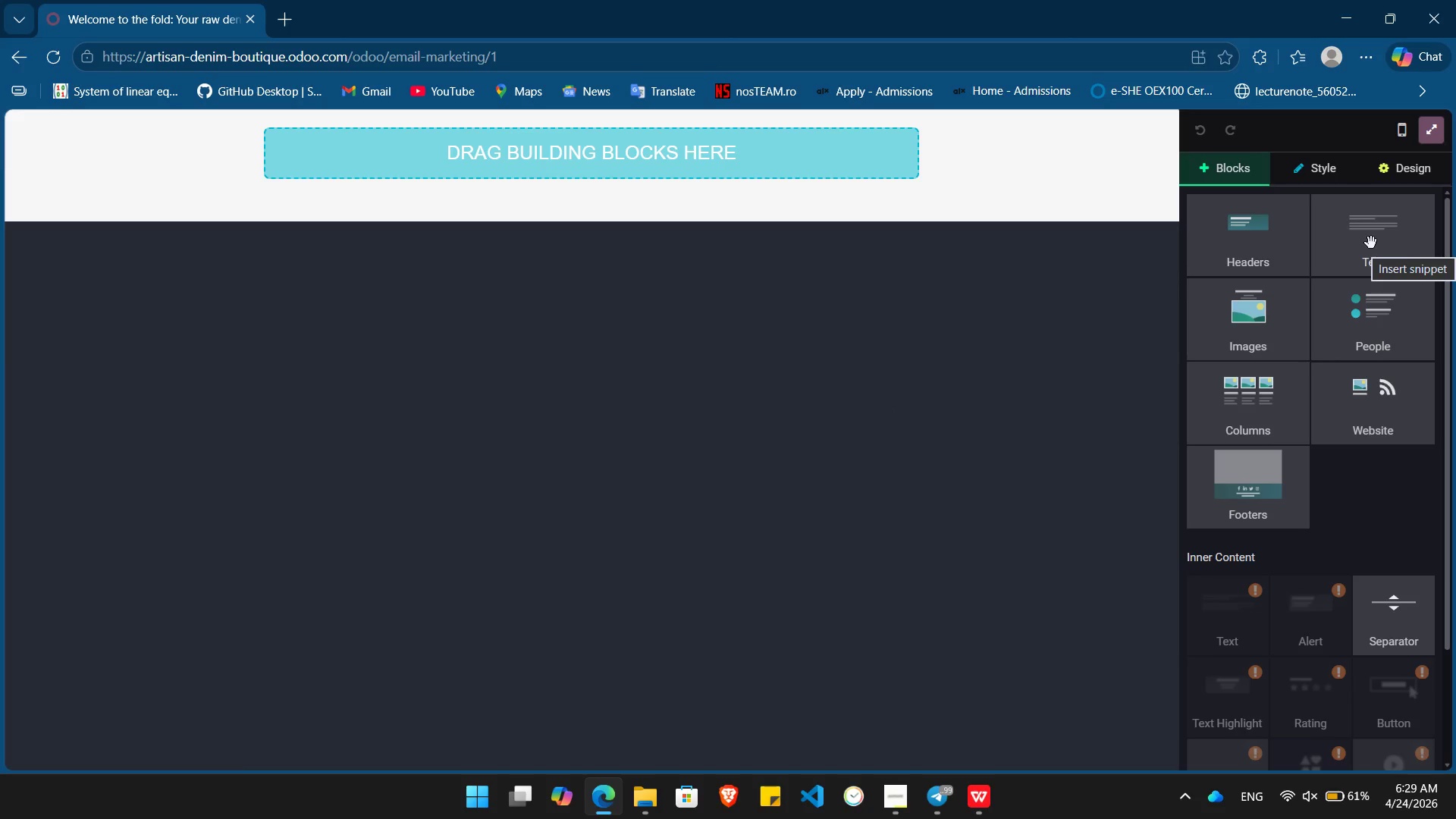 
left_click_drag(start_coordinate=[1371, 243], to_coordinate=[578, 149])
 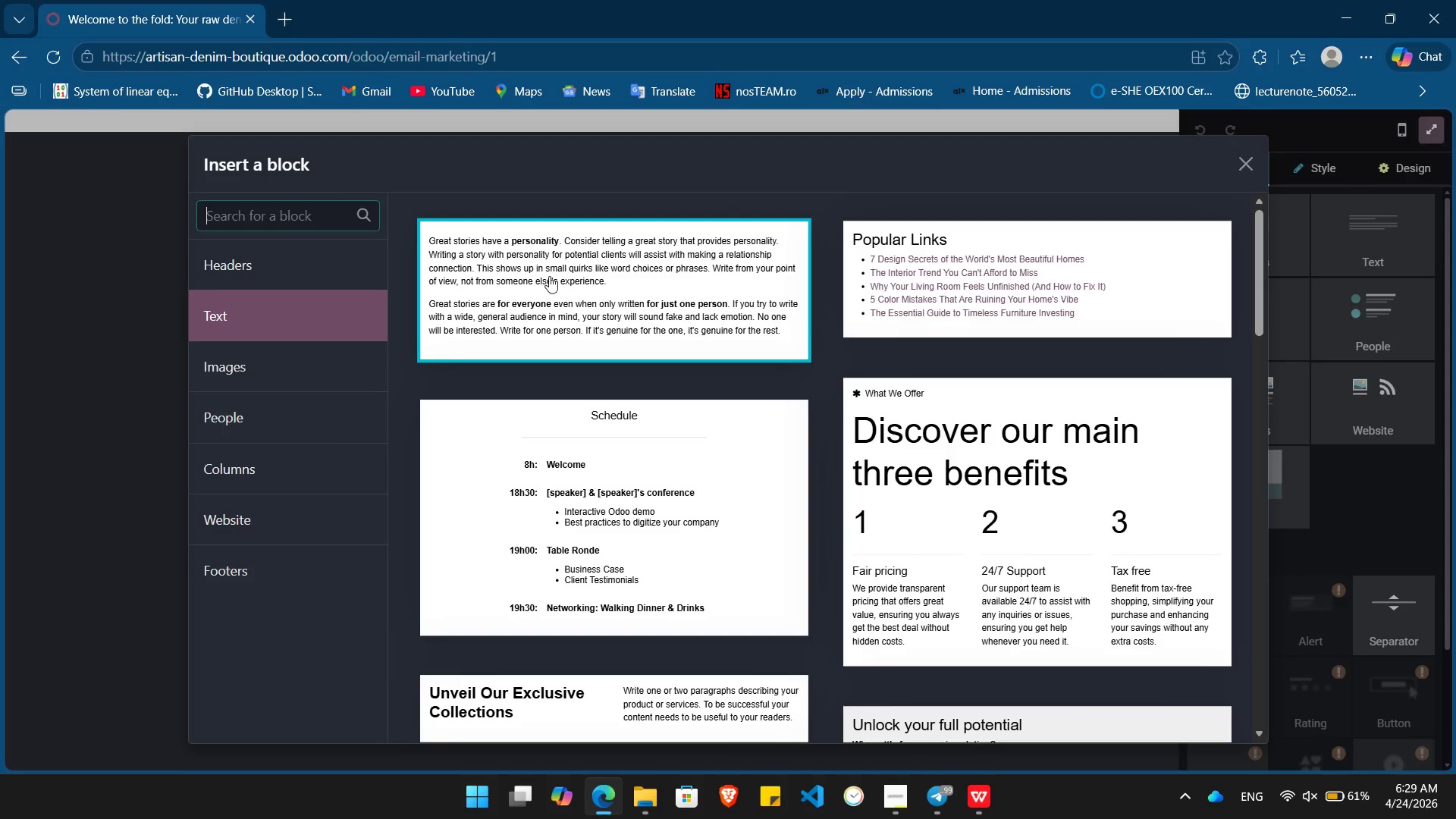 
left_click([549, 276])
 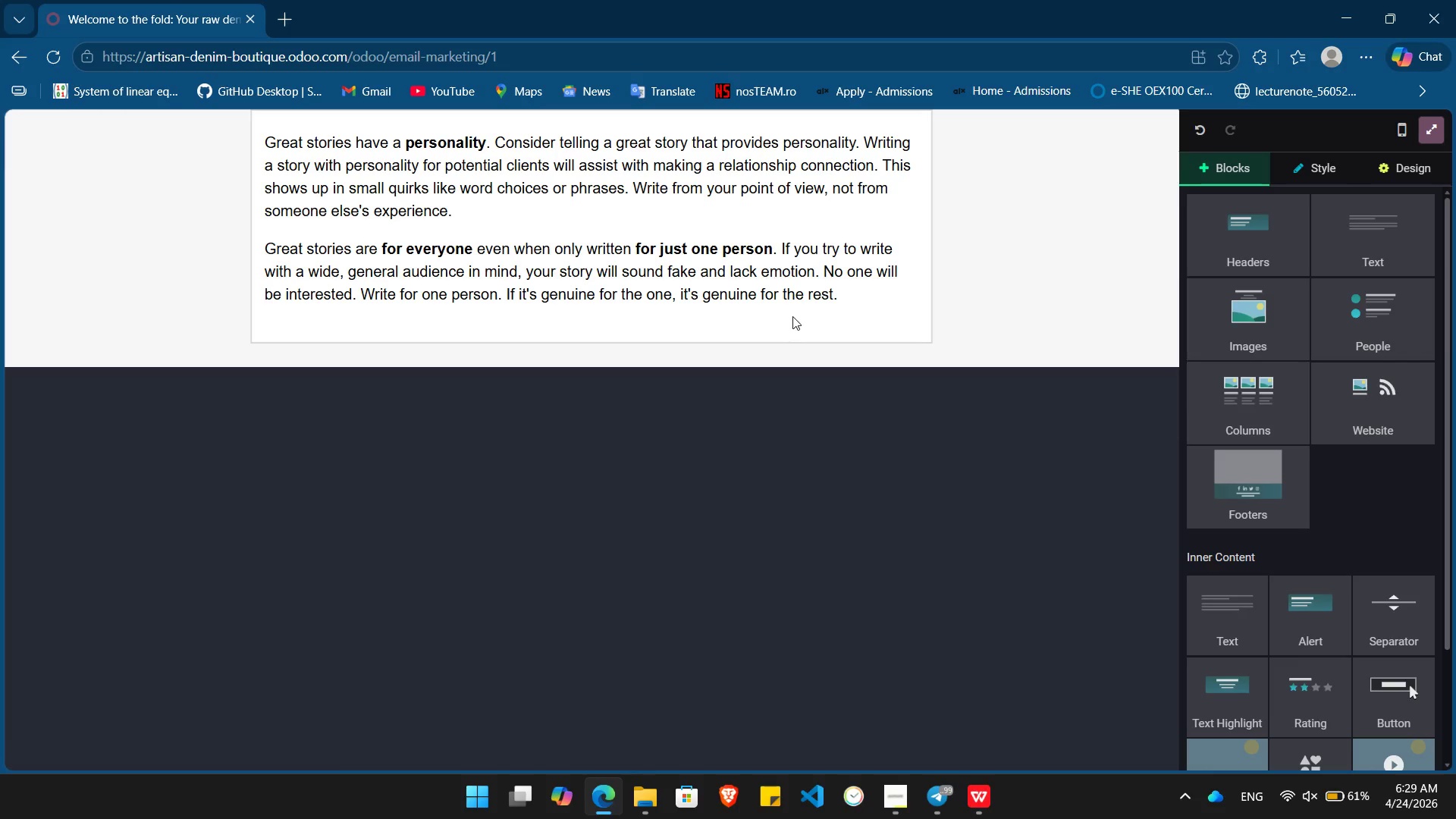 
left_click_drag(start_coordinate=[852, 296], to_coordinate=[233, 147])
 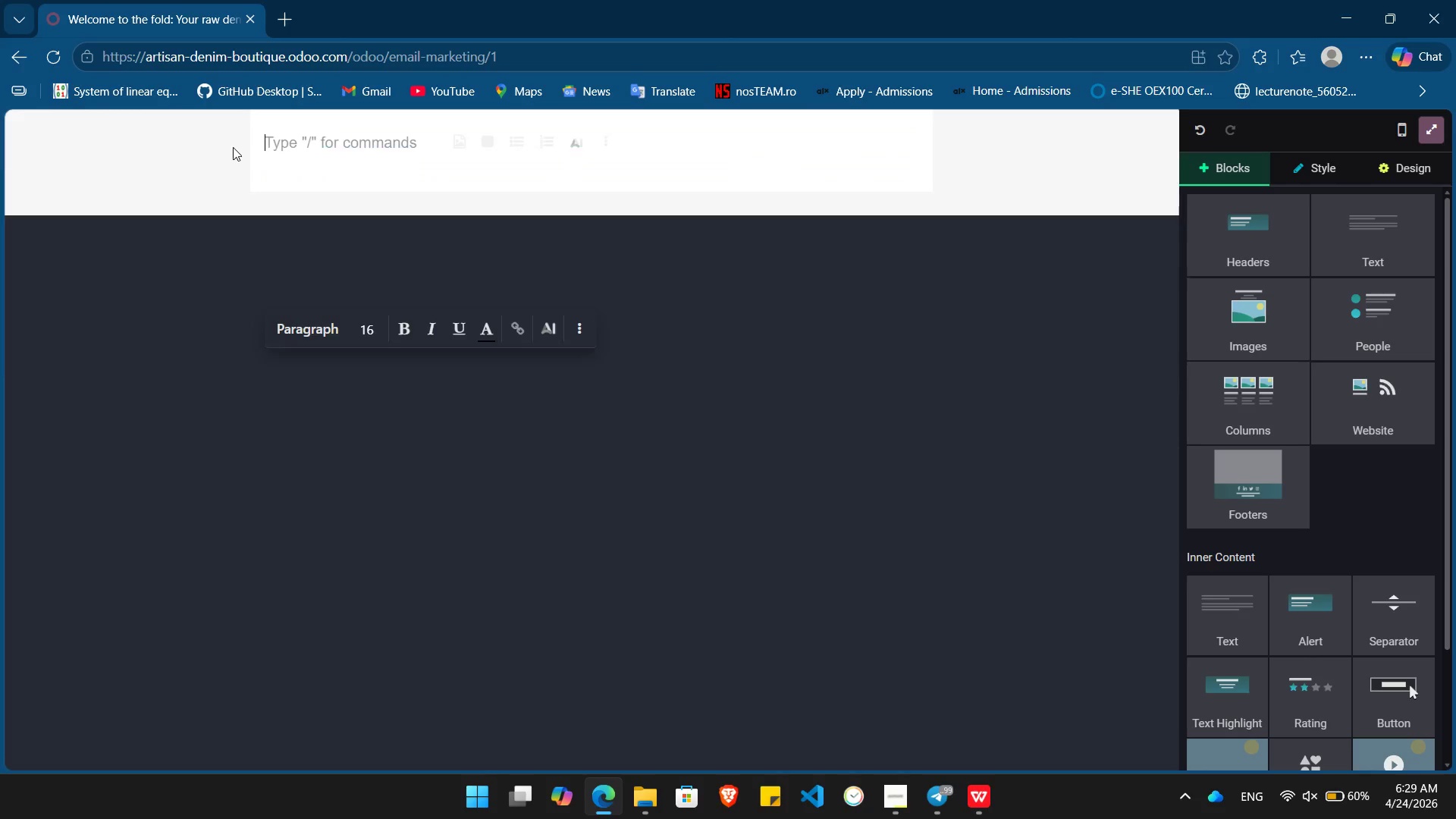 
key(Backspace)
type(Hello /)
 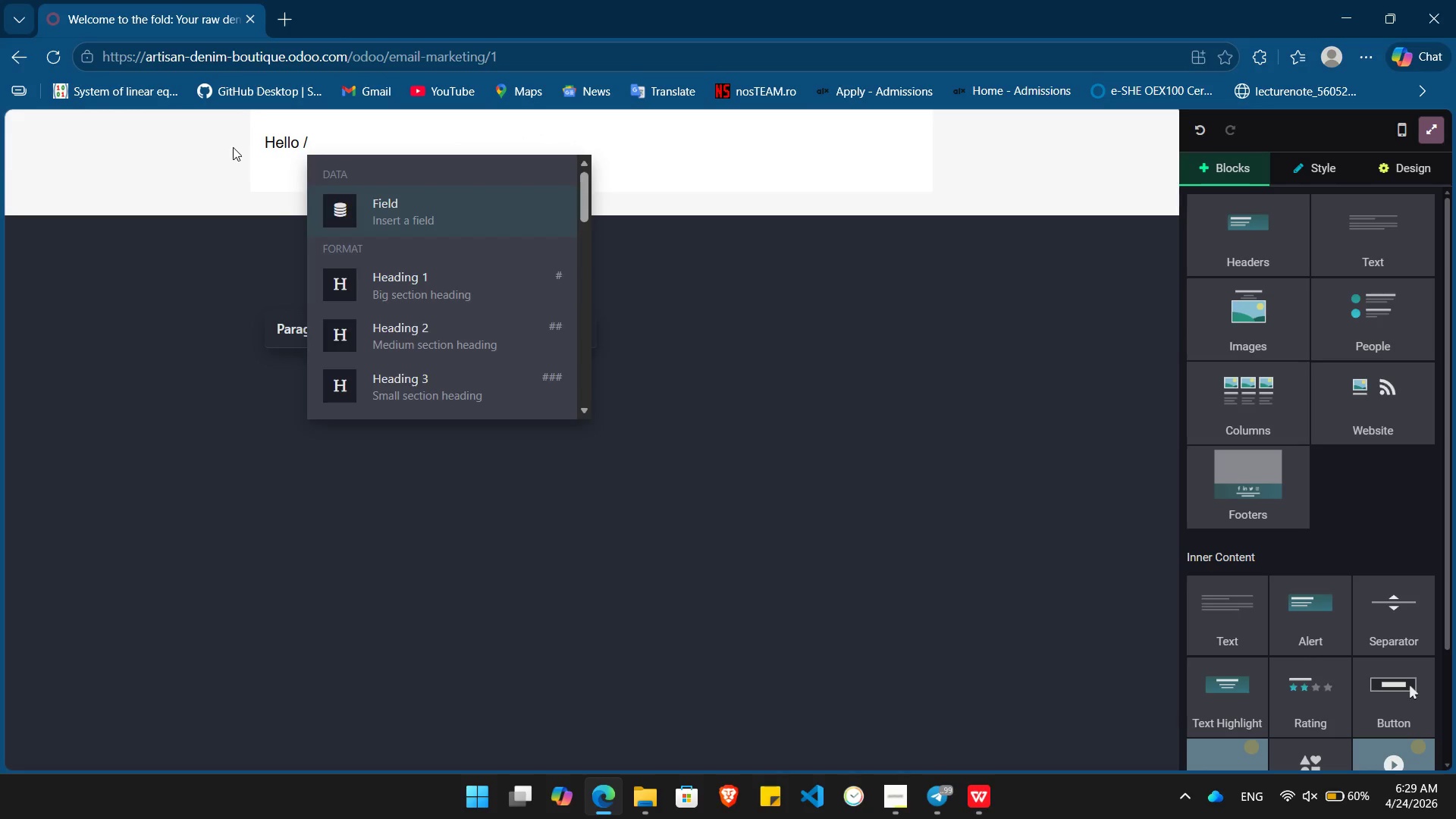 
key(Enter)
 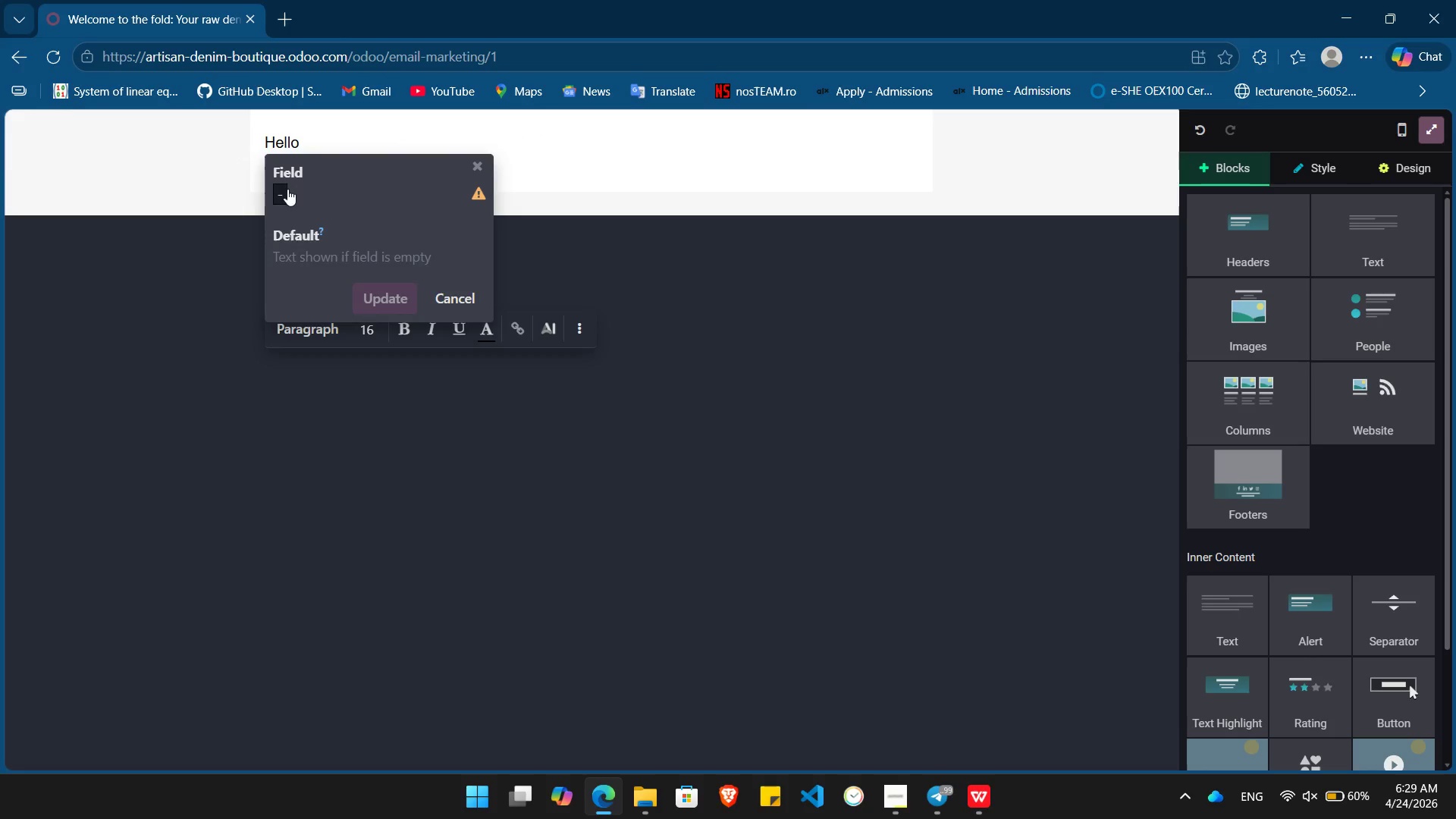 
left_click([279, 190])
 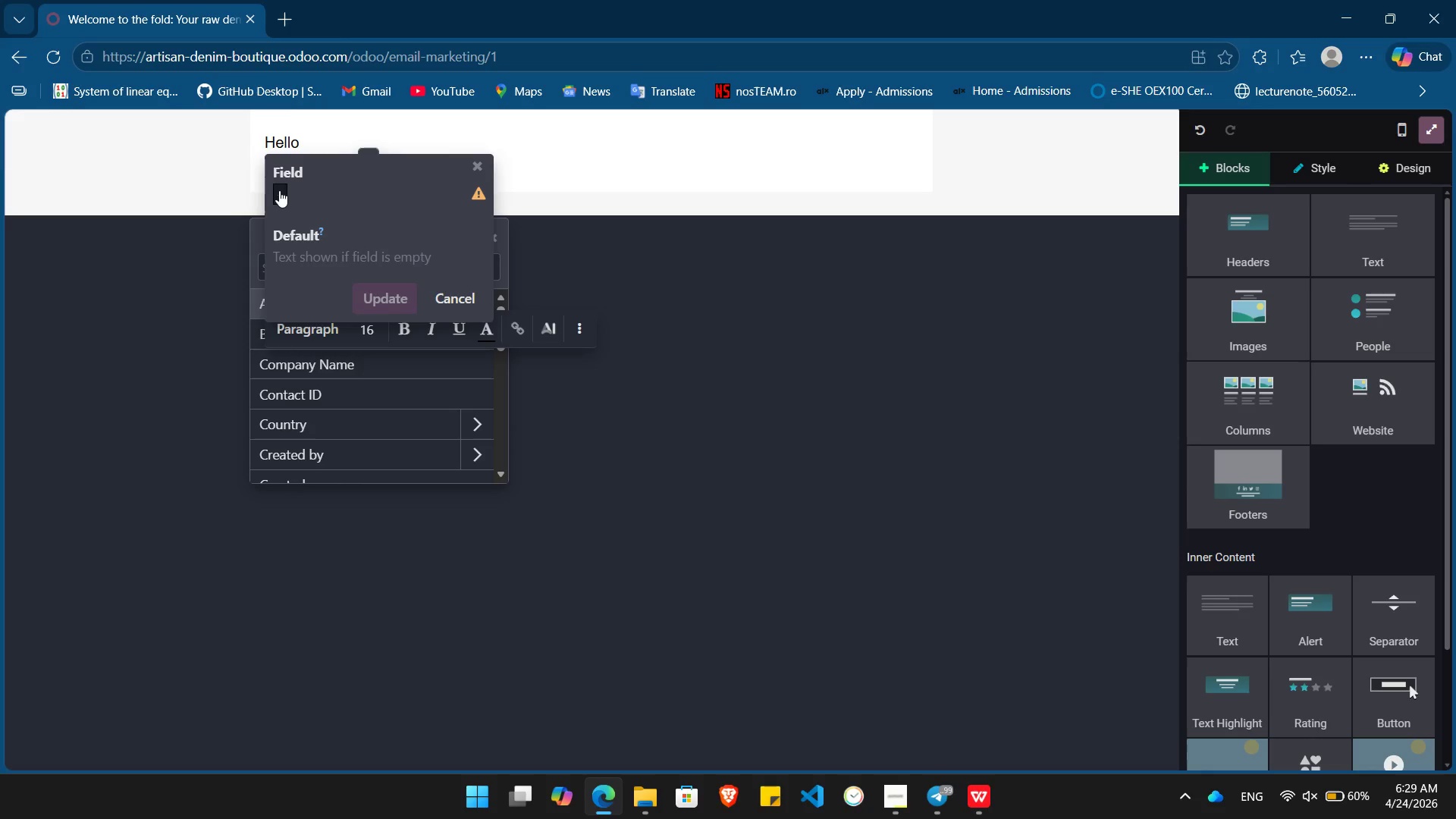 
type(Name)
 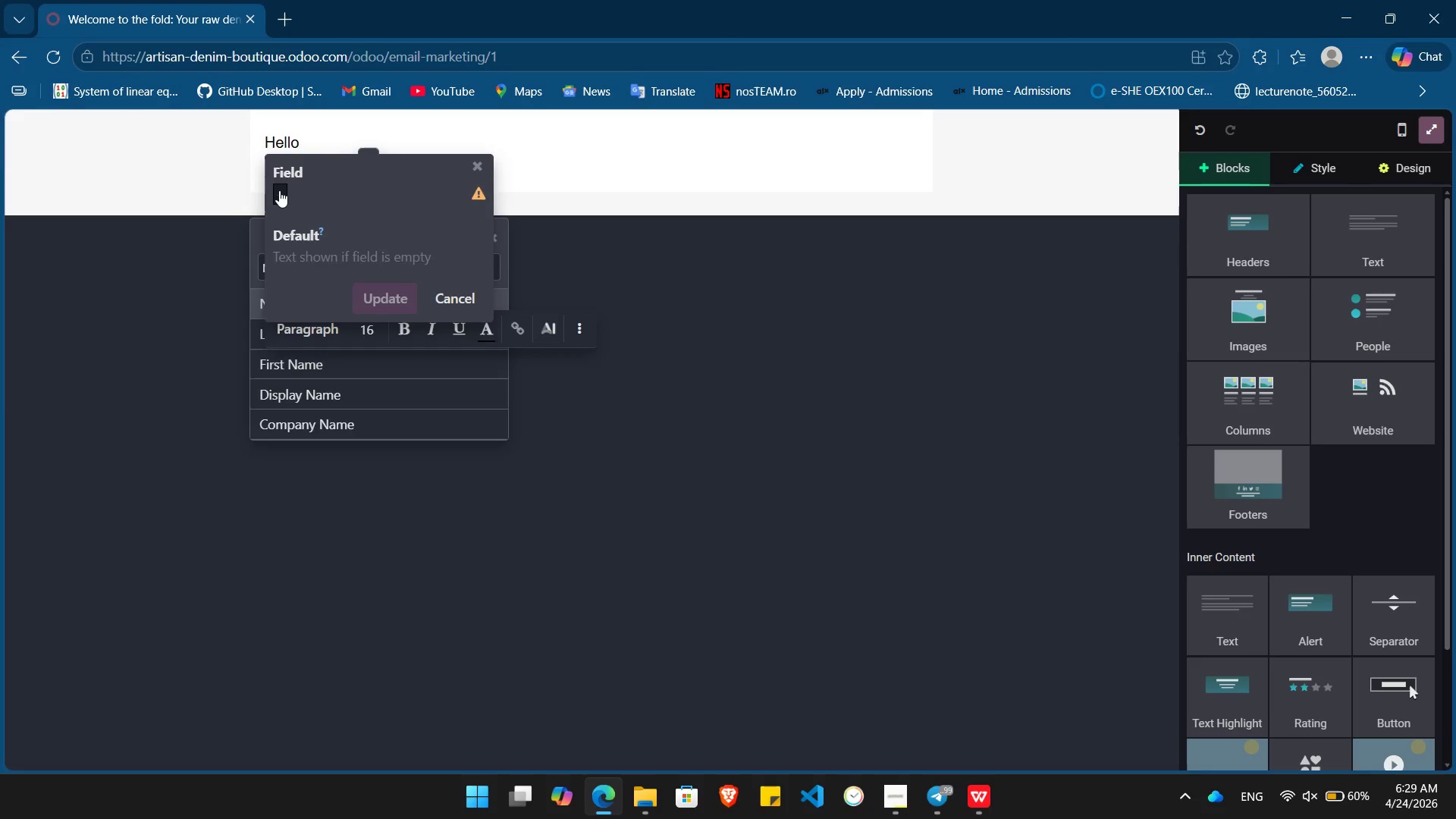 
key(Enter)
 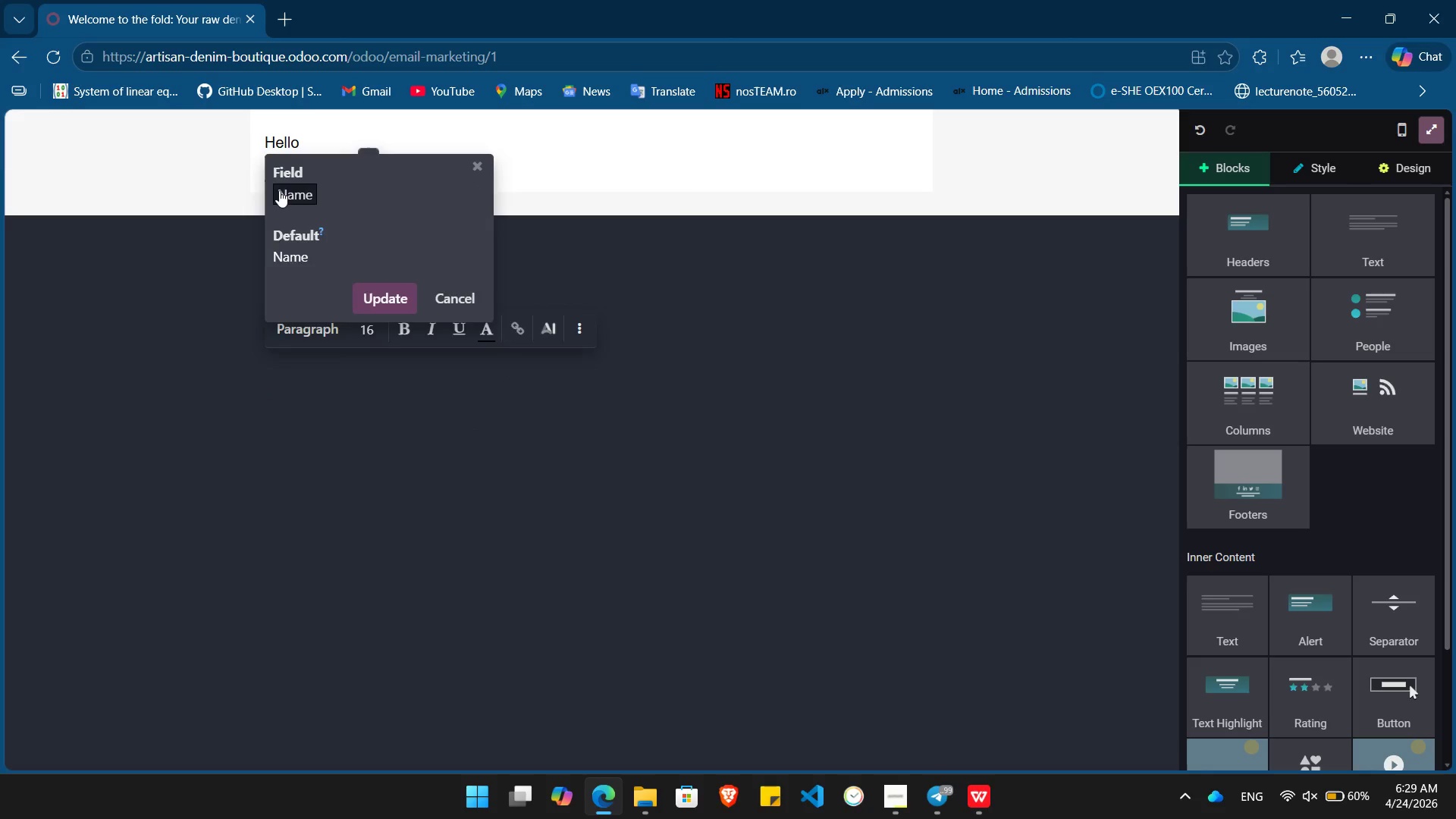 
key(Enter)
 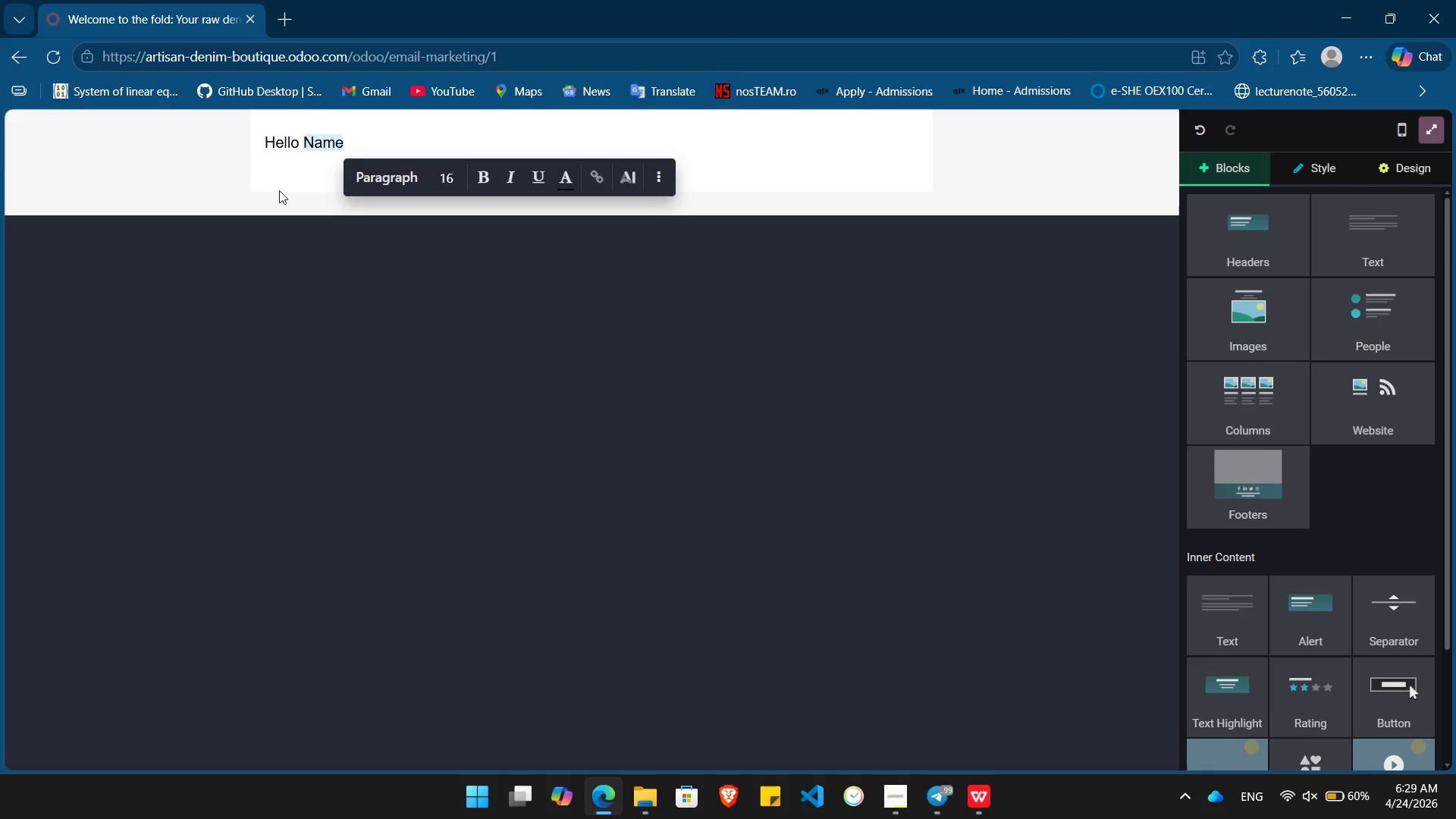 
key(Period)
 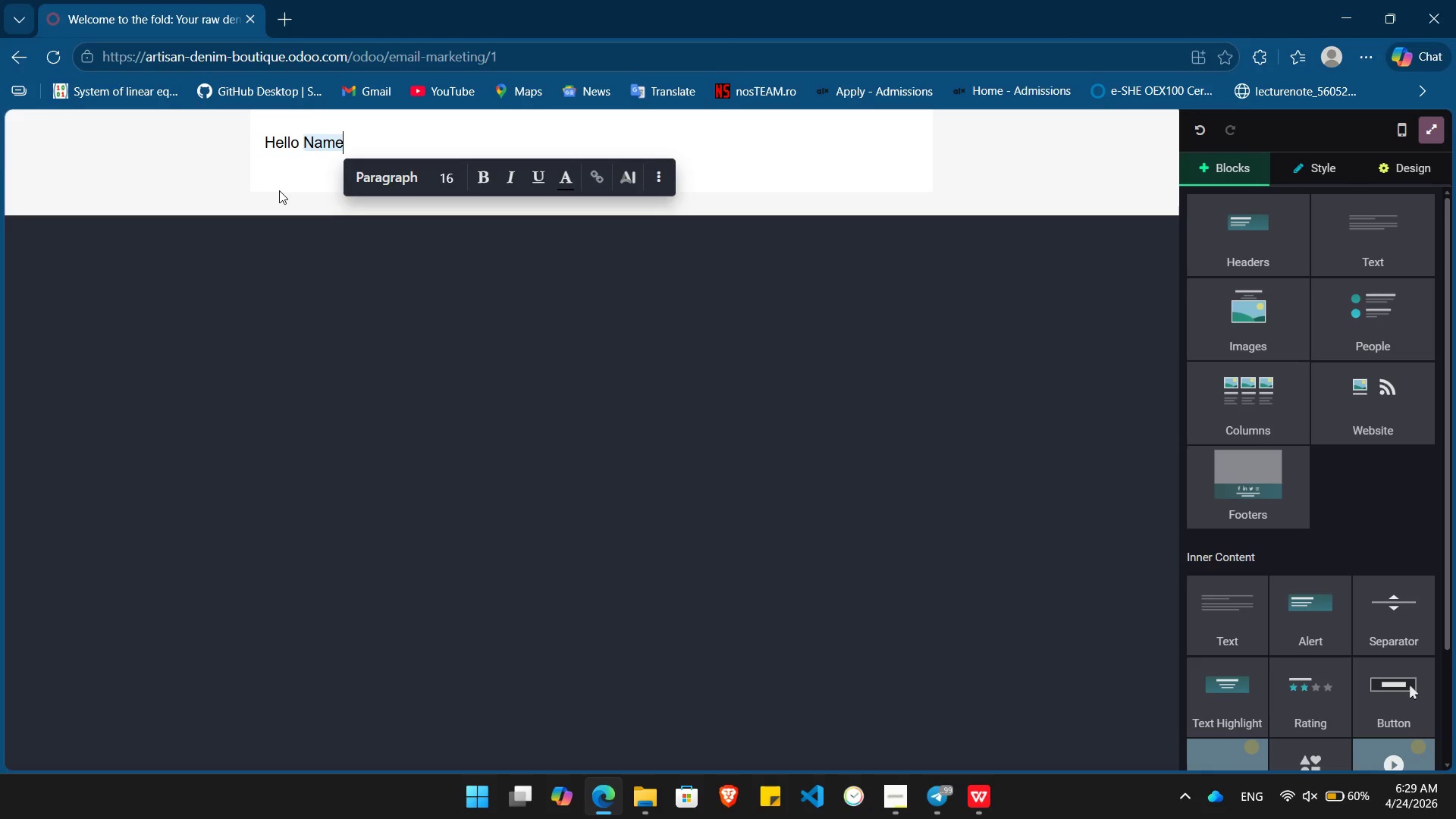 
key(Backspace)
 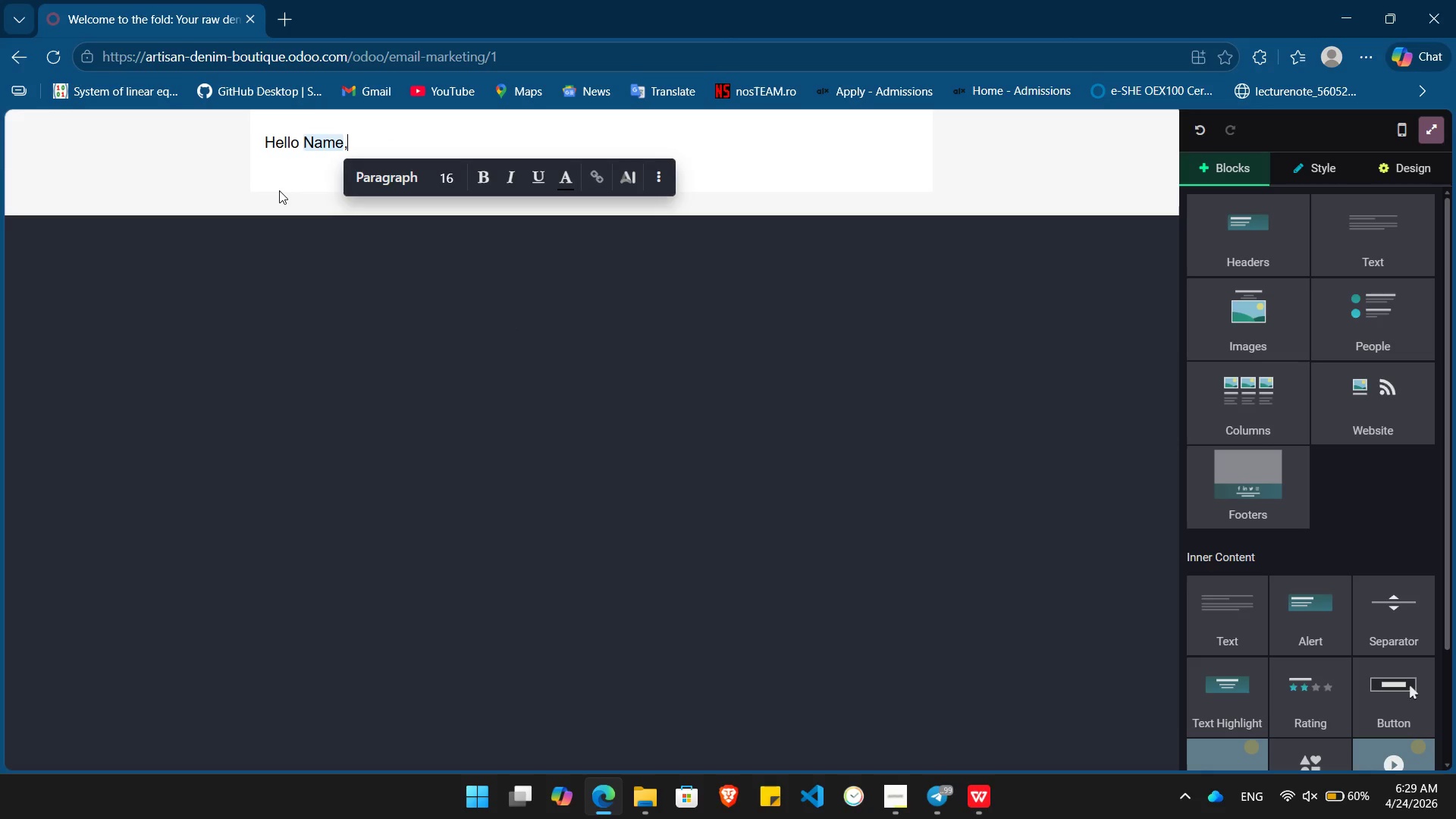 
key(Comma)
 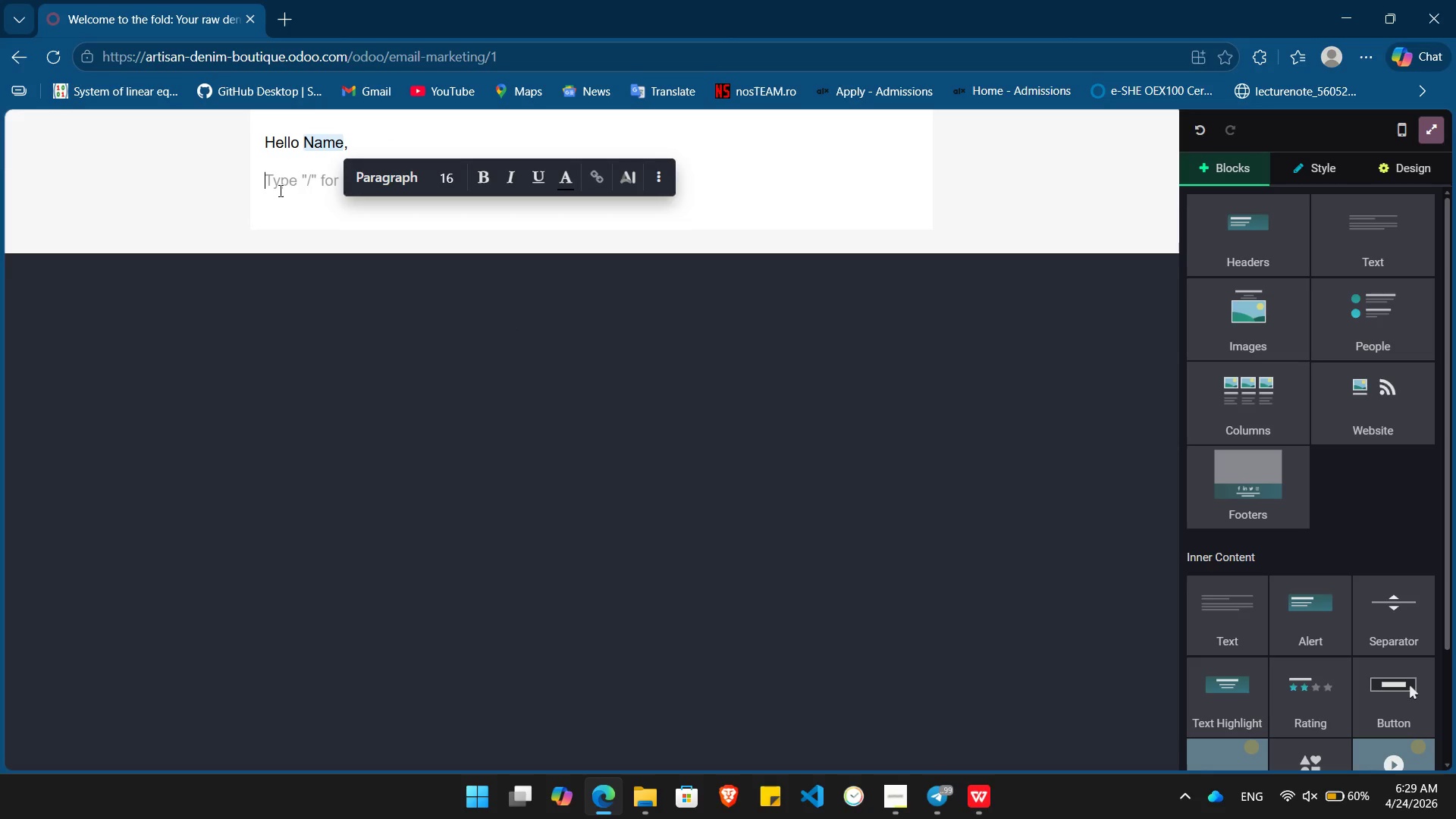 
key(Enter)
 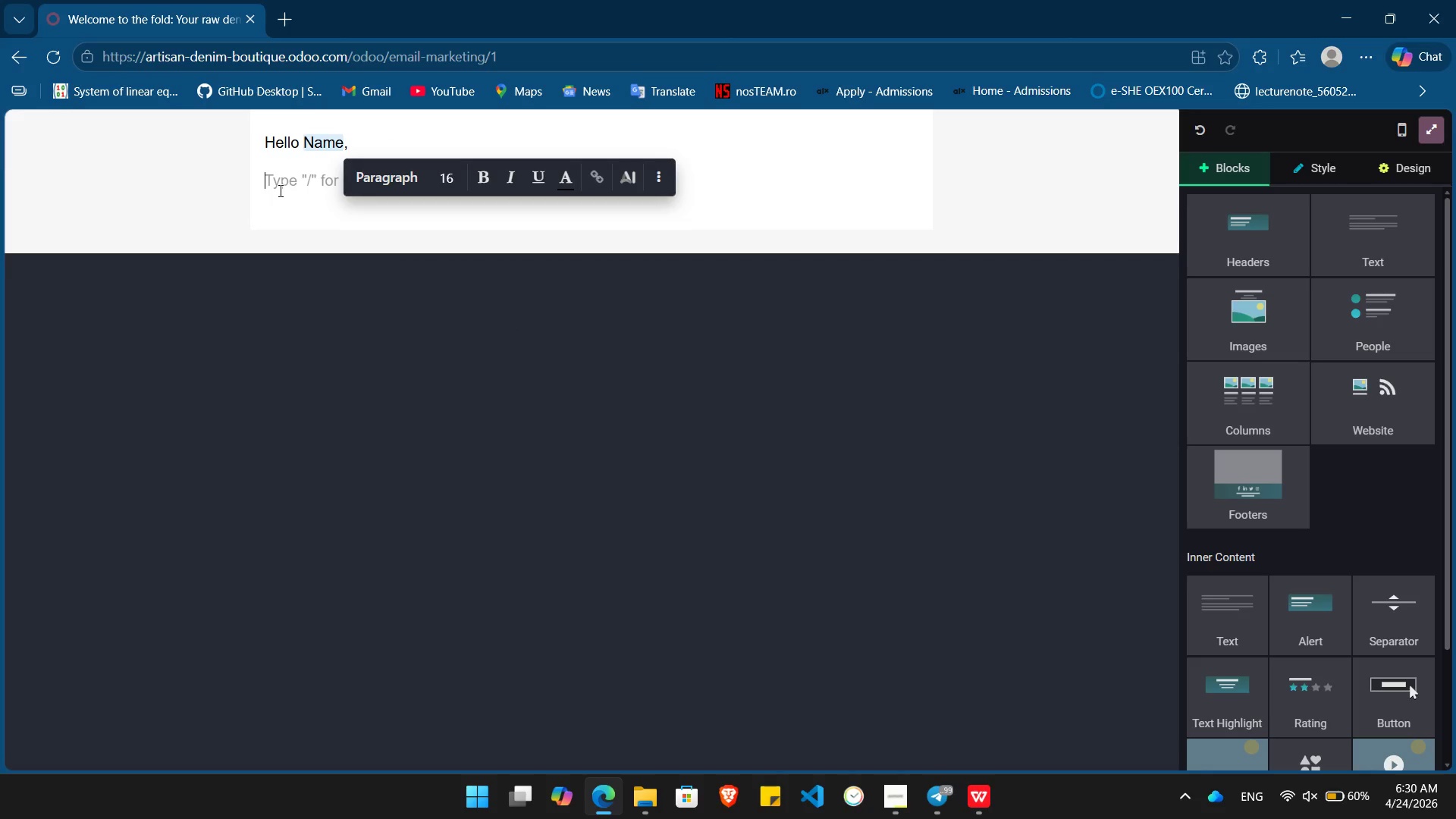 
type(Welcome to The)
key(Backspace)
key(Backspace)
 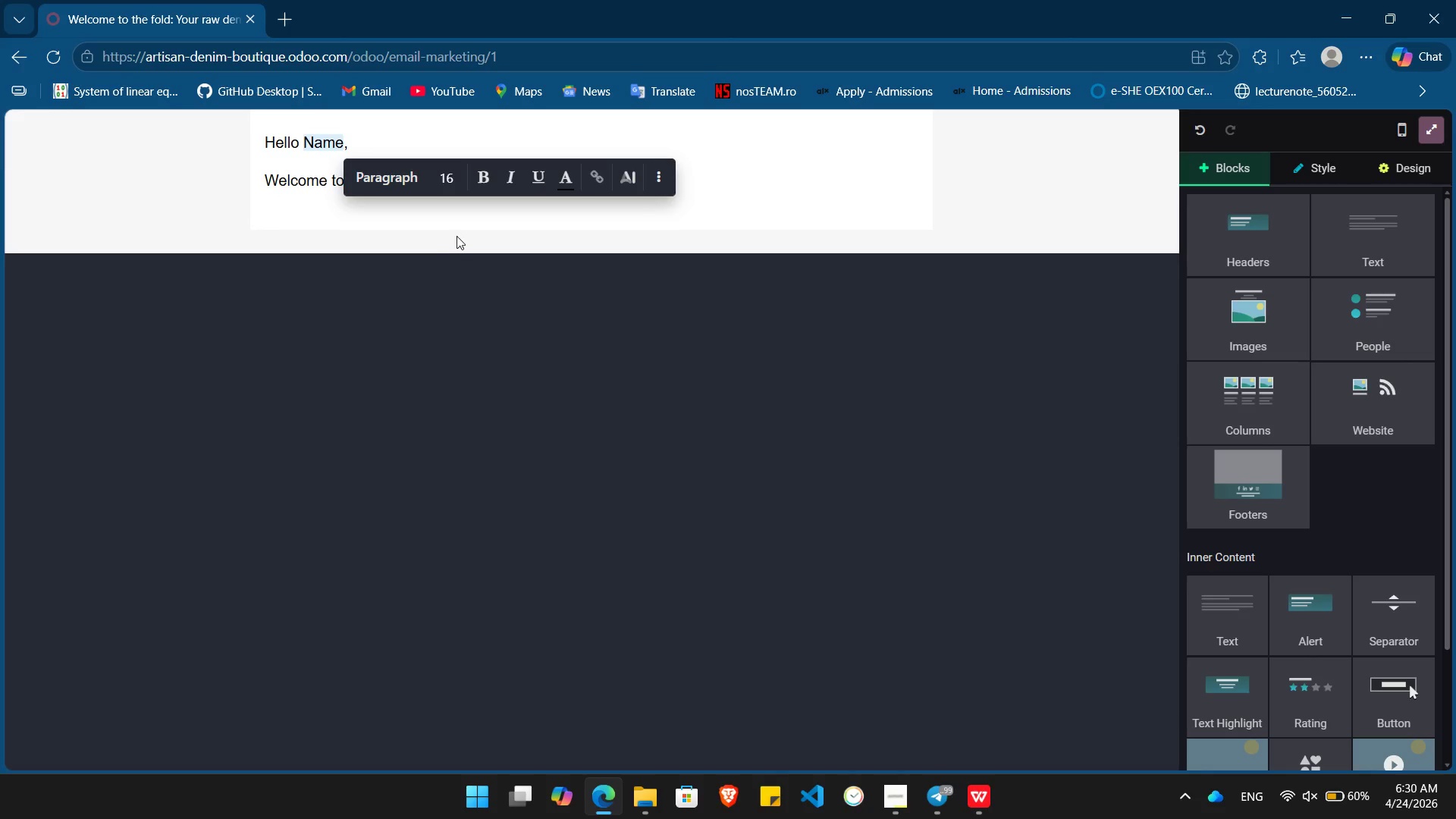 
left_click([457, 236])
 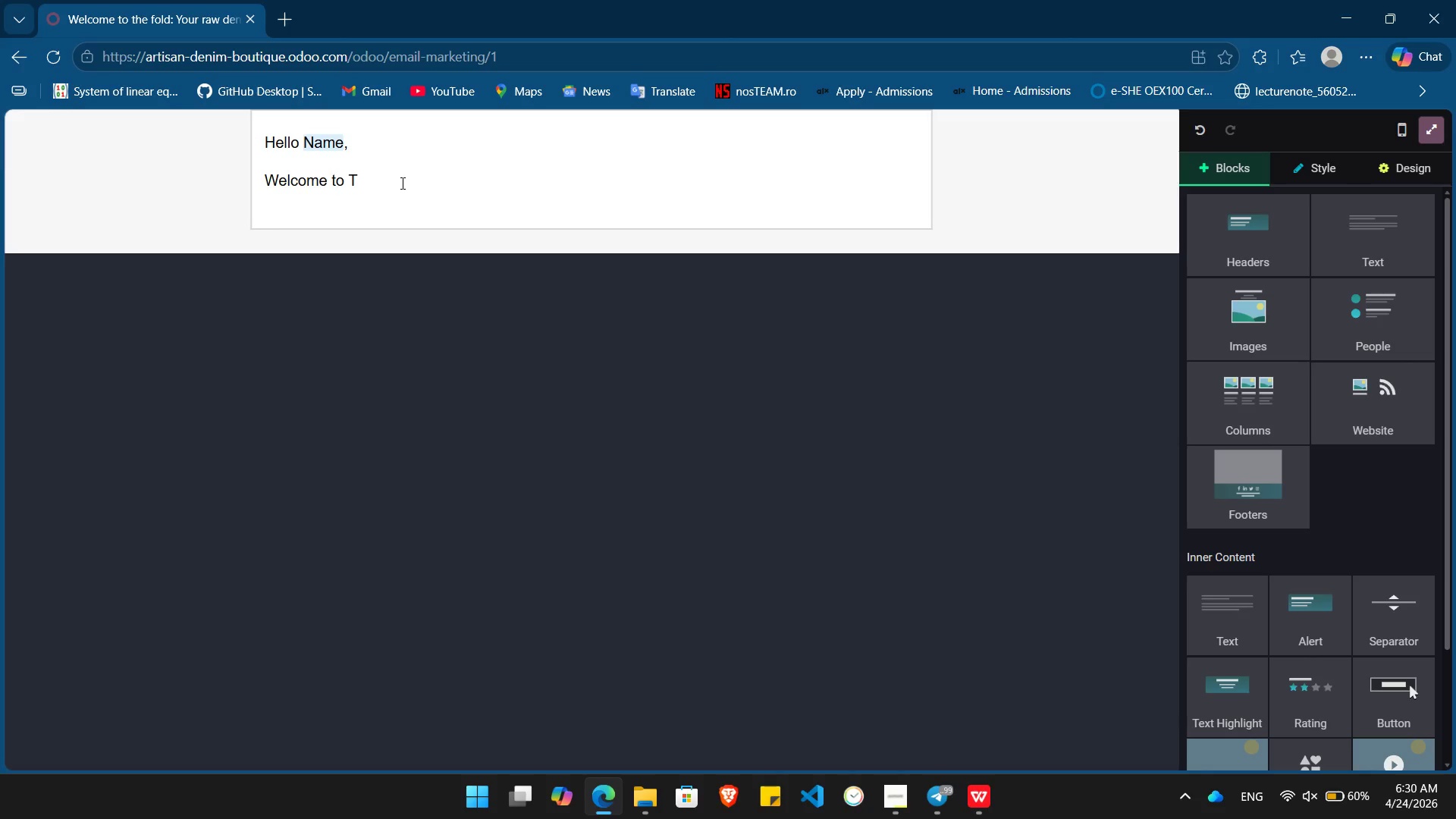 
left_click([401, 183])
 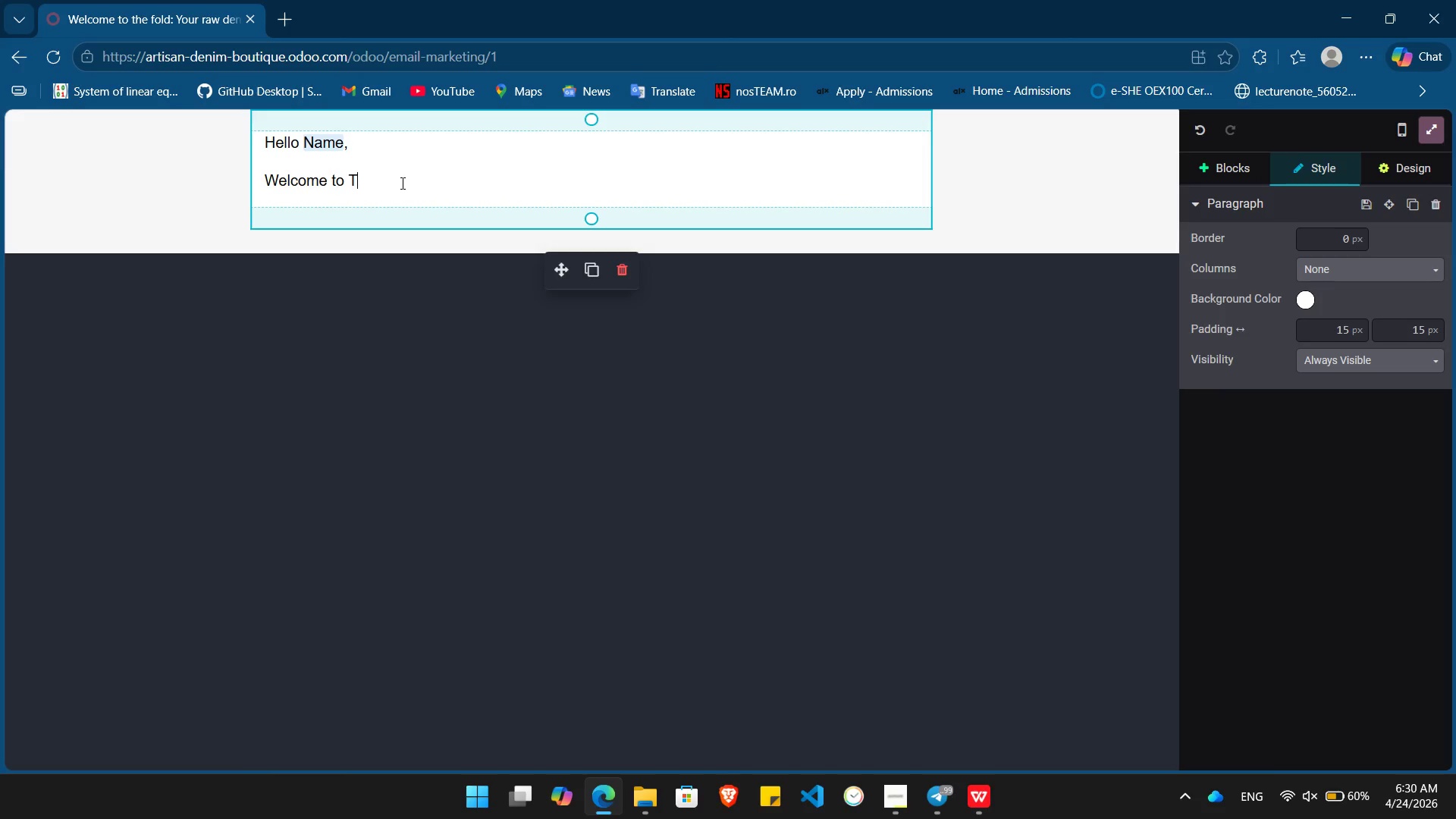 
key(Backspace)
 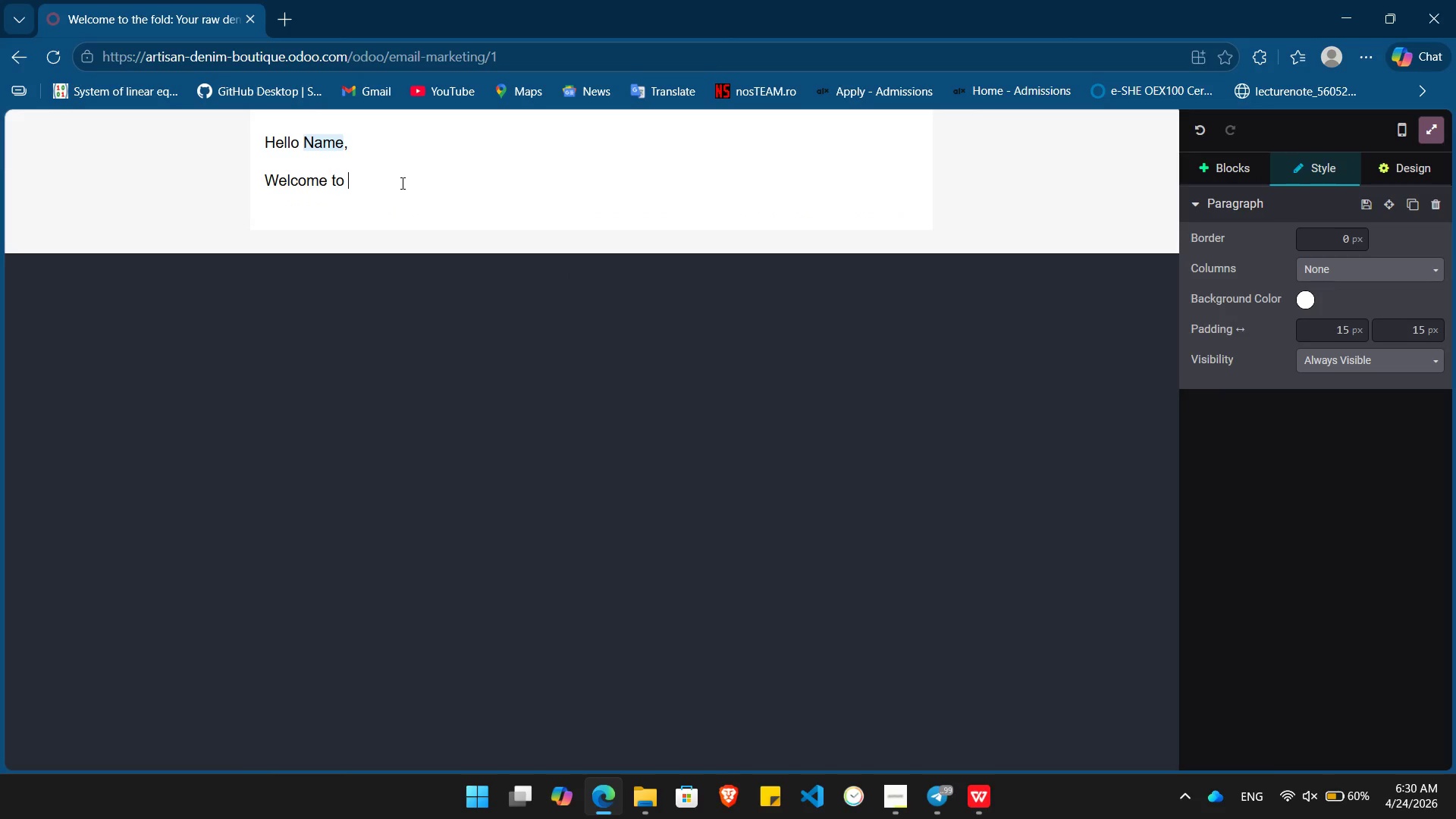 
key(Control+ControlLeft)
 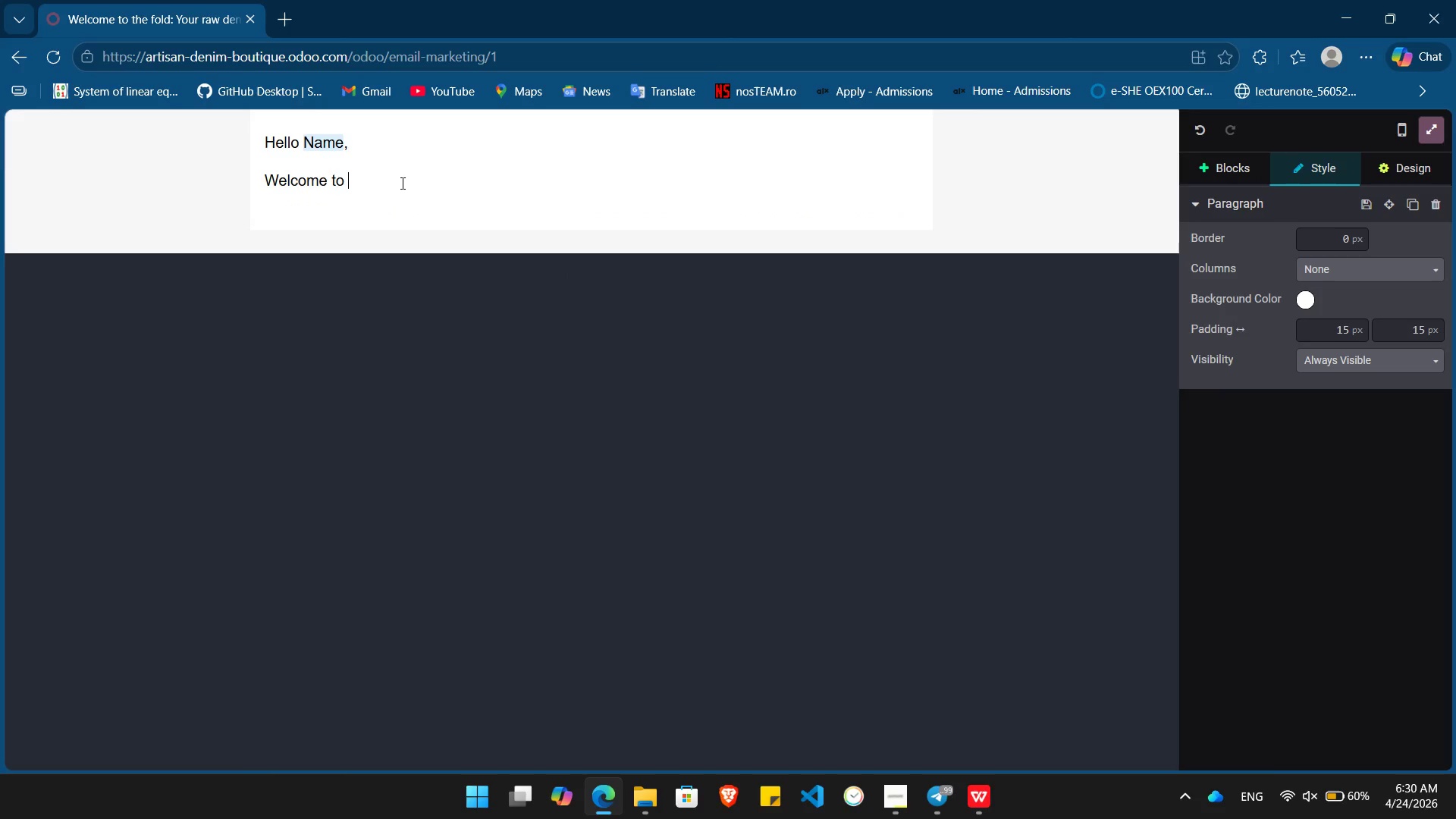 
key(Control+B)
 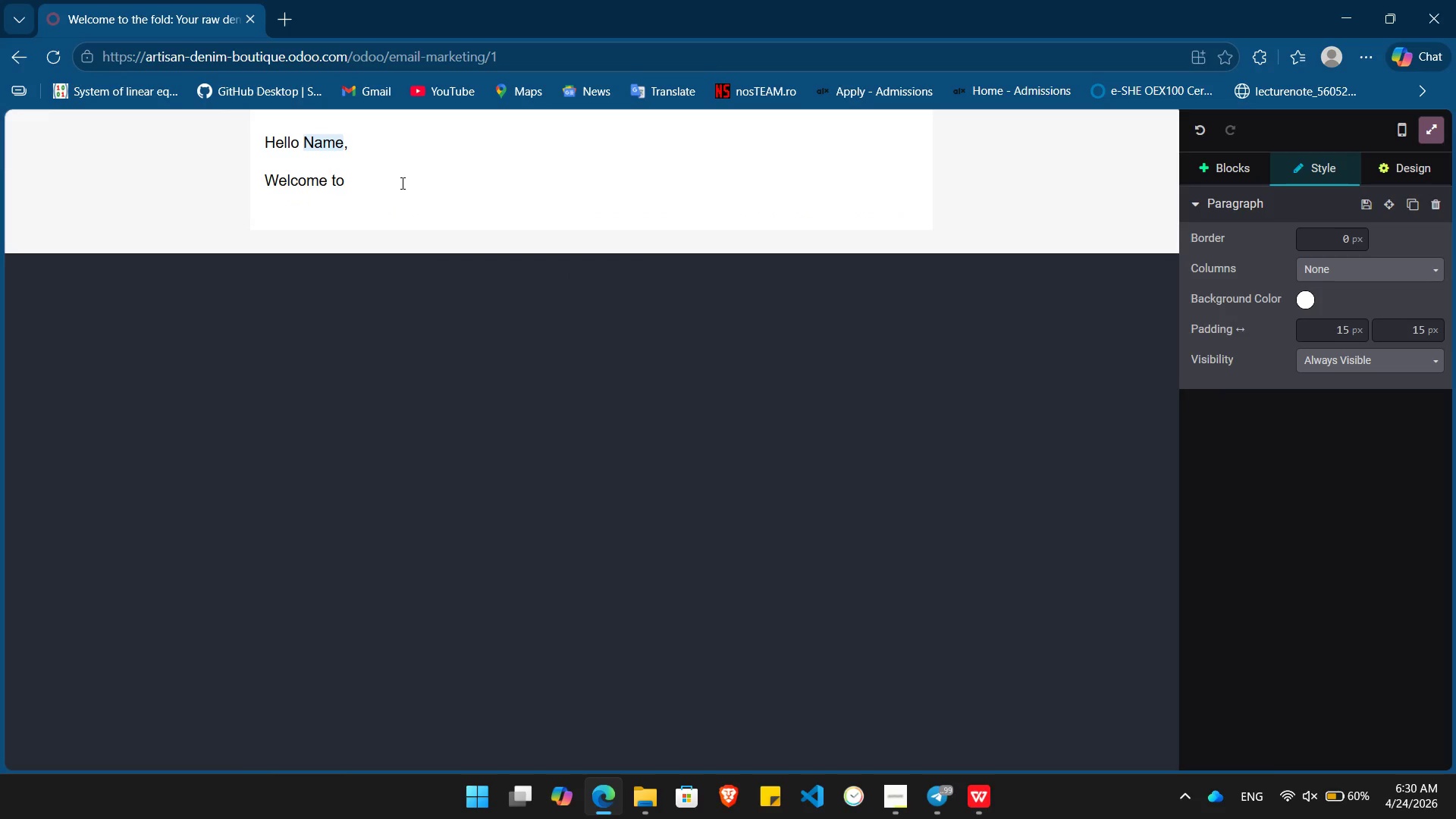 
type(The Im)
key(Backspace)
type(ndigo Loom.)
 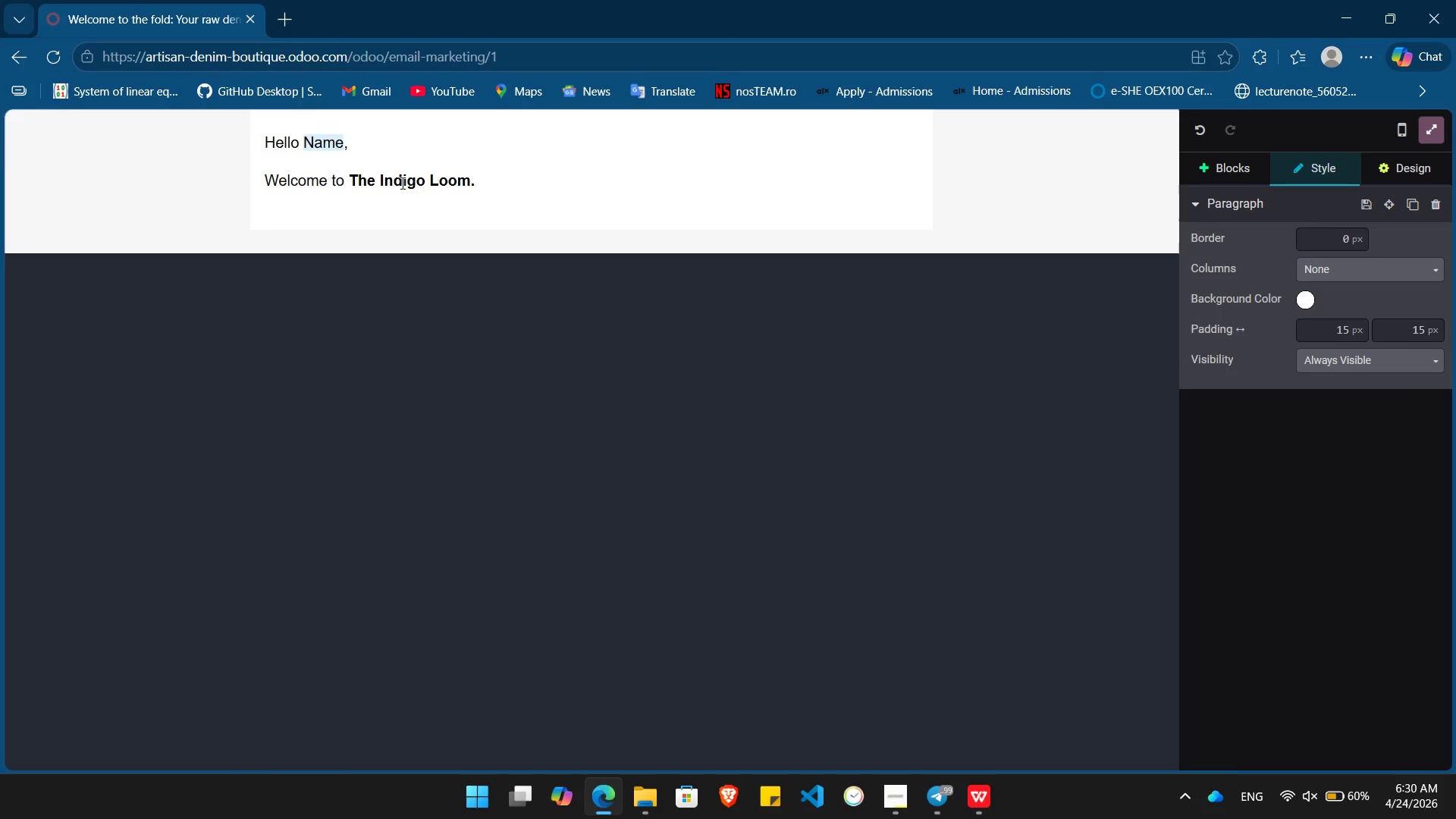 
key(Control+B)
 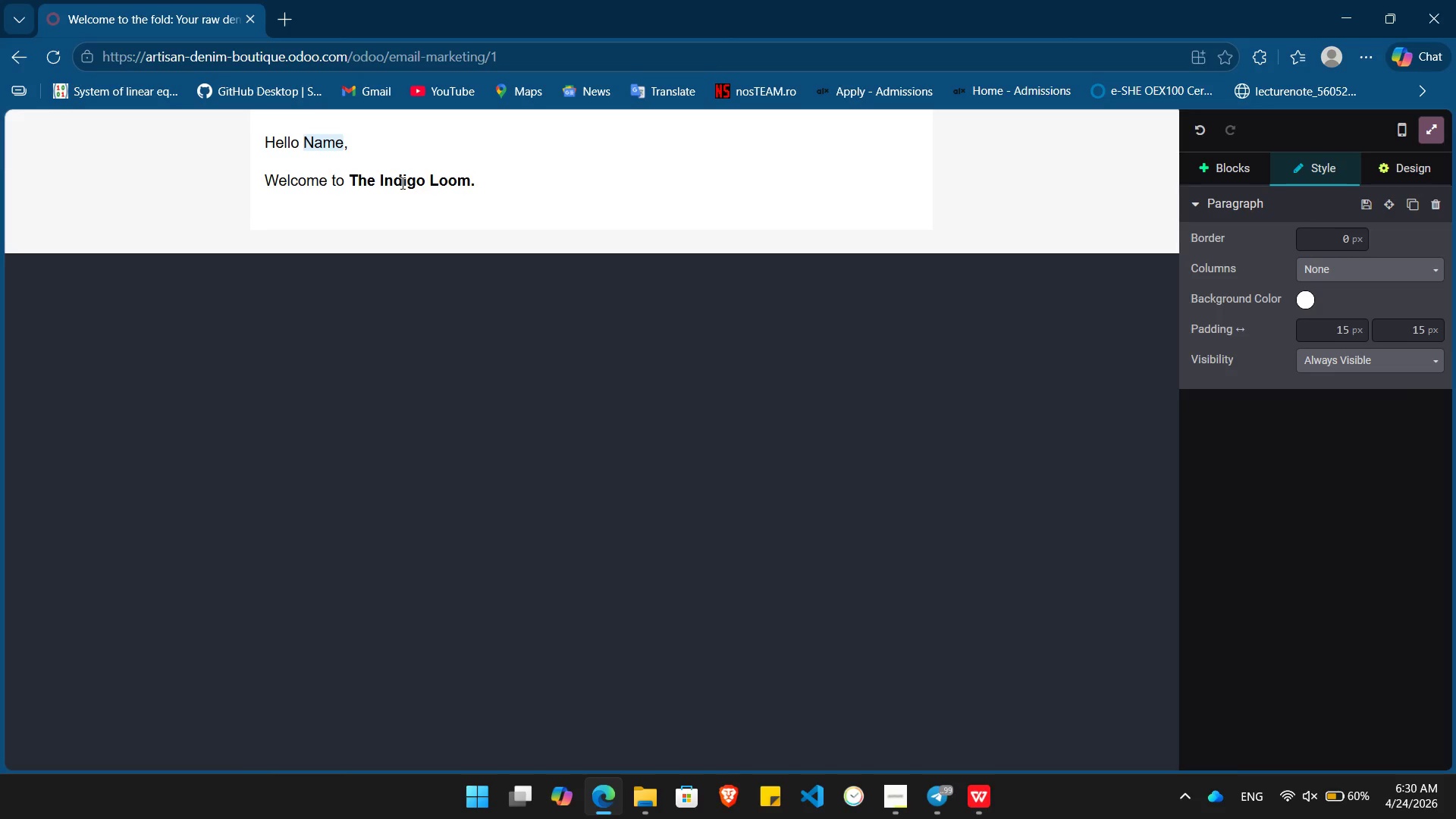 
key(Space)
 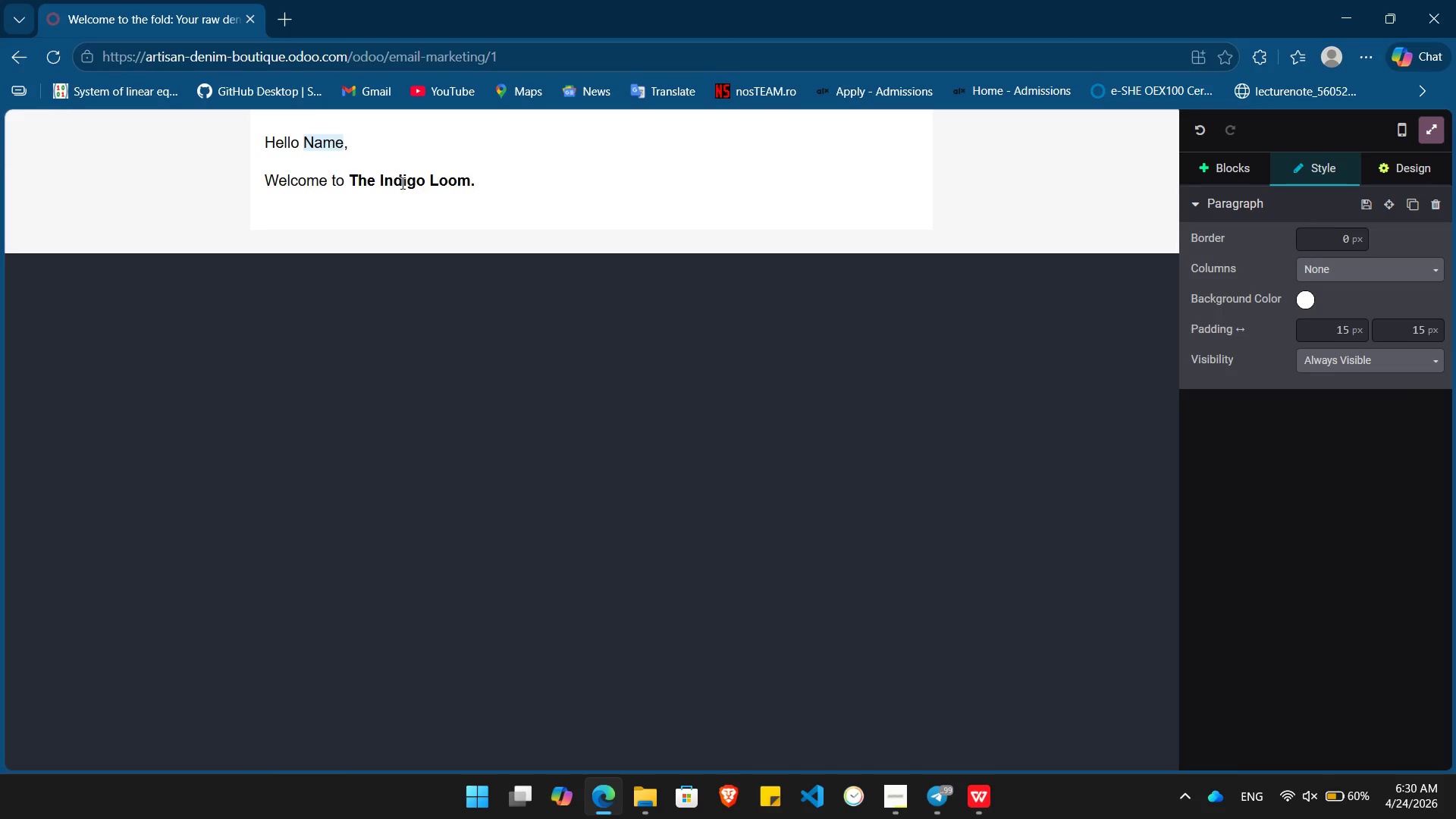 
key(Control+Space)
 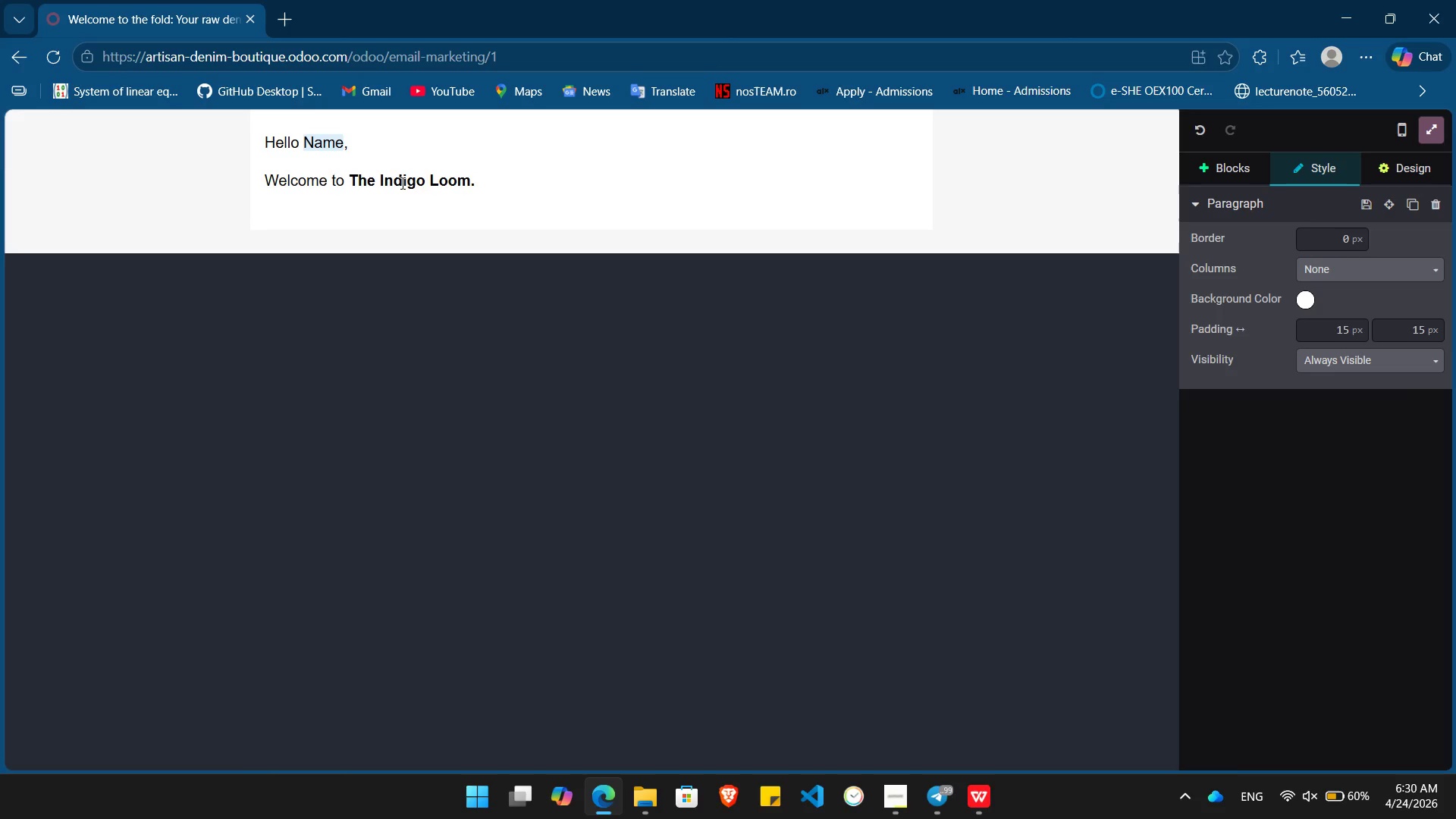 
key(Backspace)
 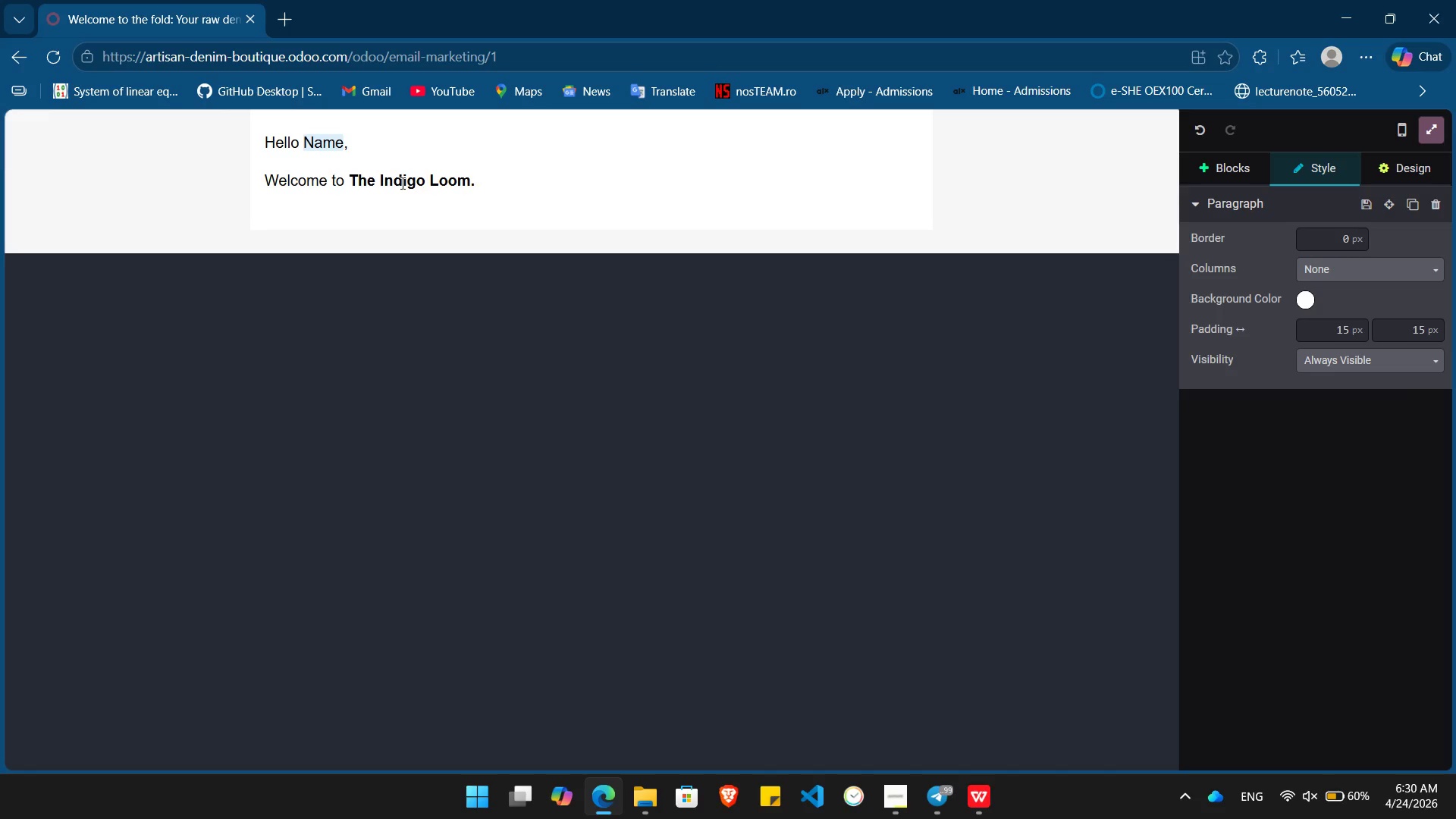 
key(Space)
 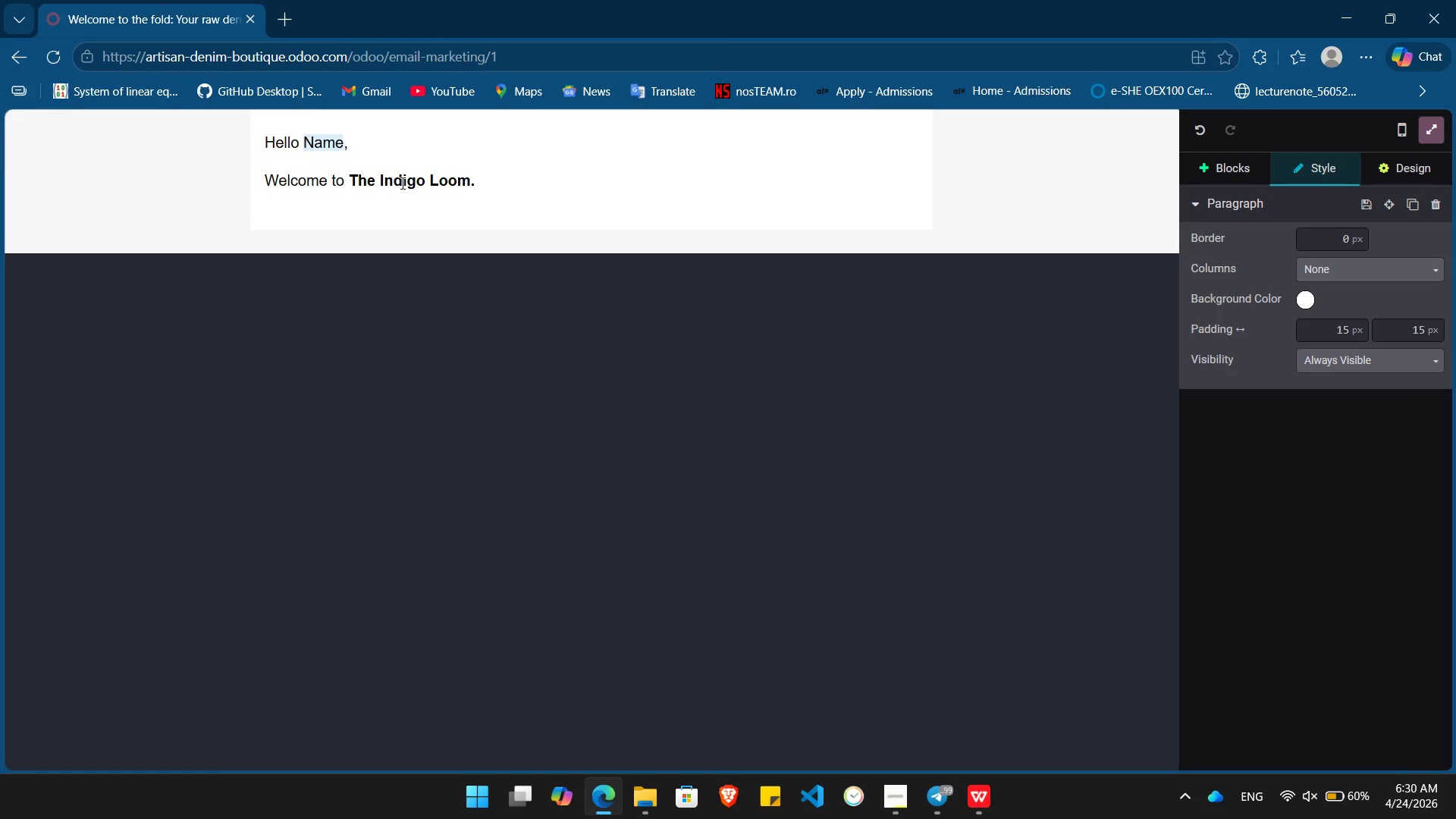 
key(Control+B)
 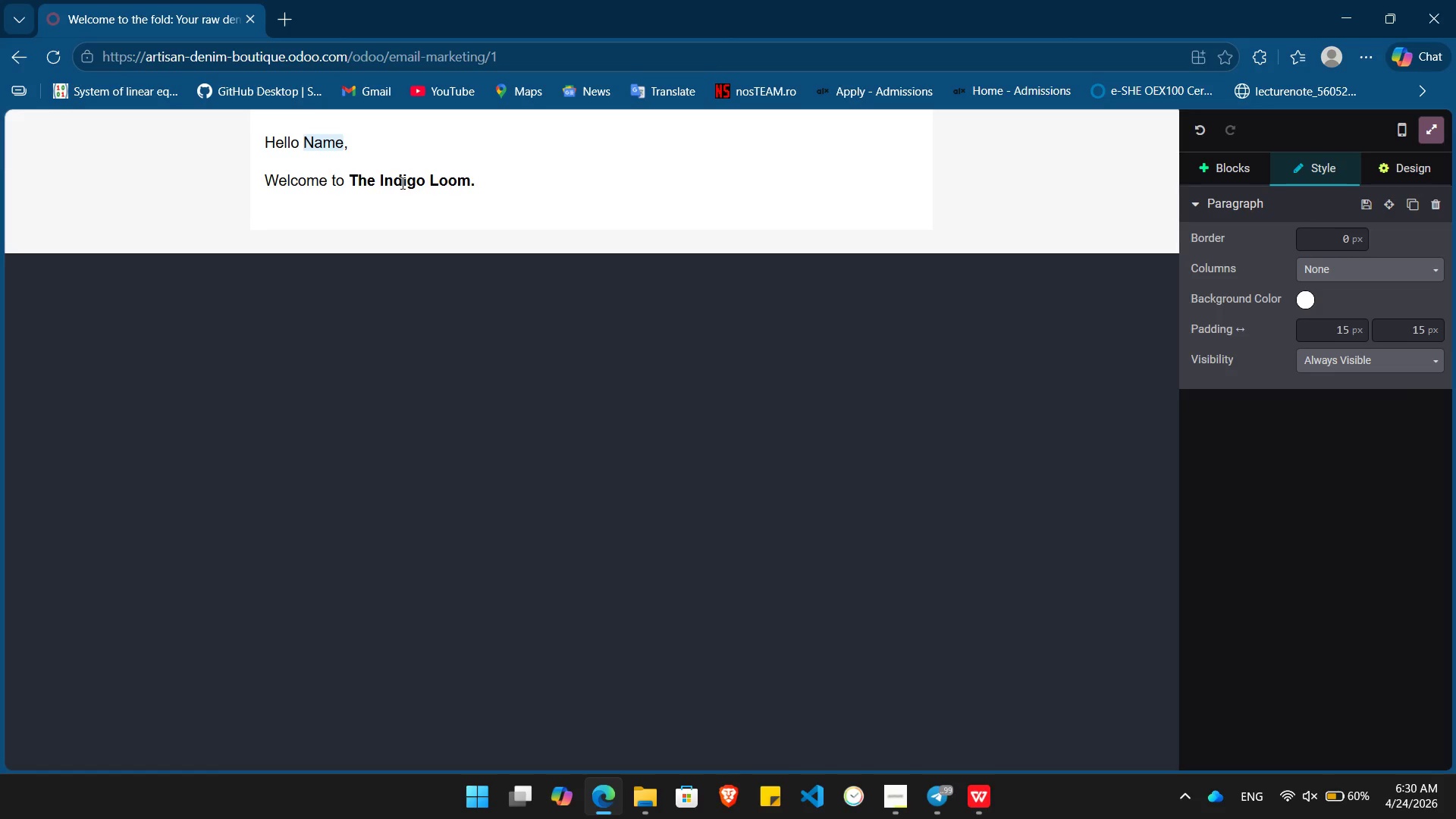 
type(By choosing raw Japanese denim, you haven't just bought a pair of jeans - you've started a project.)
 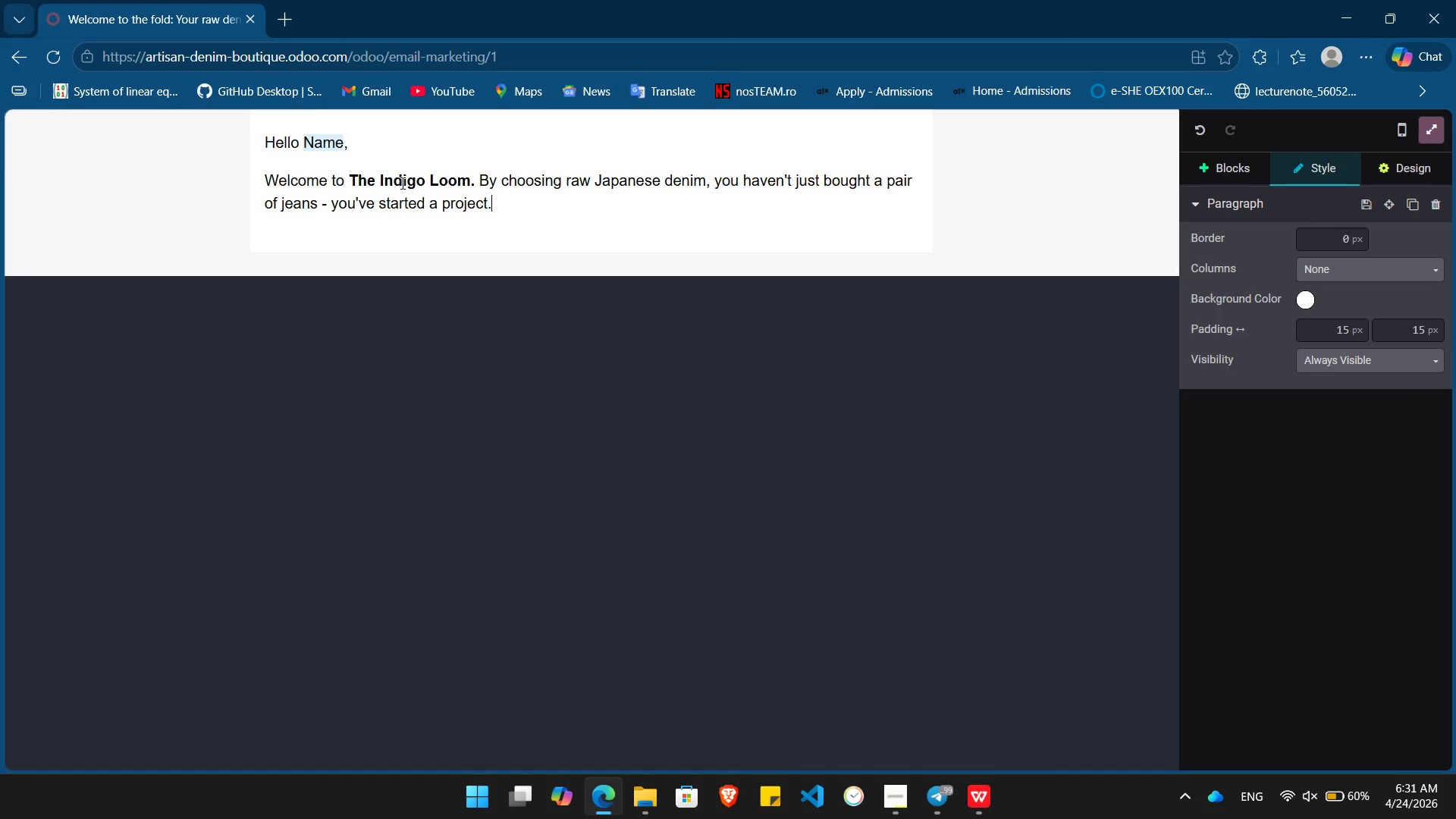 
key(Enter)
 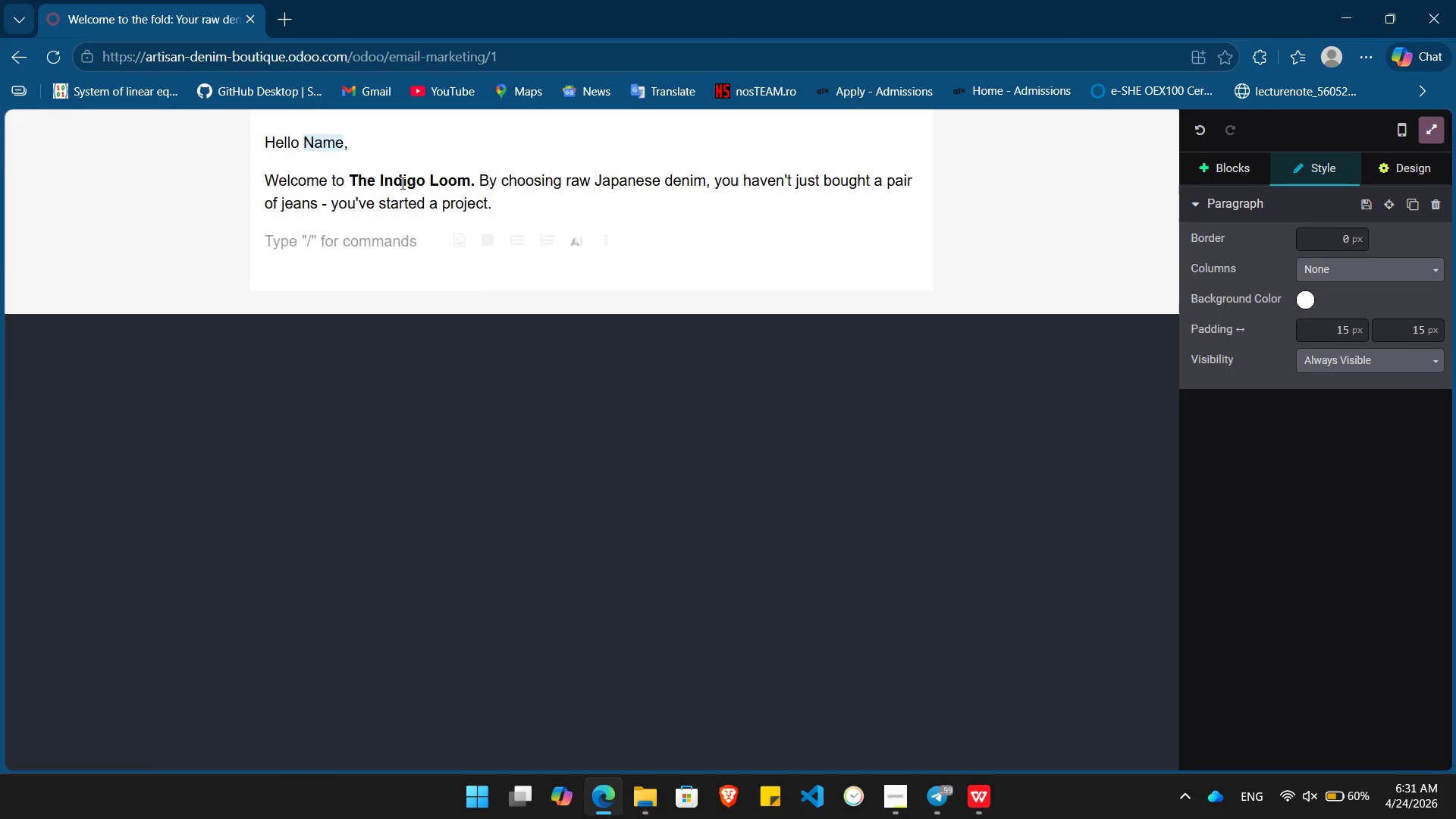 
type(The secrete to those high-constra)
key(Backspace)
key(Backspace)
key(Backspace)
key(Backspace)
type(trast fades and a fit that feels like a second skin? )
 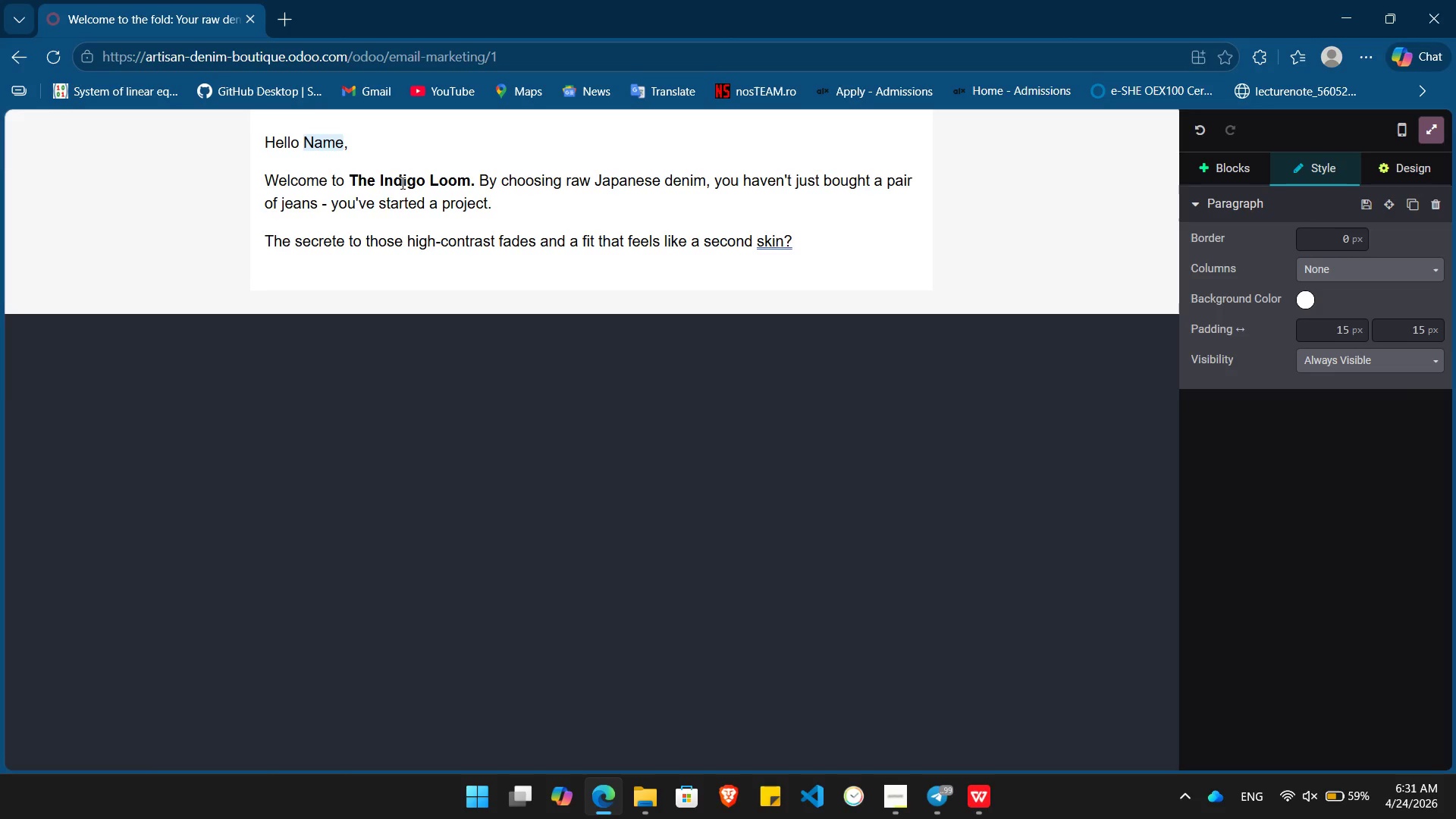 
key(Control+B)
 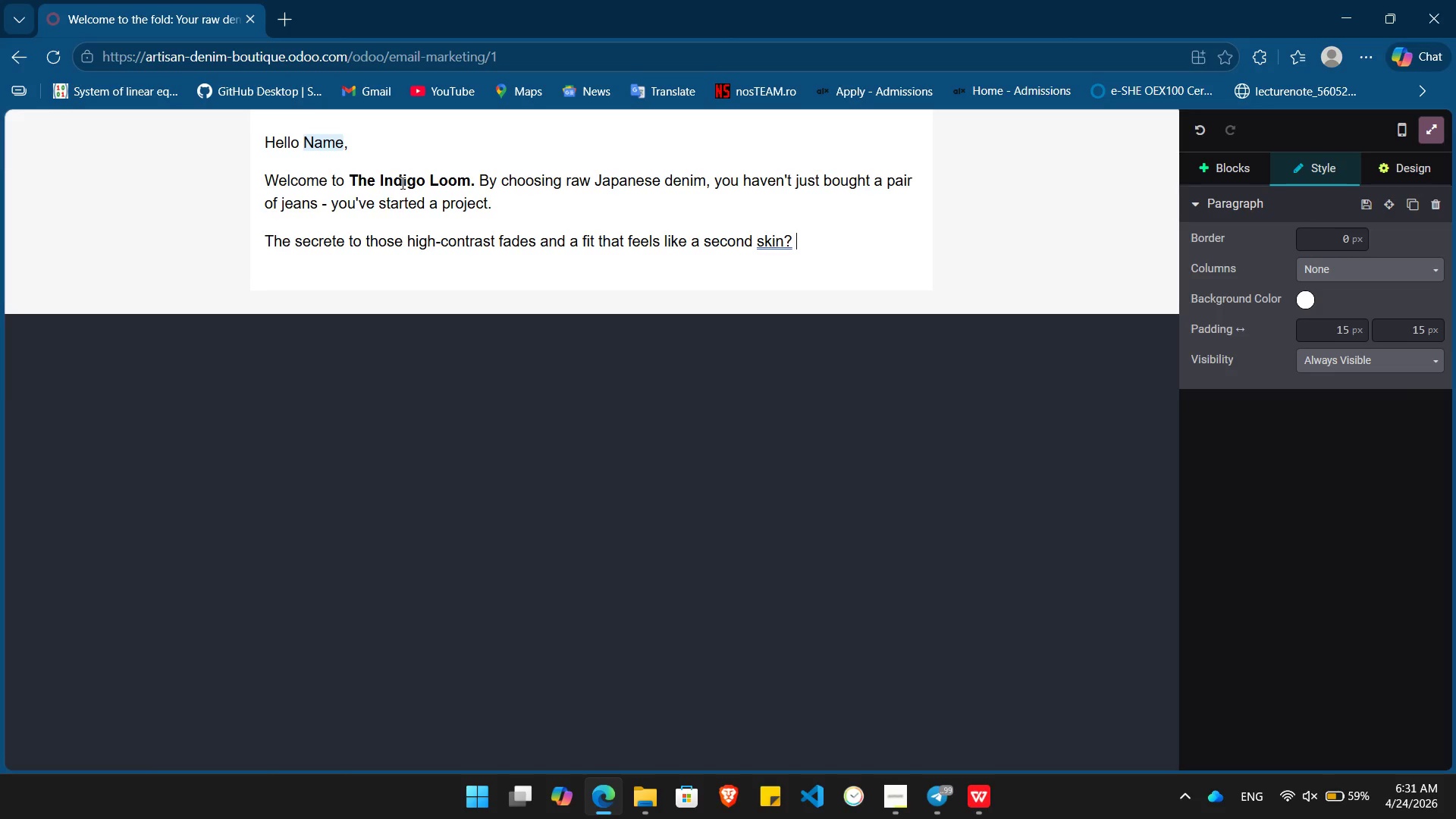 
type(Patiene.)
 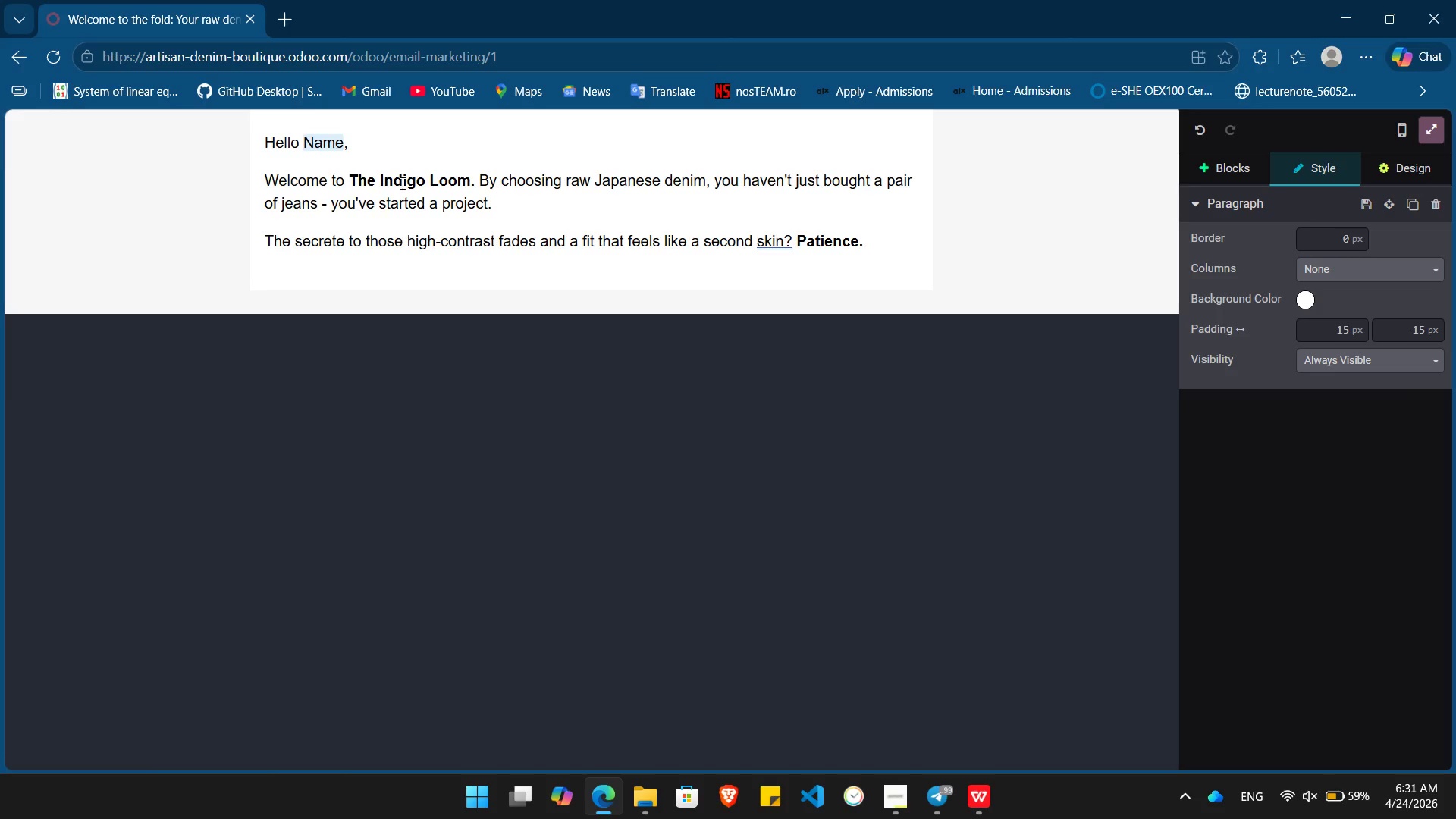 
hold_key(key=C, duration=0.33)
 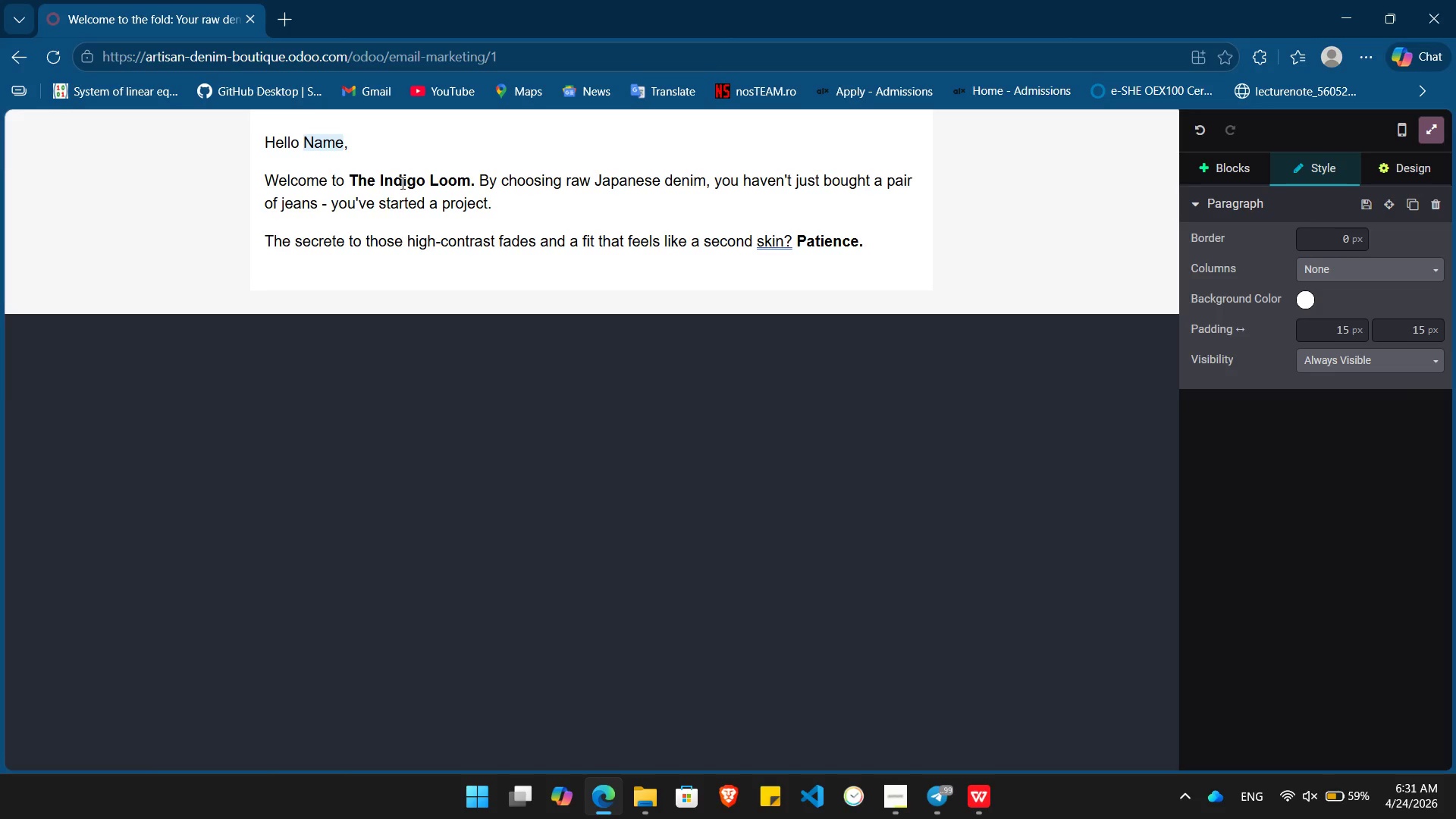 
key(Enter)
 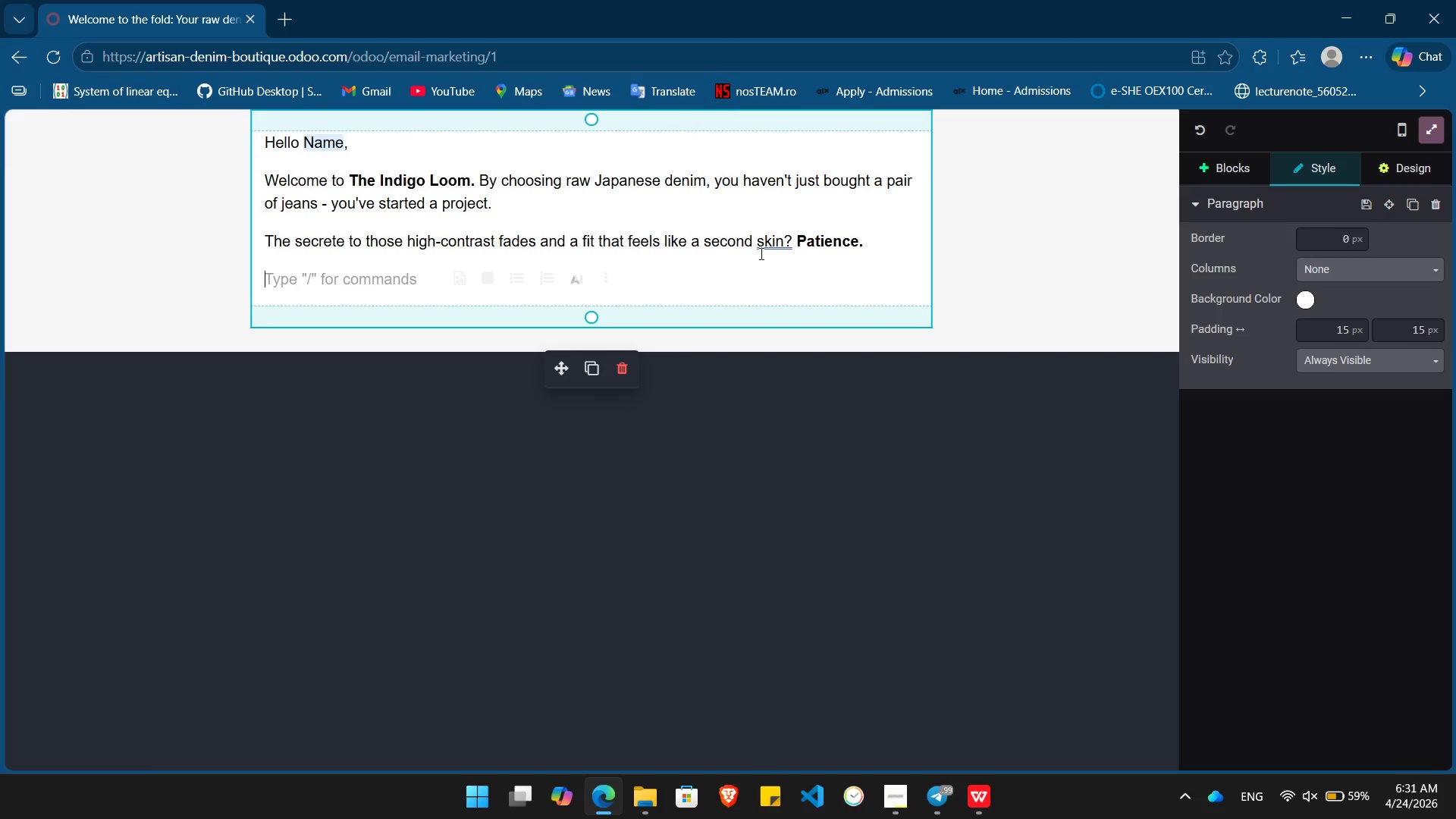 
left_click([775, 239])
 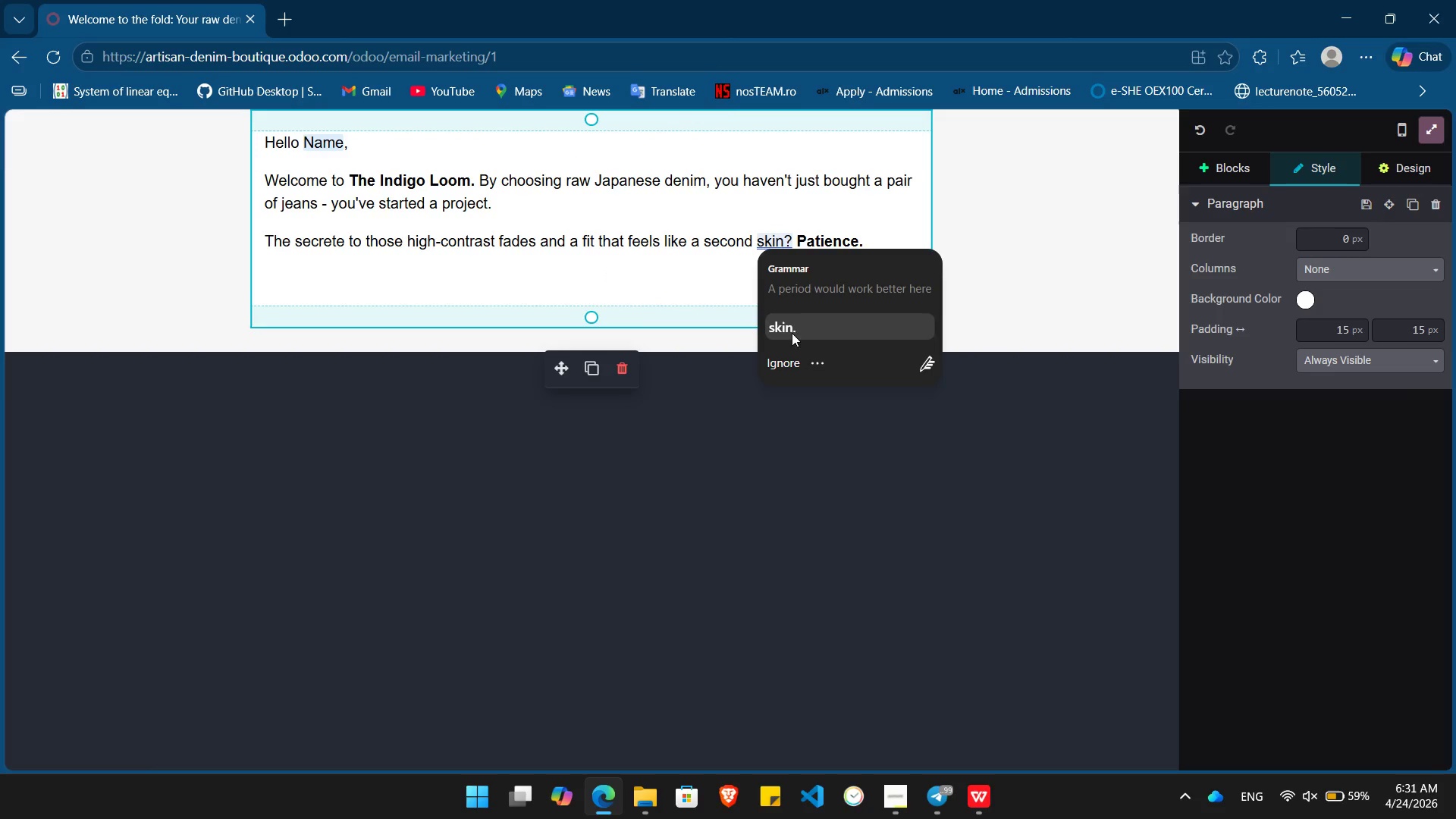 
wait(5.03)
 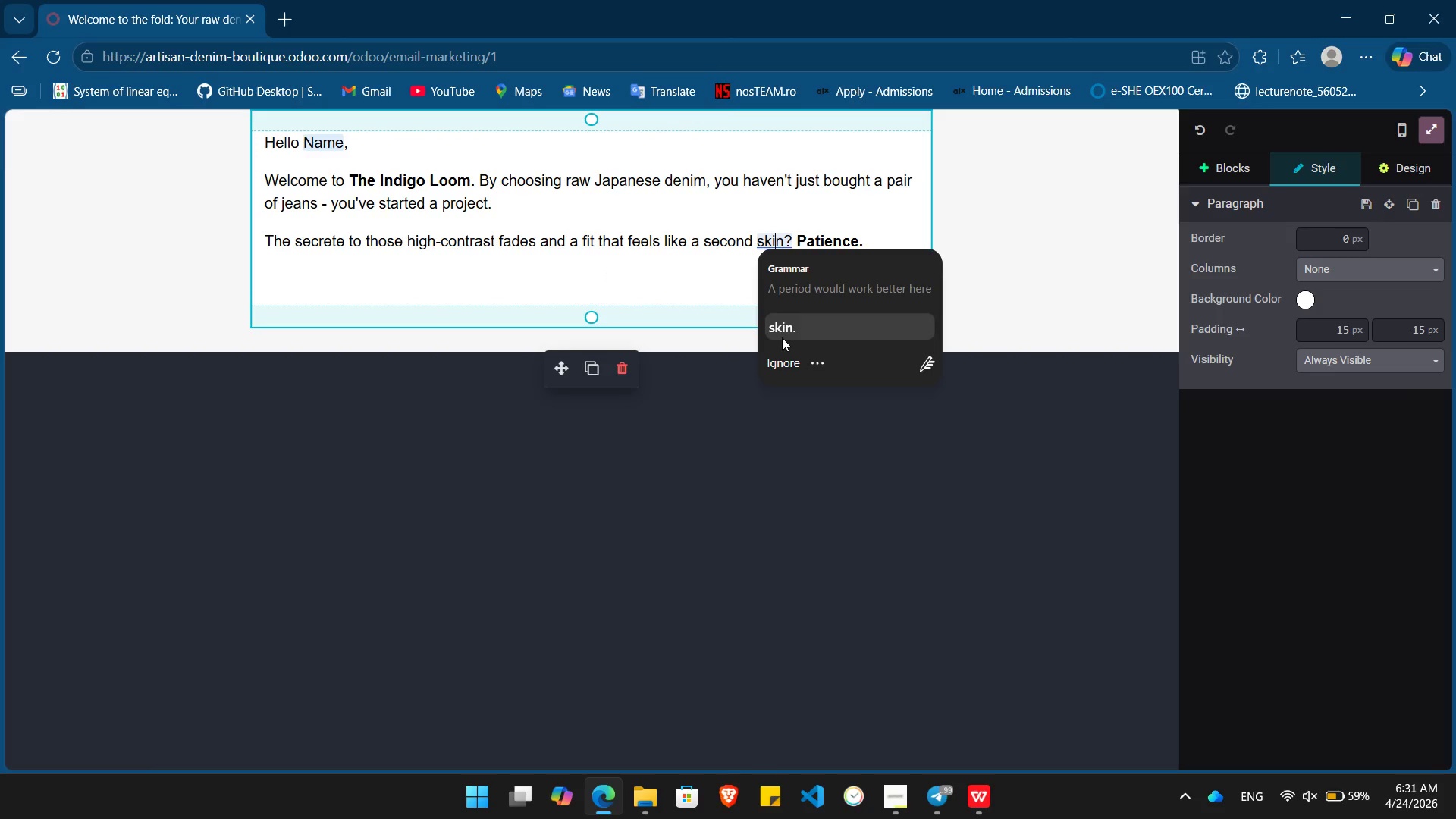 
left_click([350, 271])
 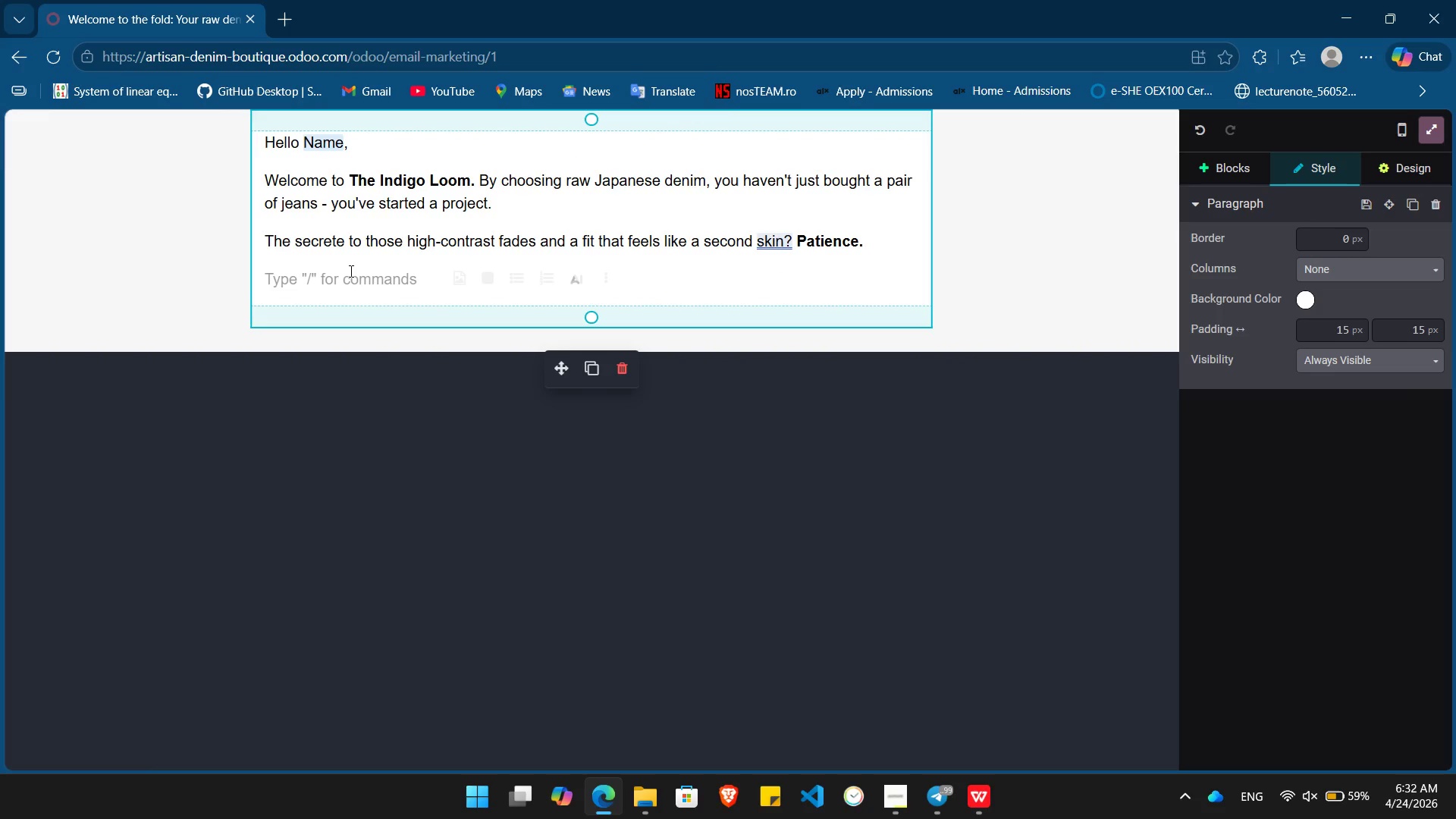 
wait(5.73)
 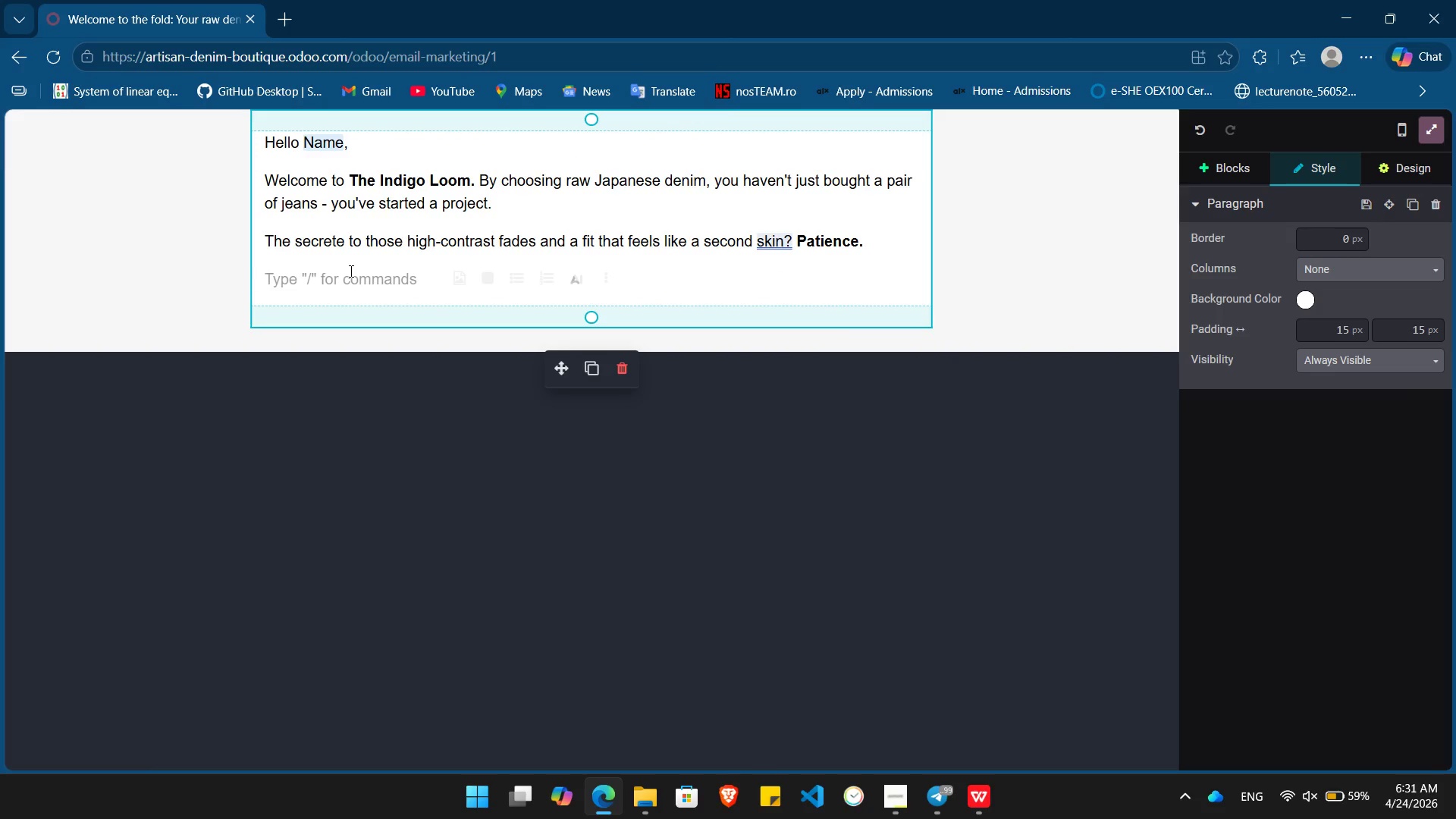 
key(Control+B)
 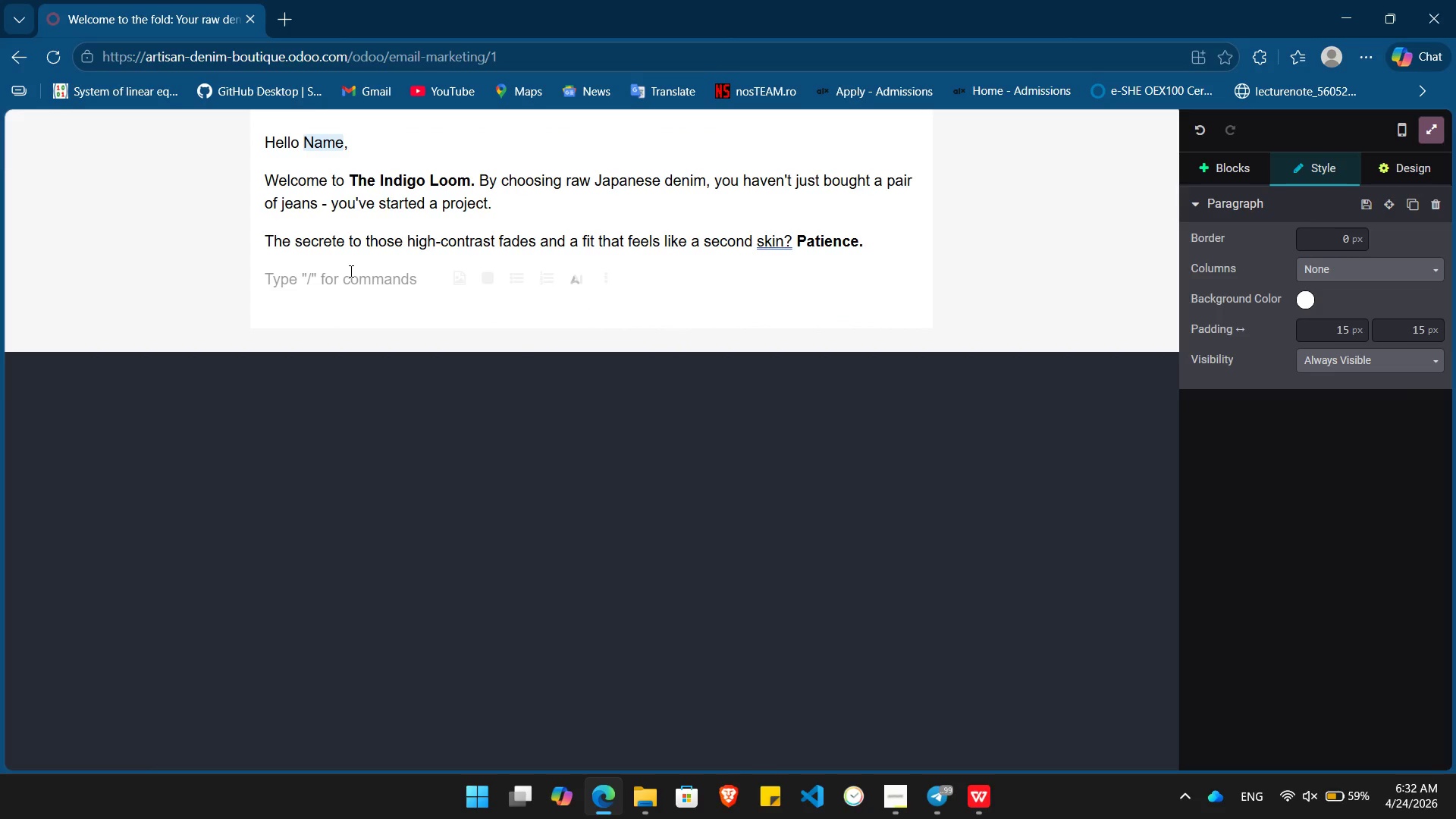 
type(The)
 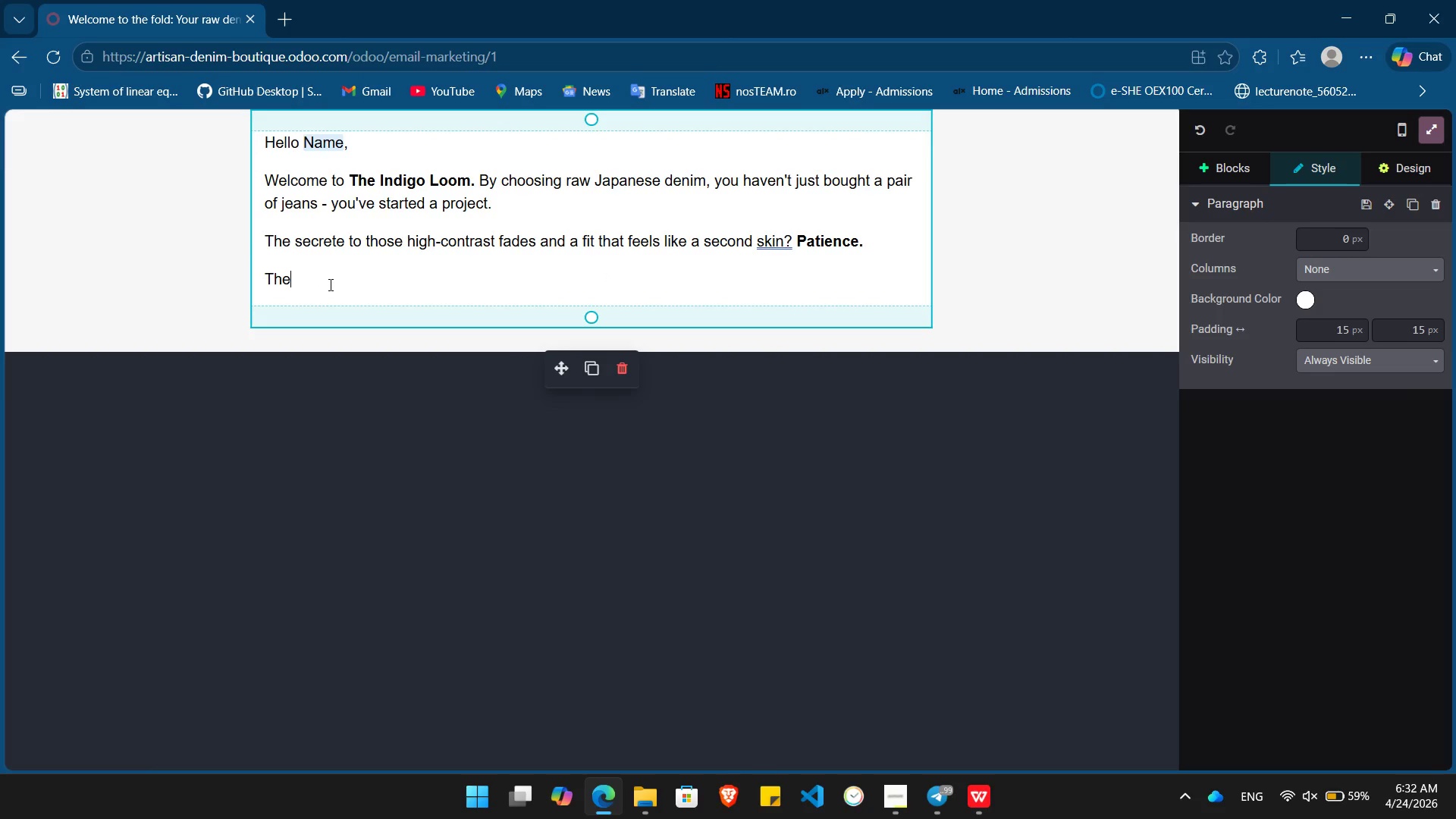 
wait(5.53)
 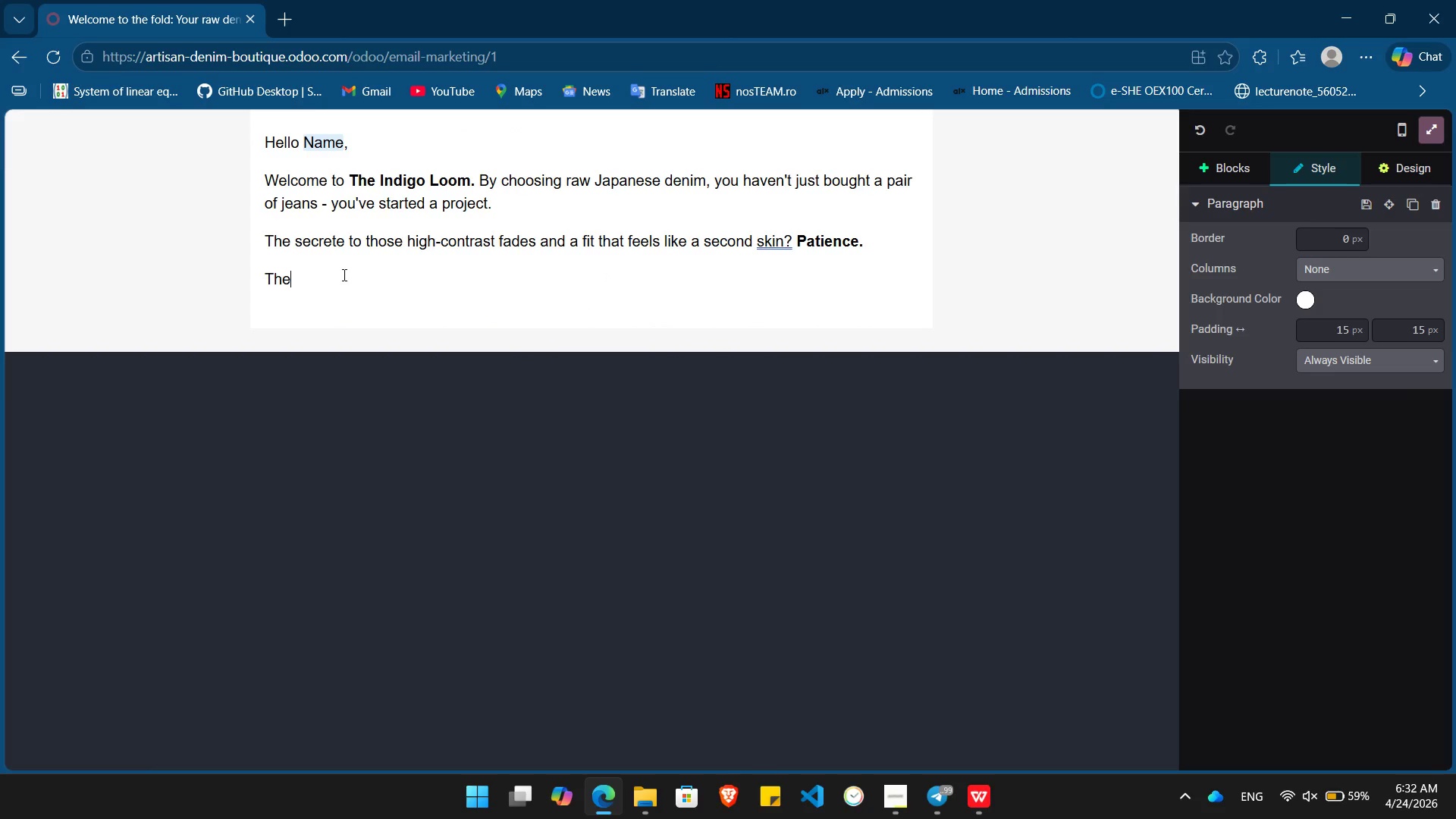 
key(Backspace)
 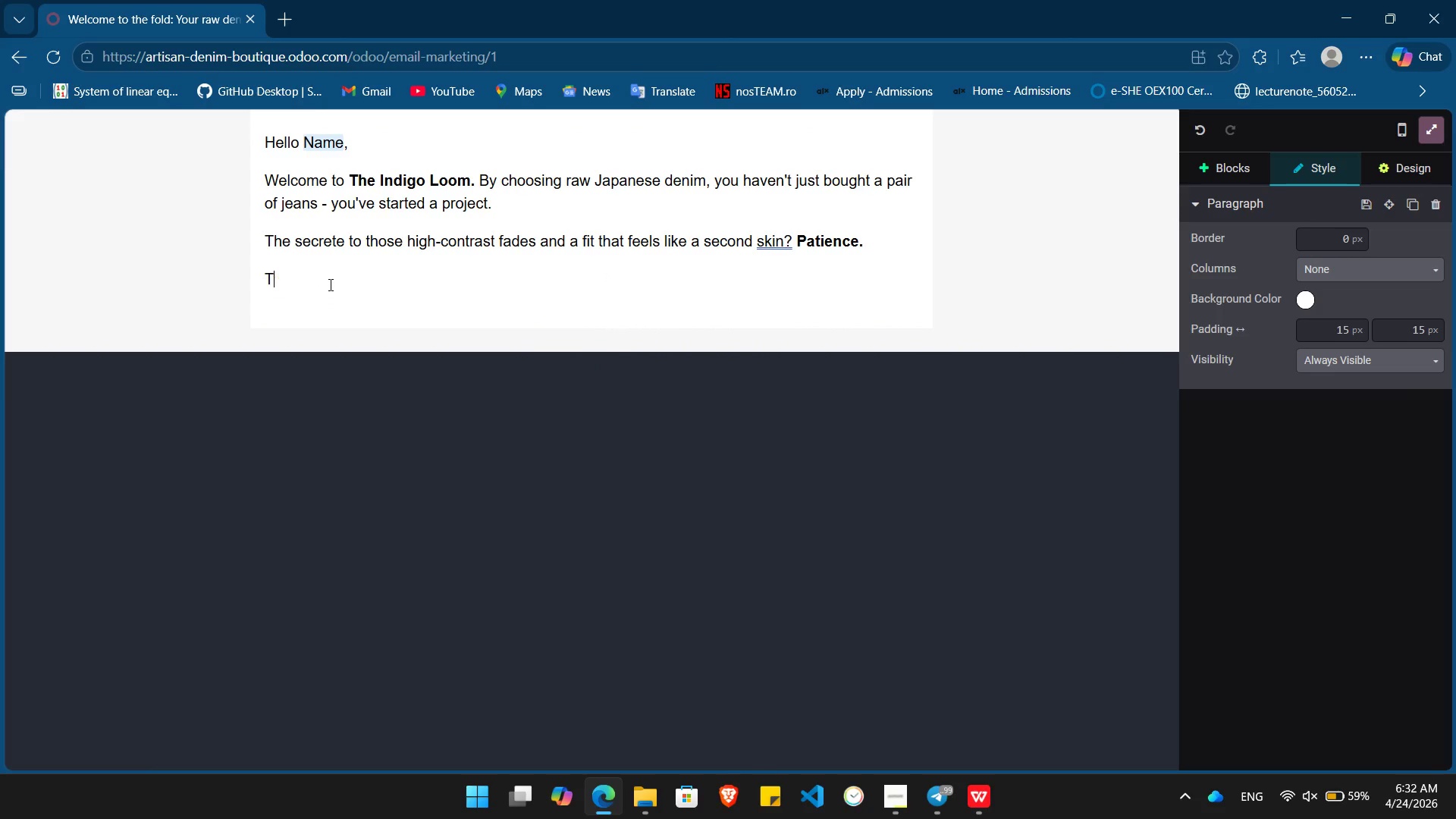 
key(Backspace)
 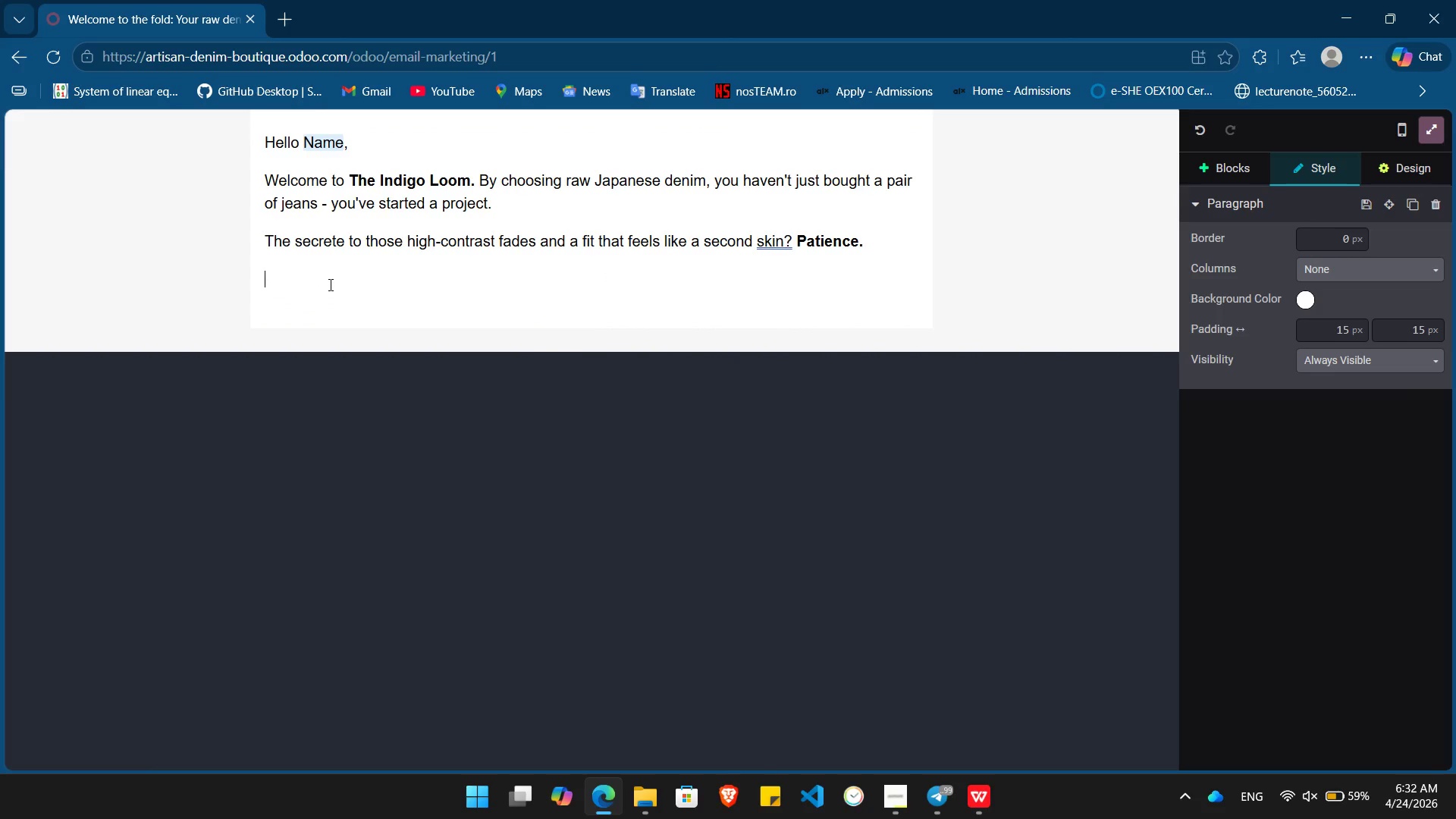 
key(Backspace)
 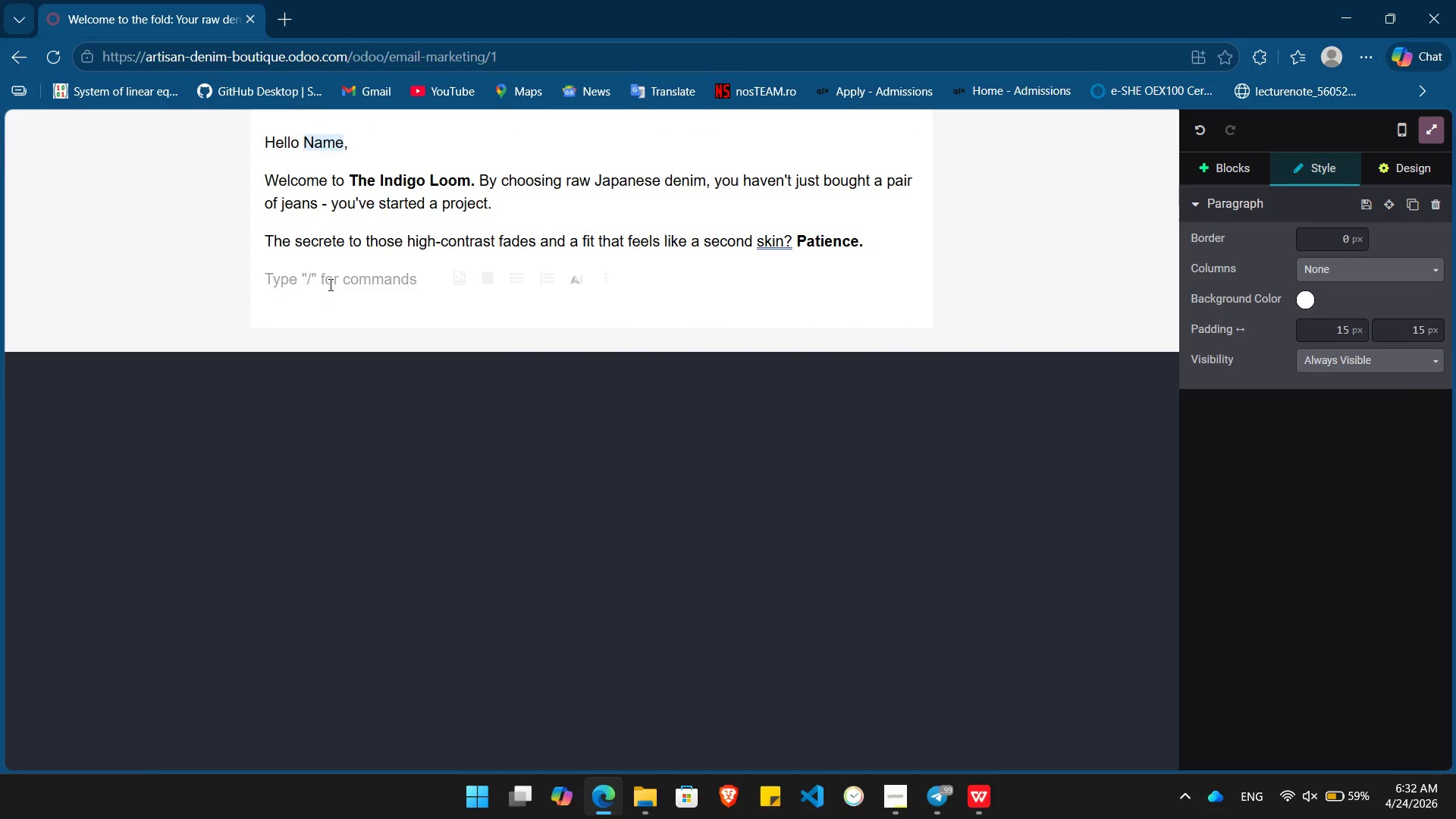 
key(Control+B)
 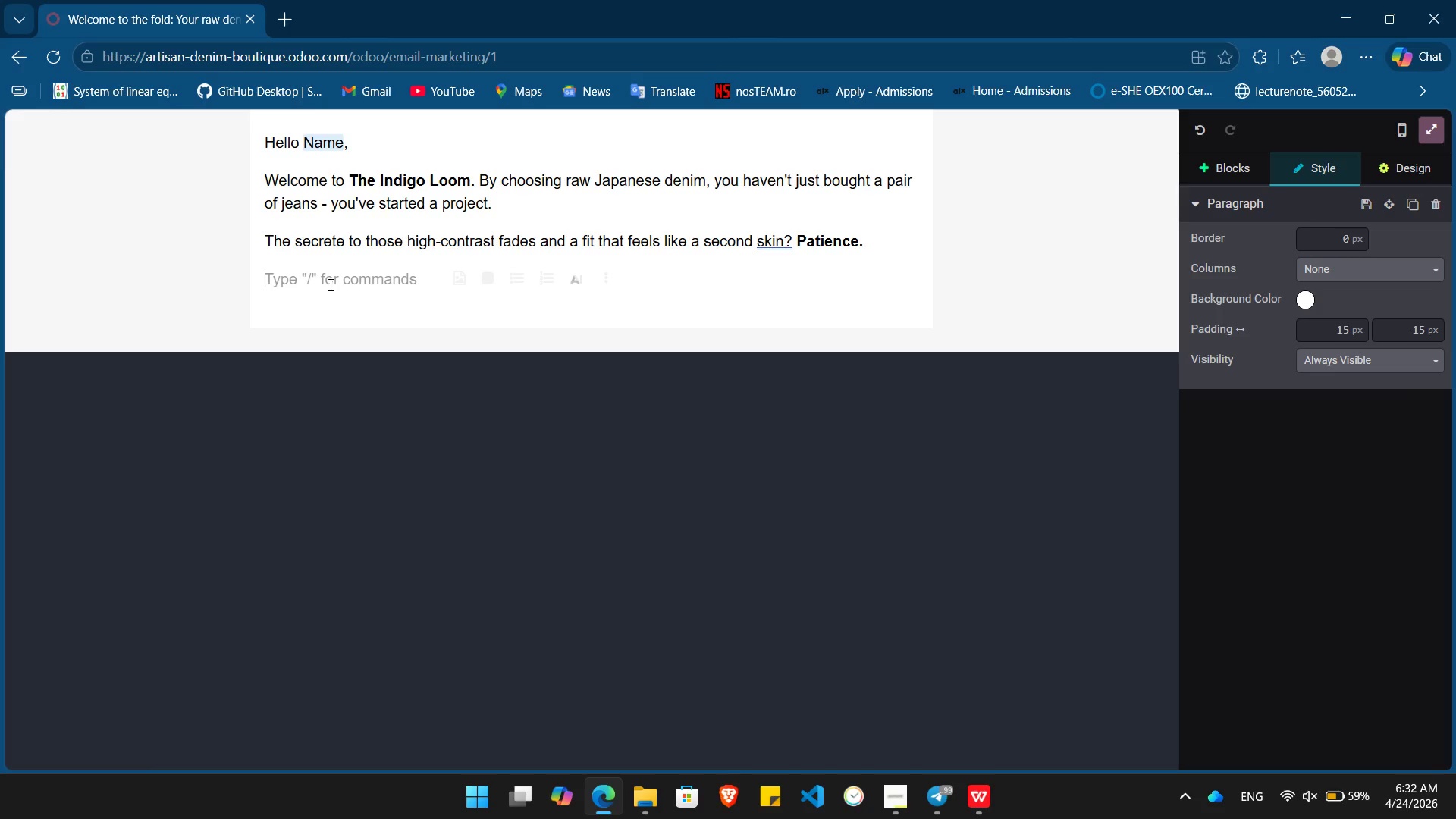 
type(The Golden Rule: )
 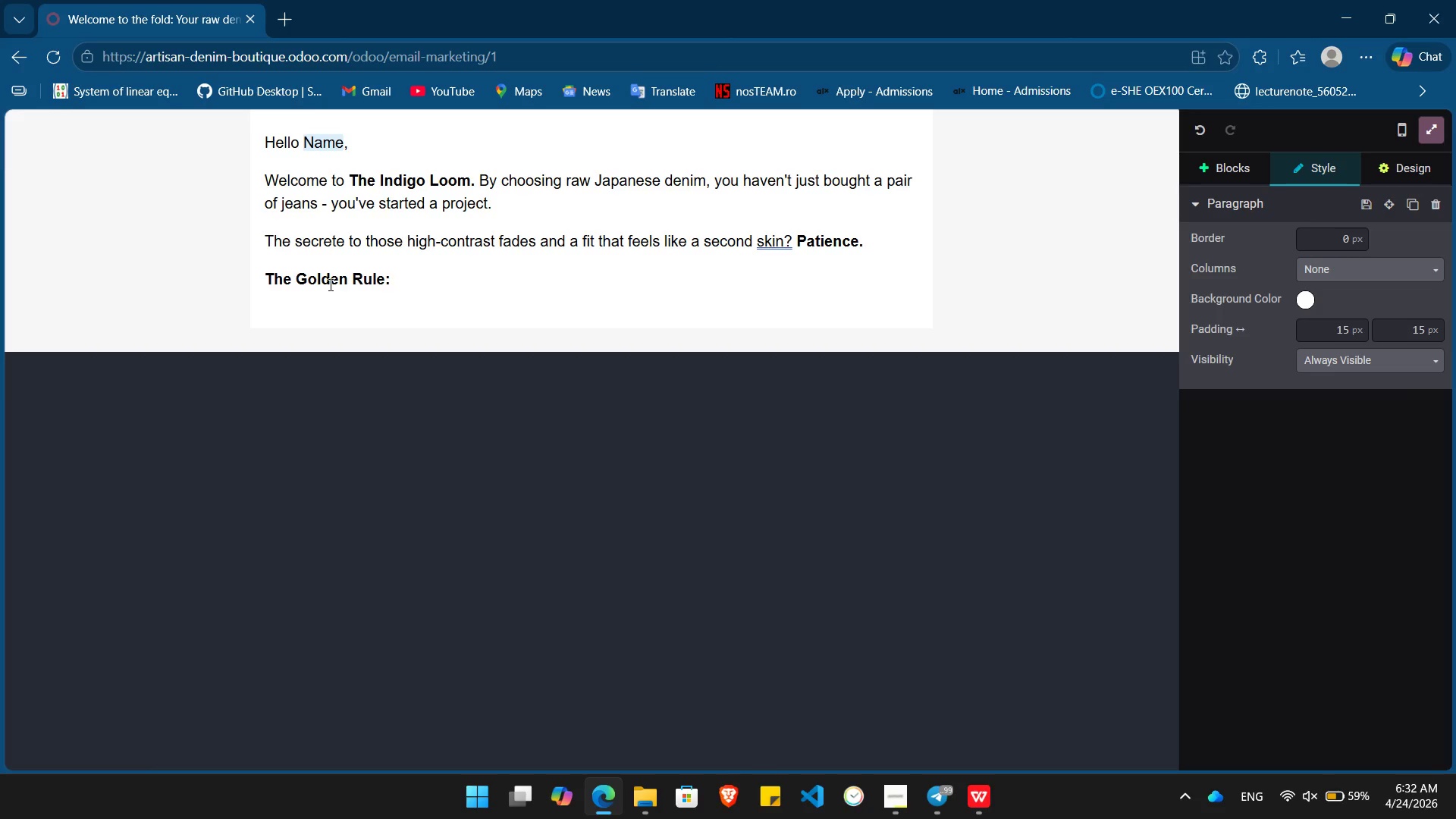 
key(Control+B)
 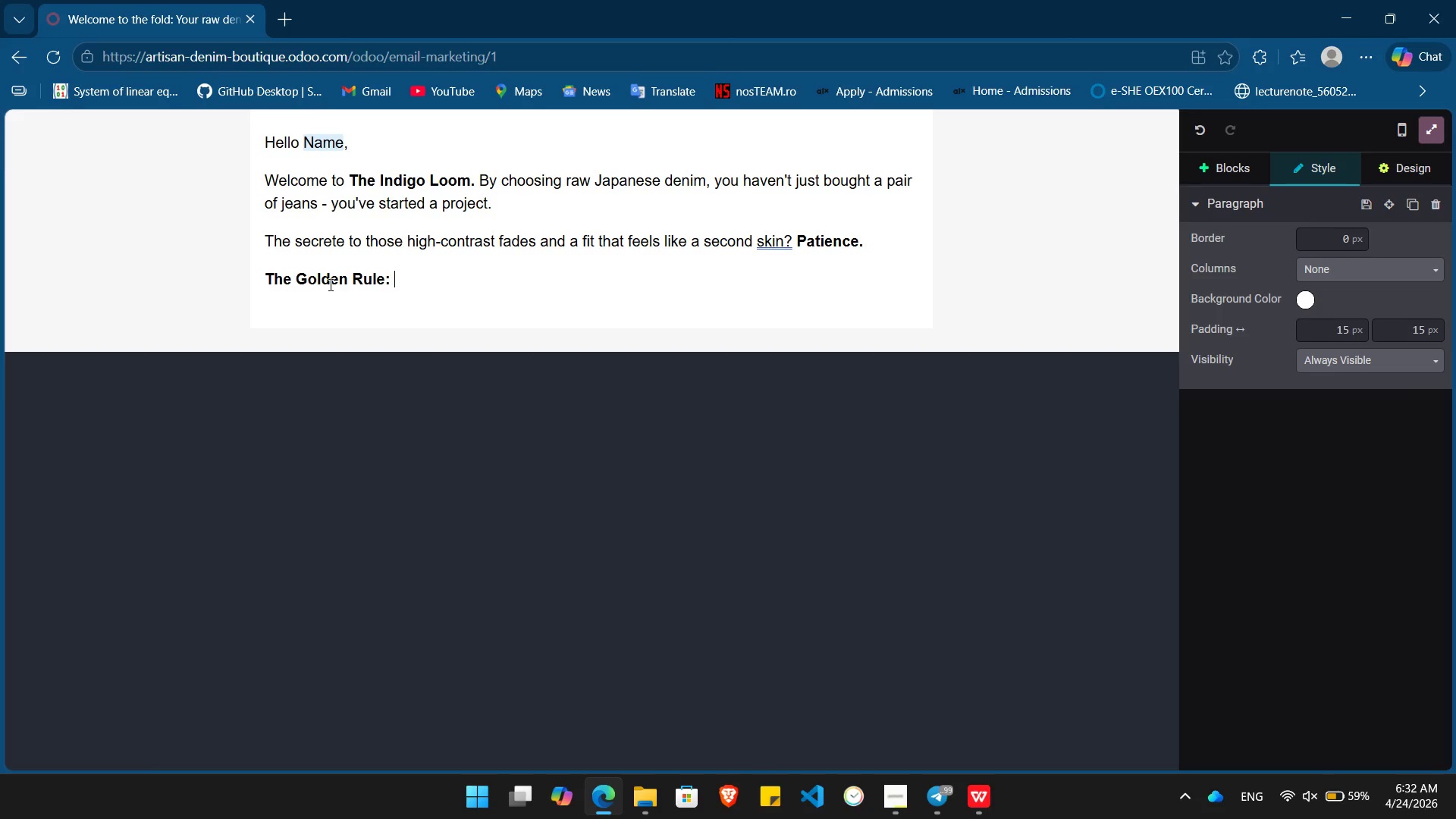 
type(Dont)
key(Backspace)
key(Backspace)
type( not wash these for at least the first six months.)
 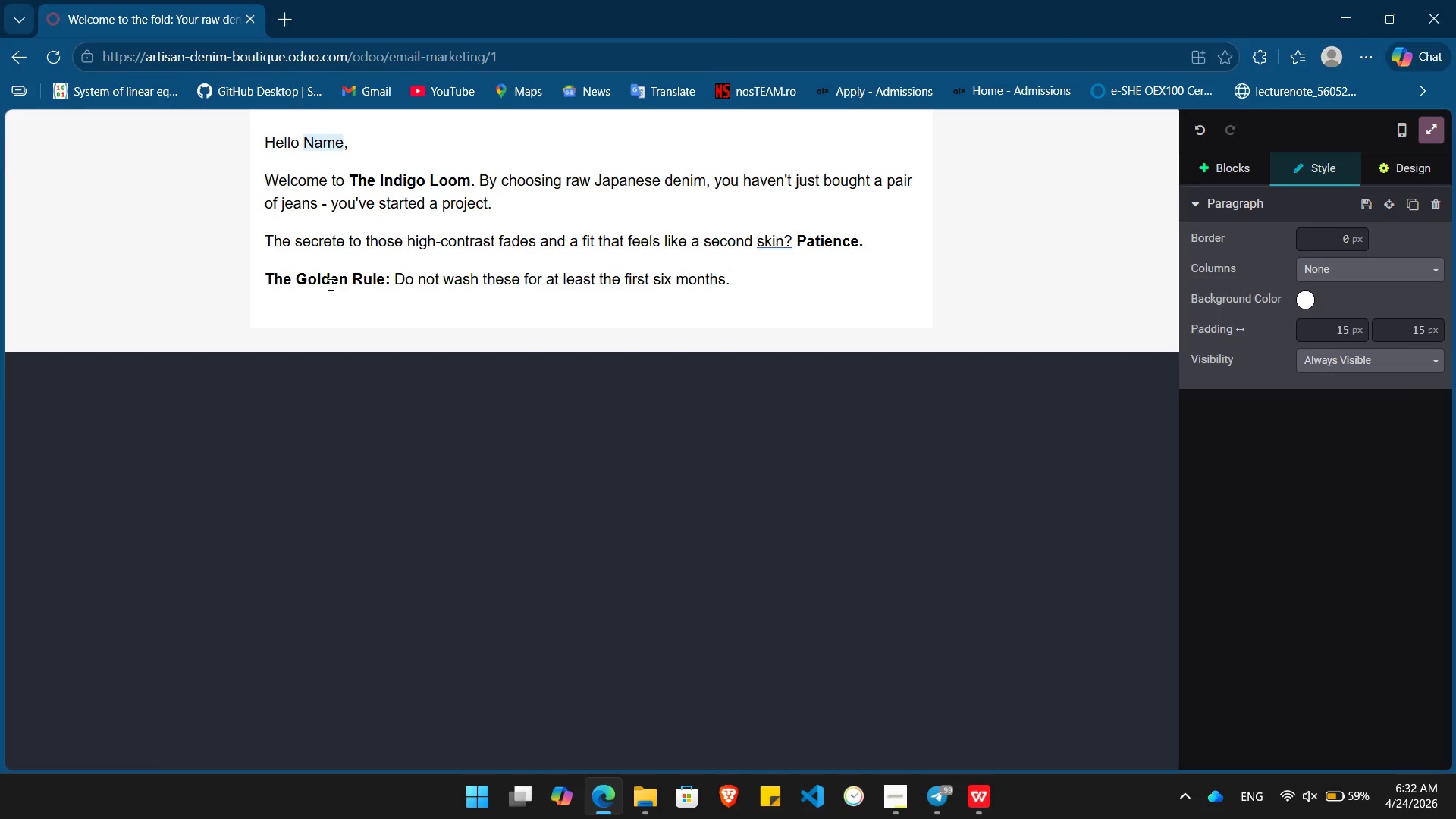 
key(Enter)
 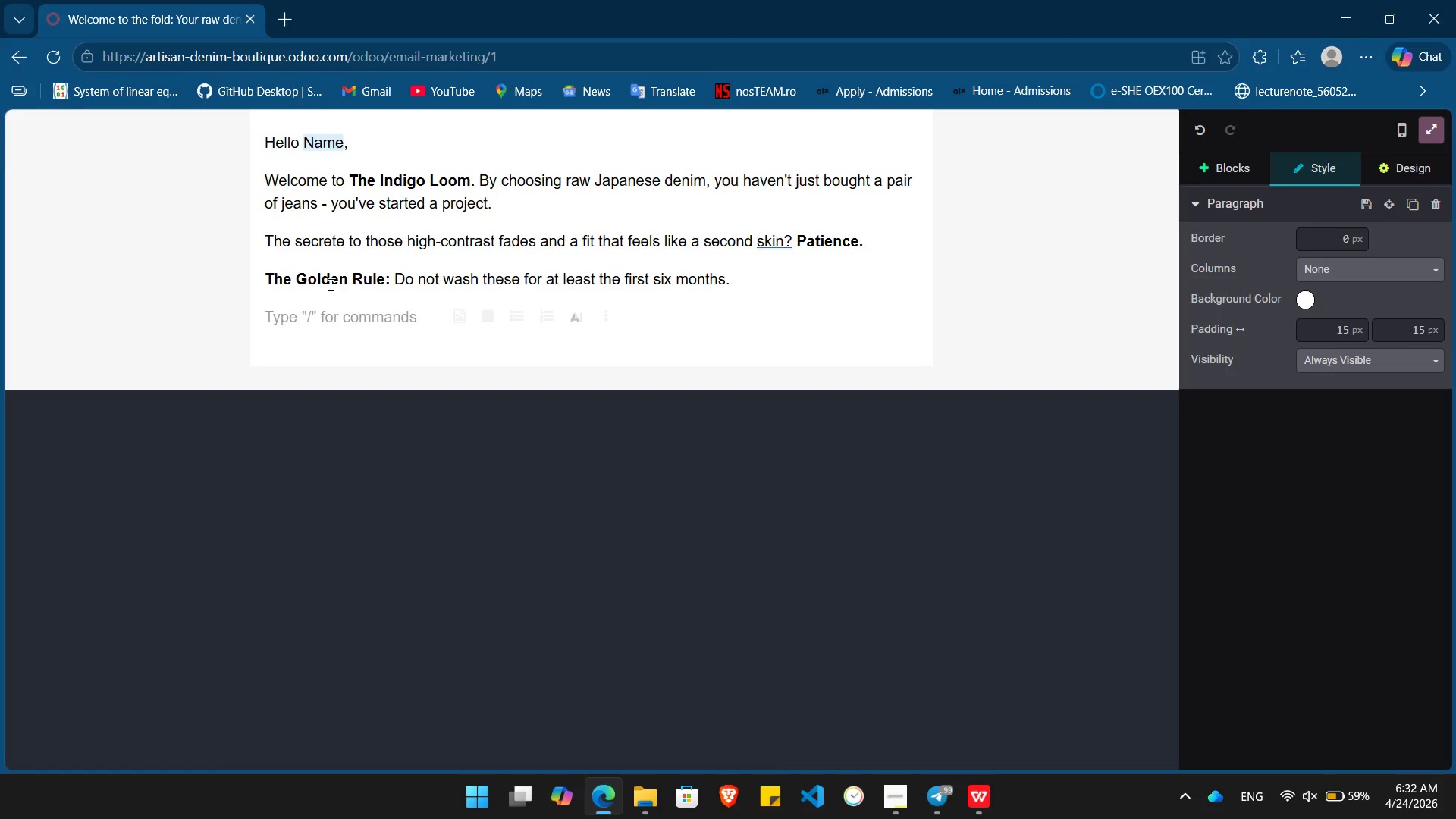 
type(Raw denim id)
key(Backspace)
type(s unwashed and entreated)
 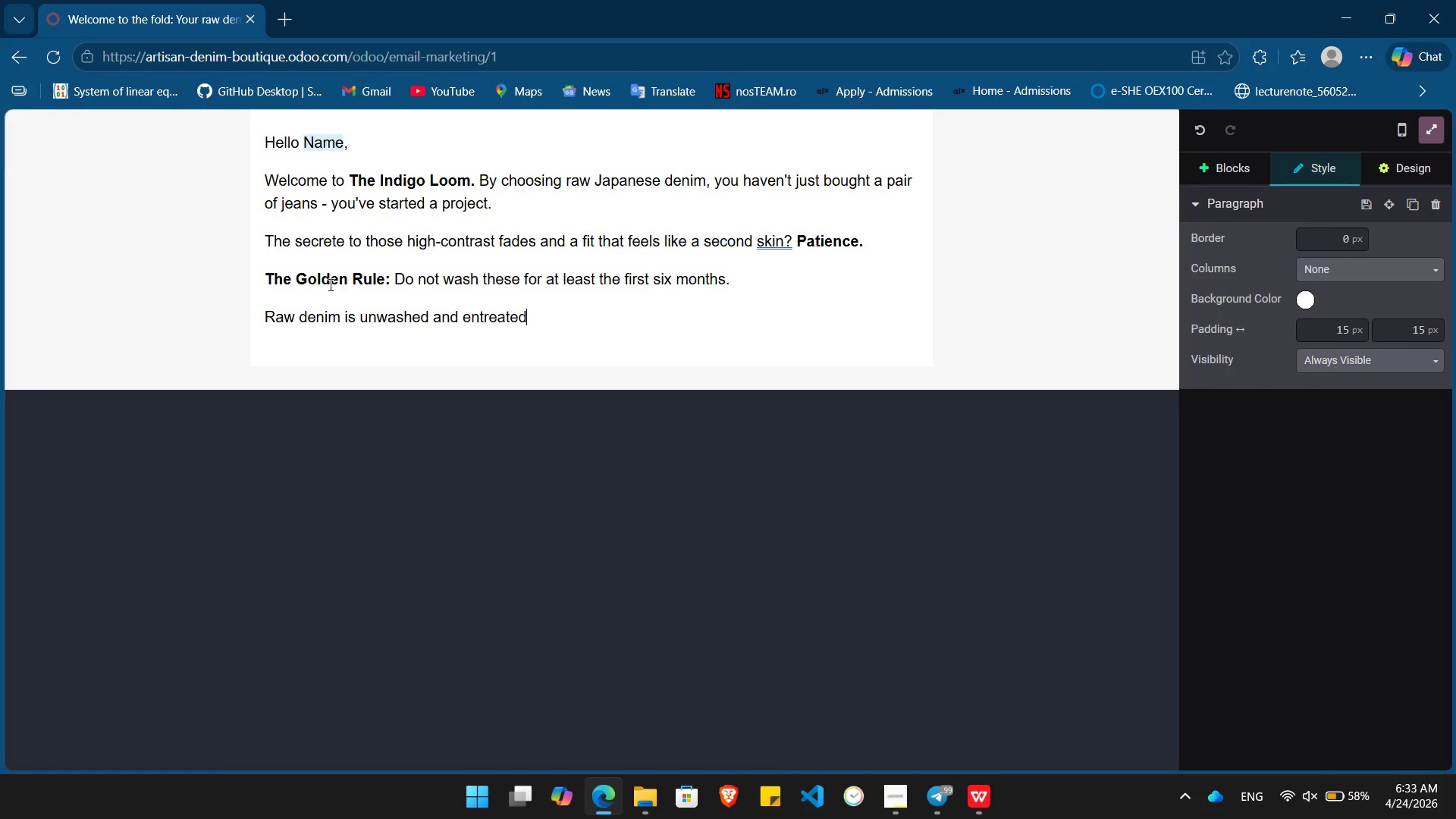 
key(ArrowLeft)
 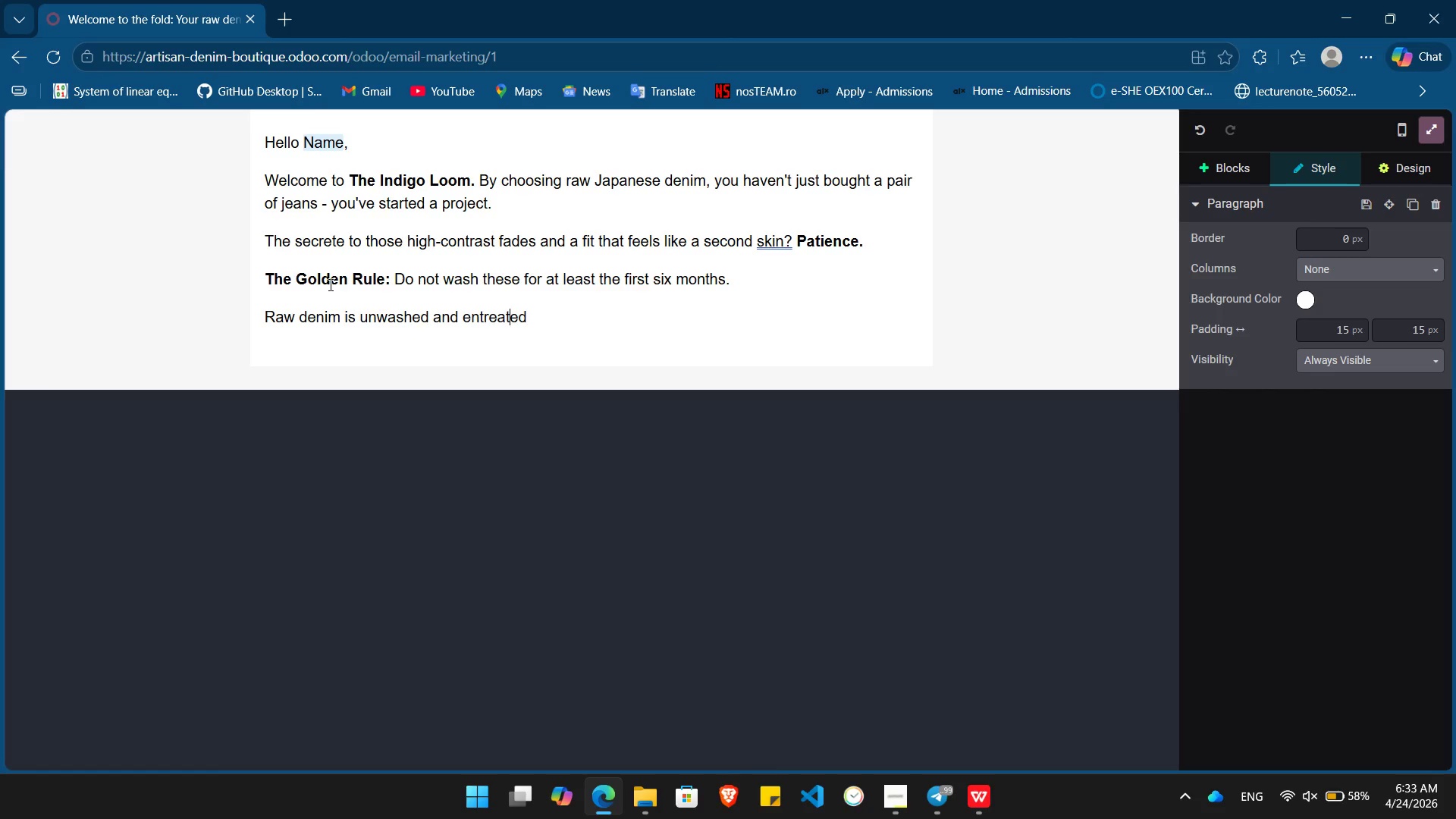 
key(ArrowLeft)
 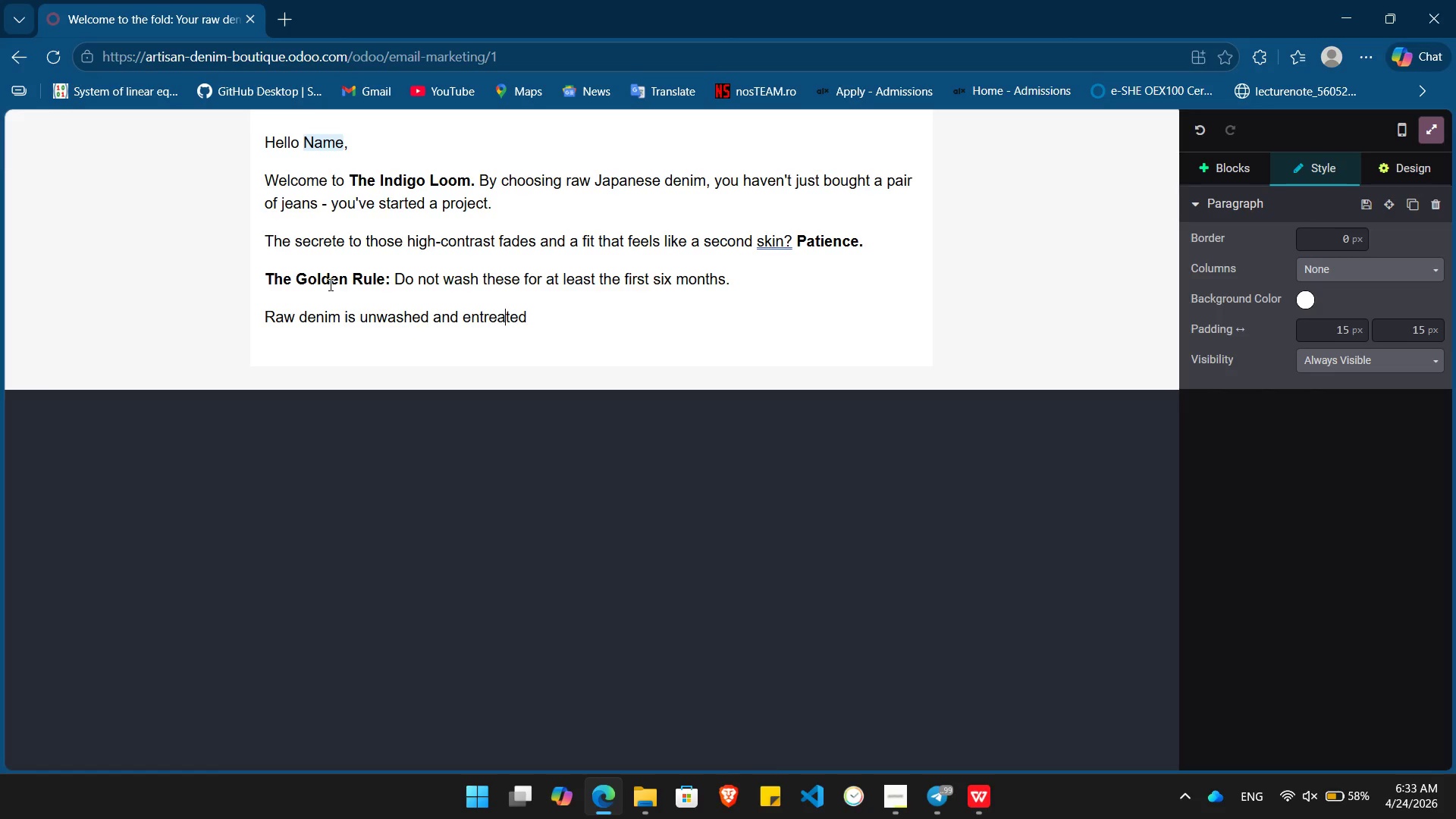 
key(ArrowLeft)
 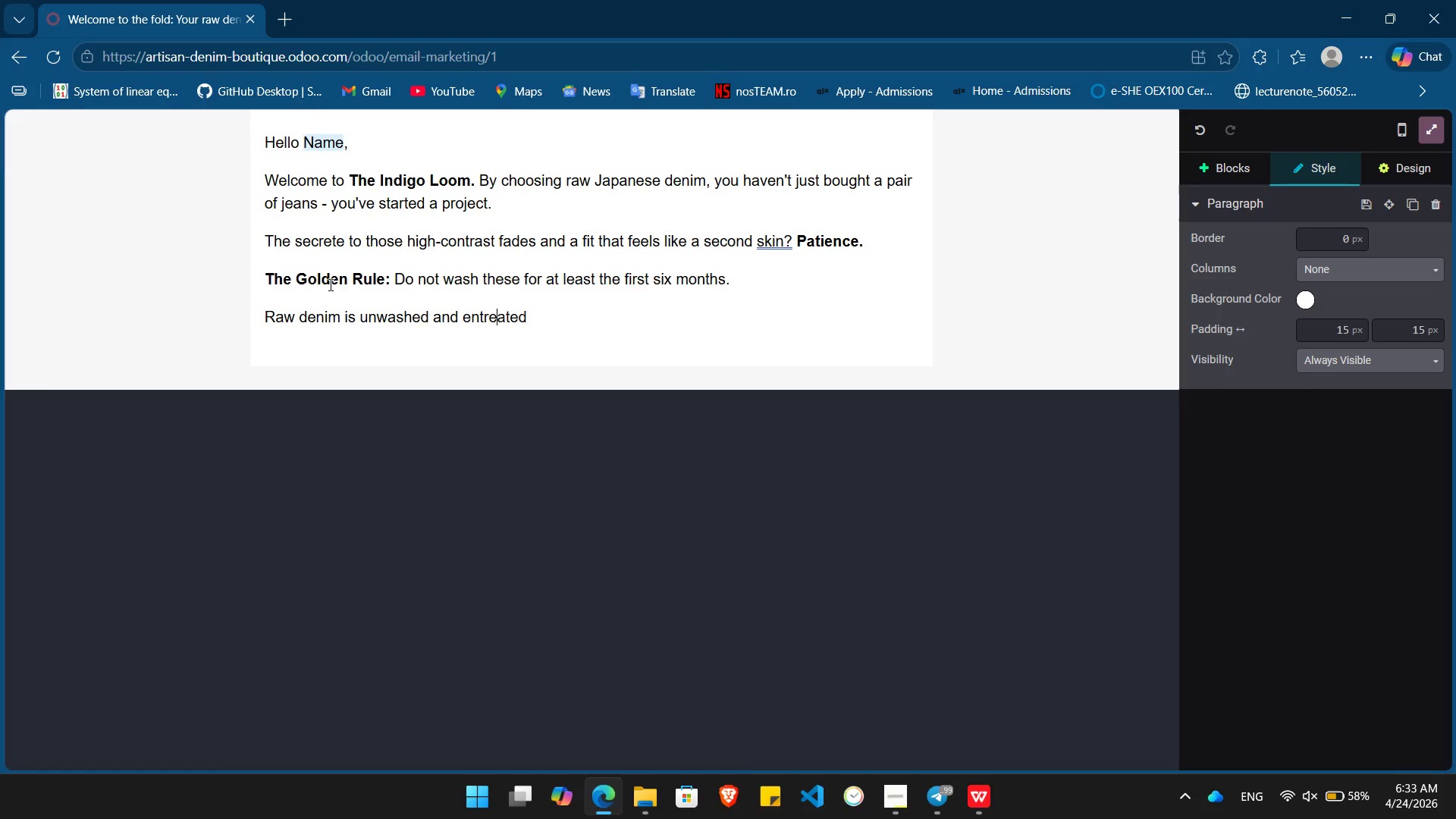 
key(ArrowLeft)
 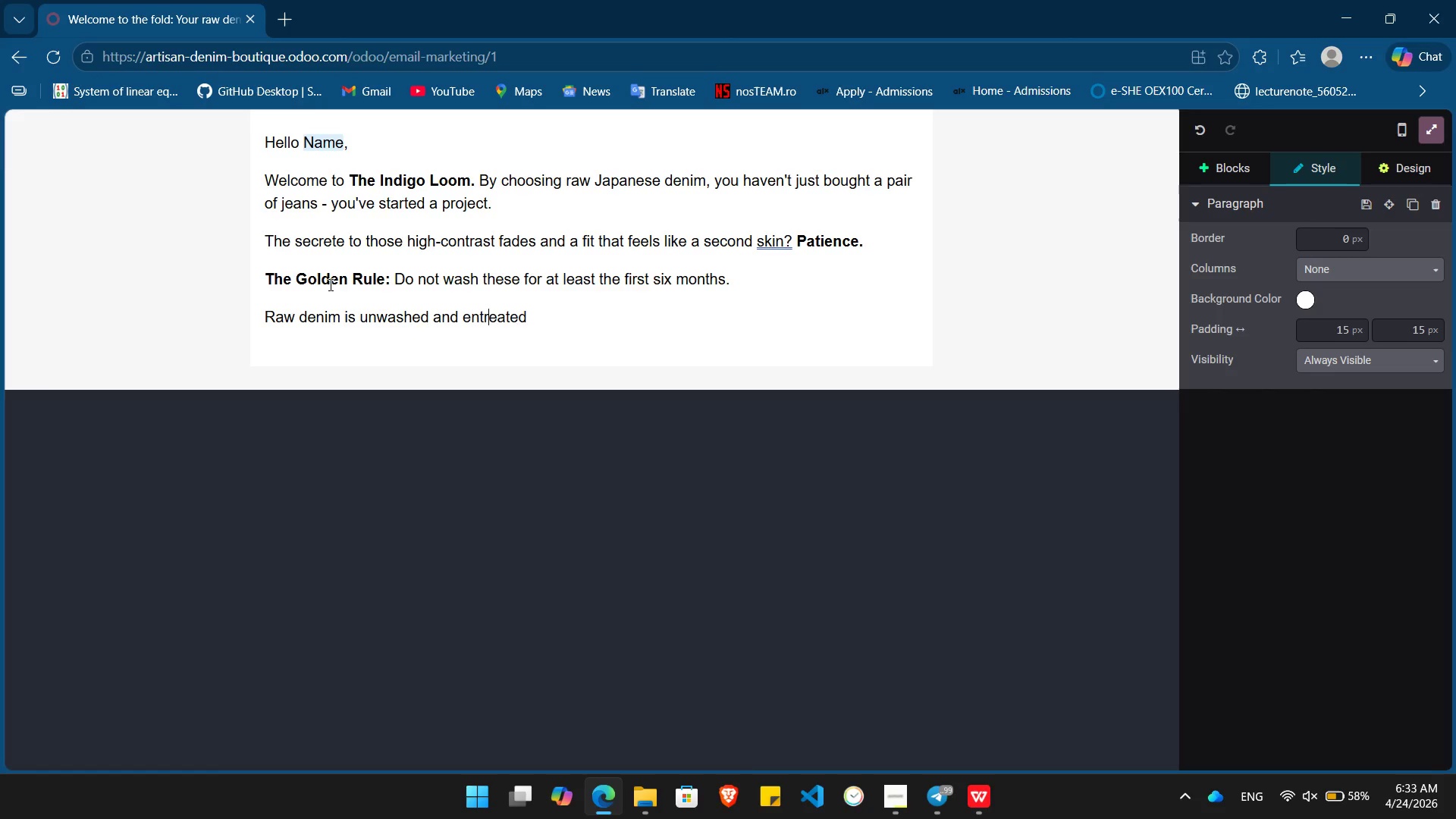 
key(ArrowLeft)
 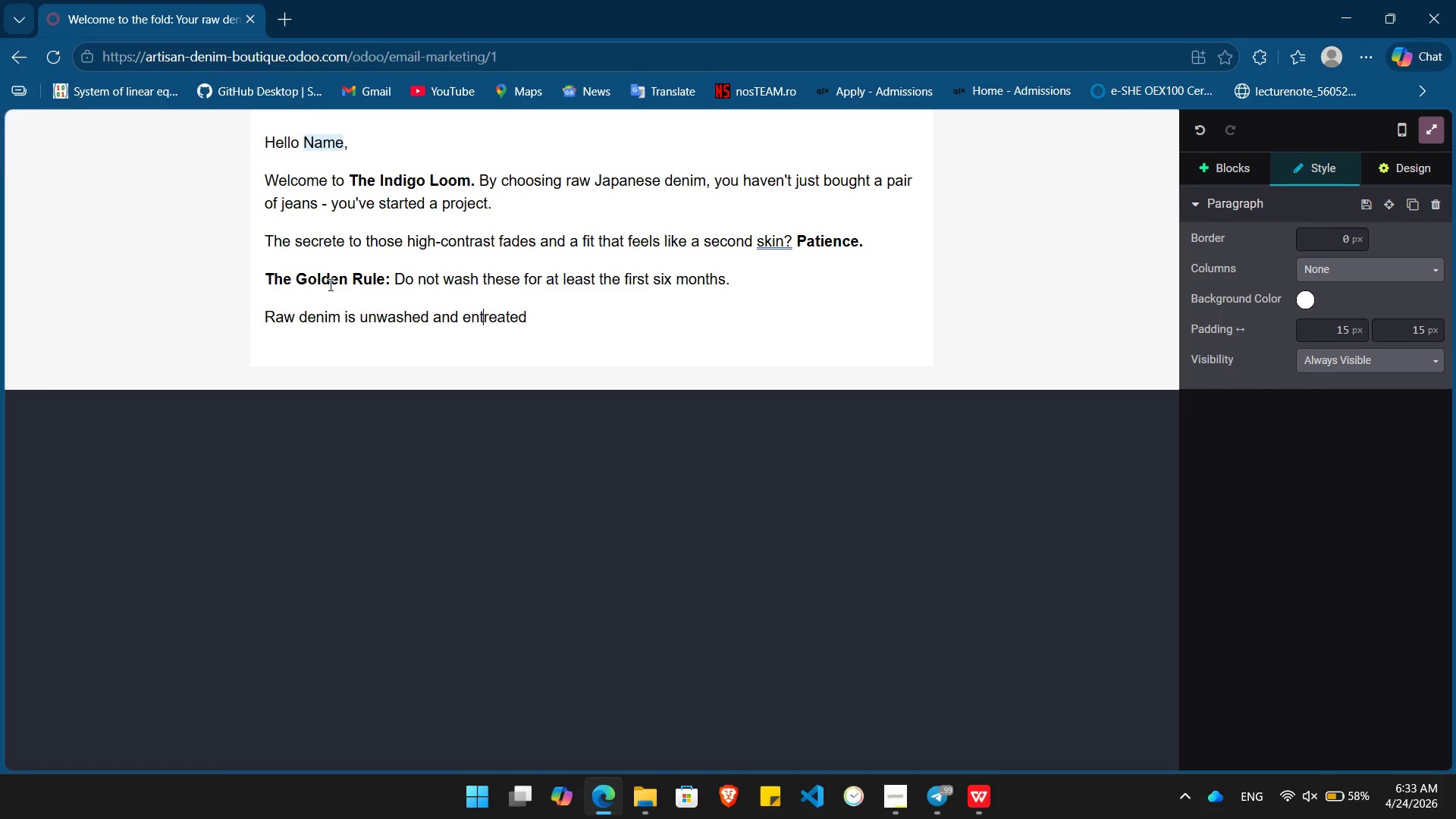 
key(ArrowLeft)
 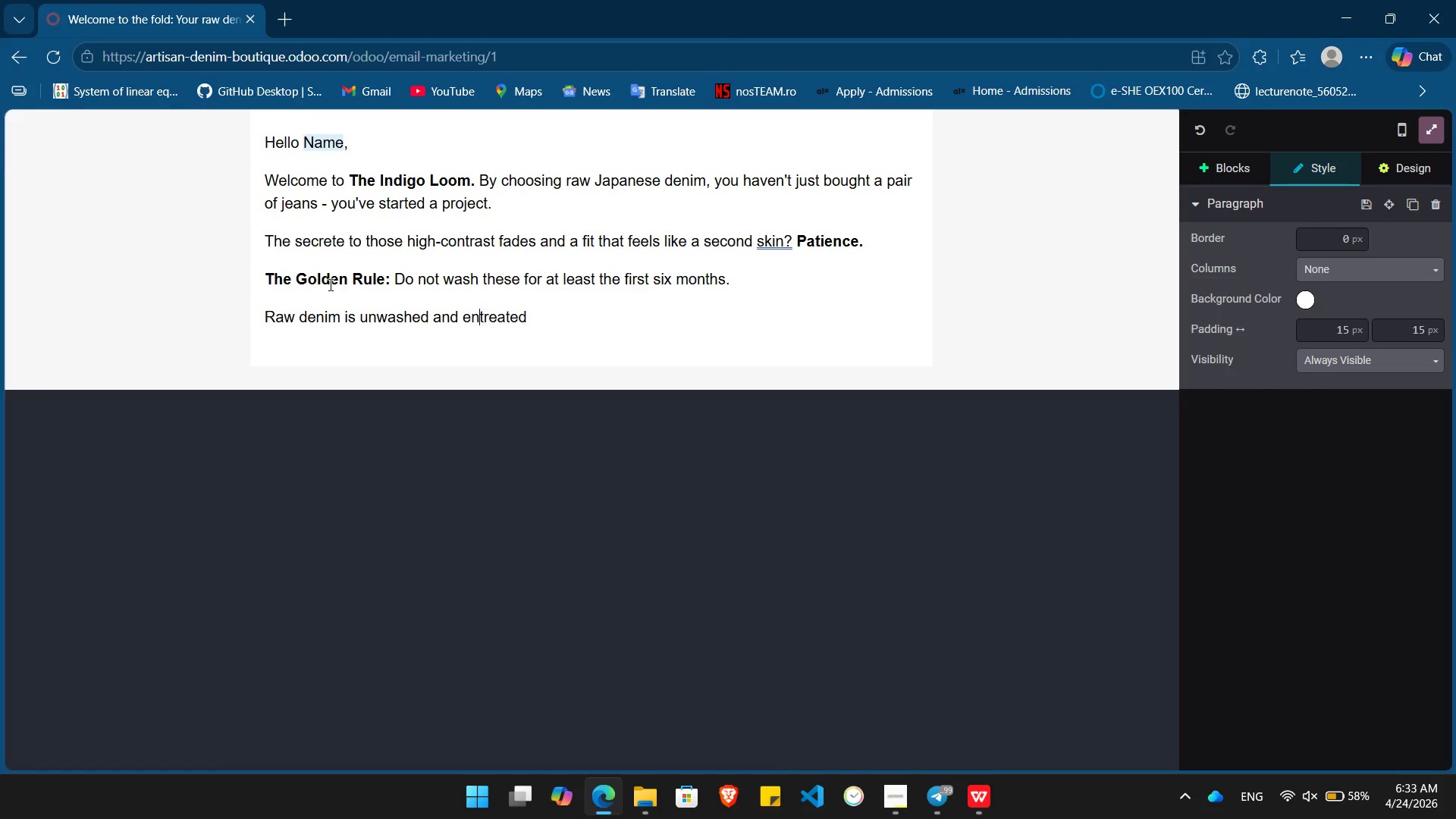 
key(ArrowLeft)
 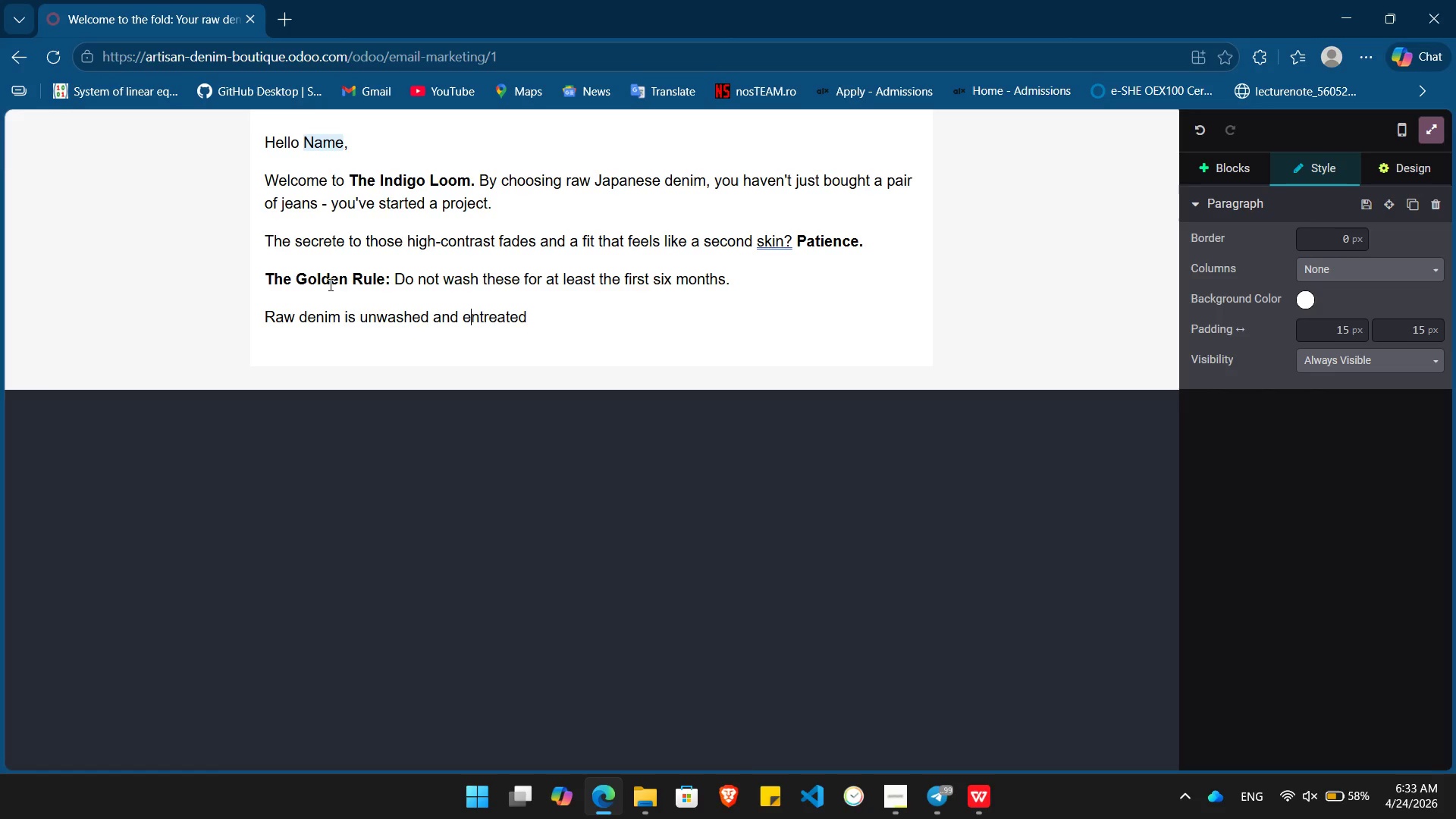 
key(ArrowLeft)
 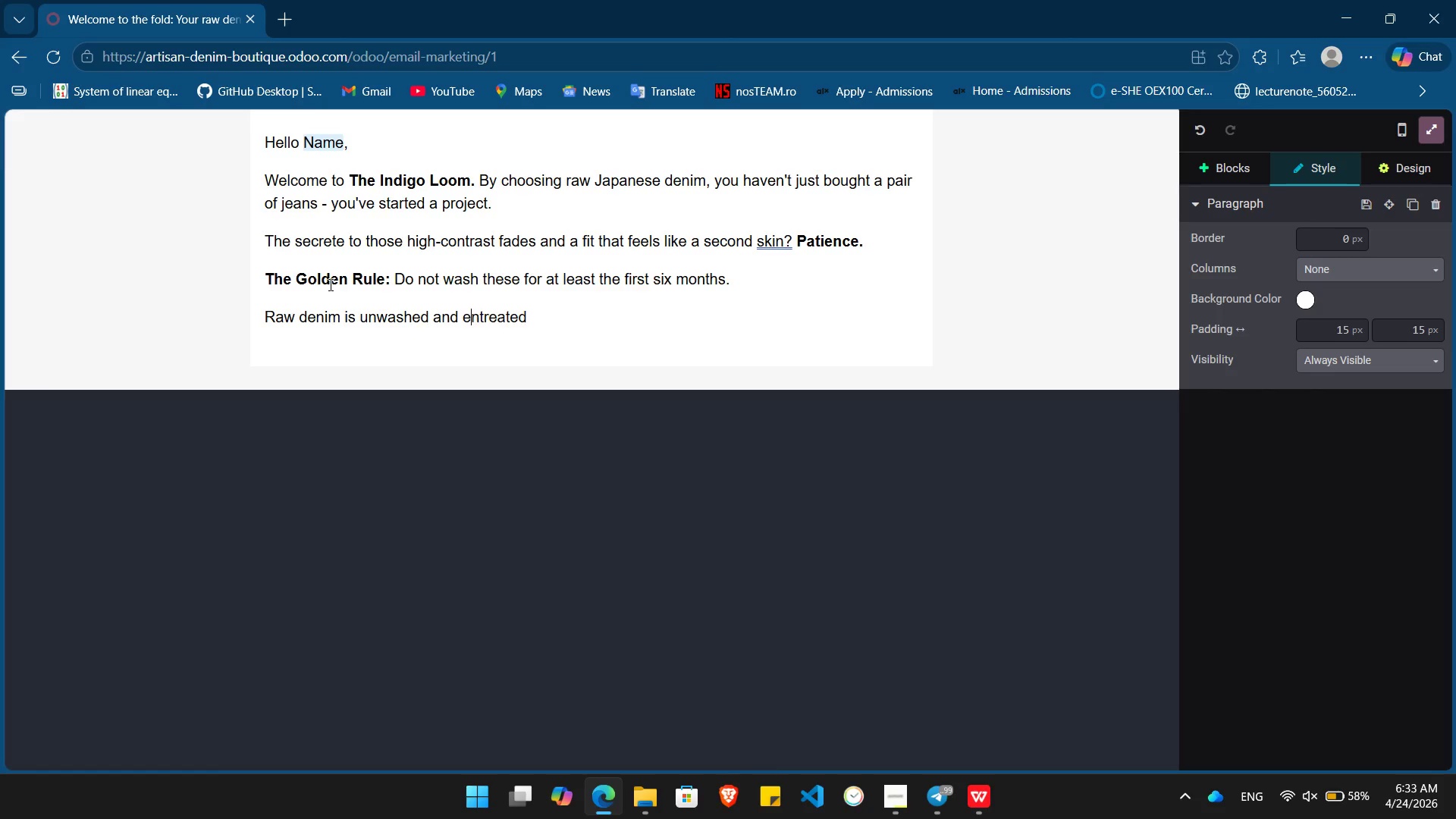 
key(Backspace)
type(u[End]. Every time you sit, walk, or lean, you are creating a unique)
 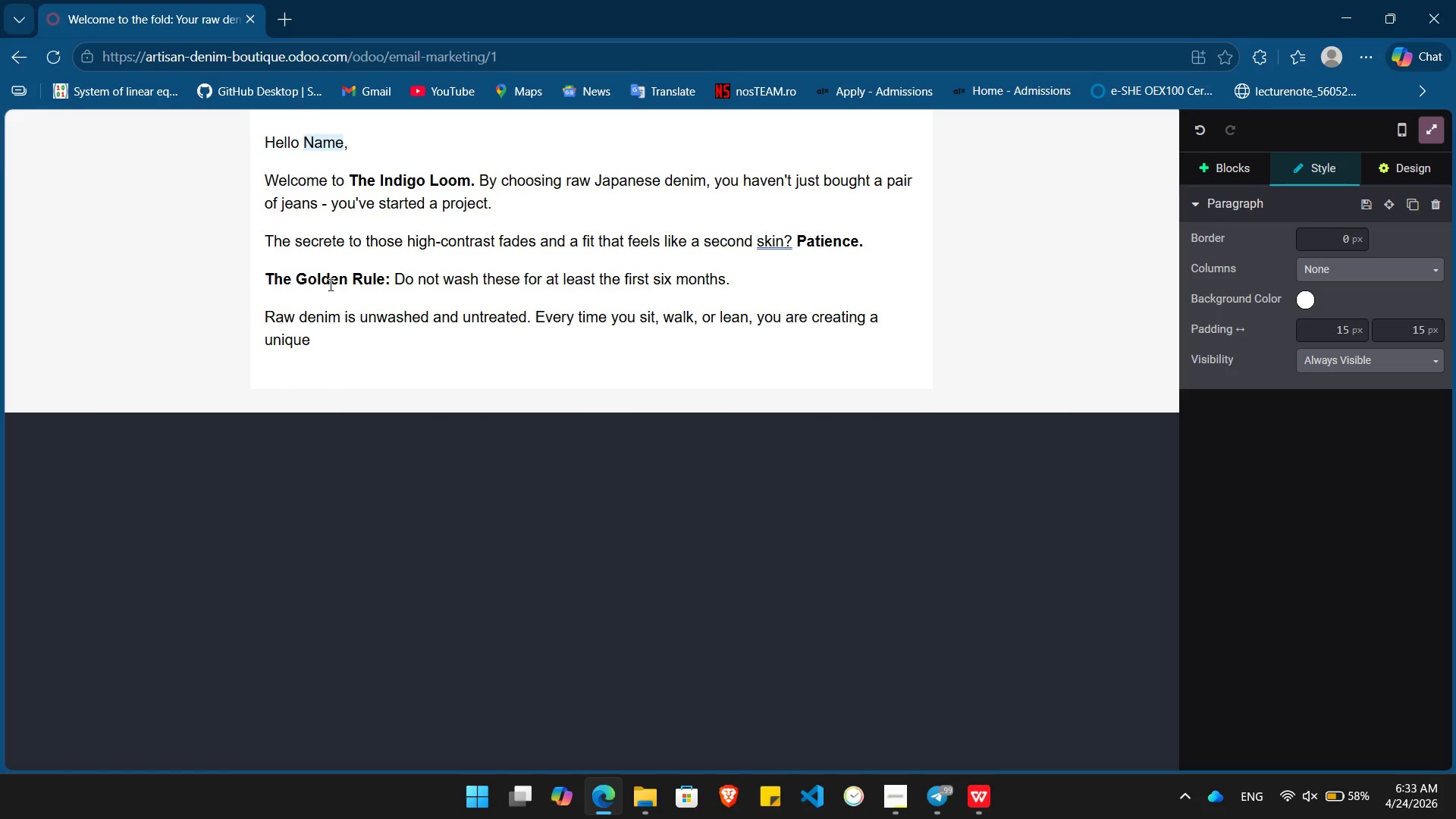 
type( map)
 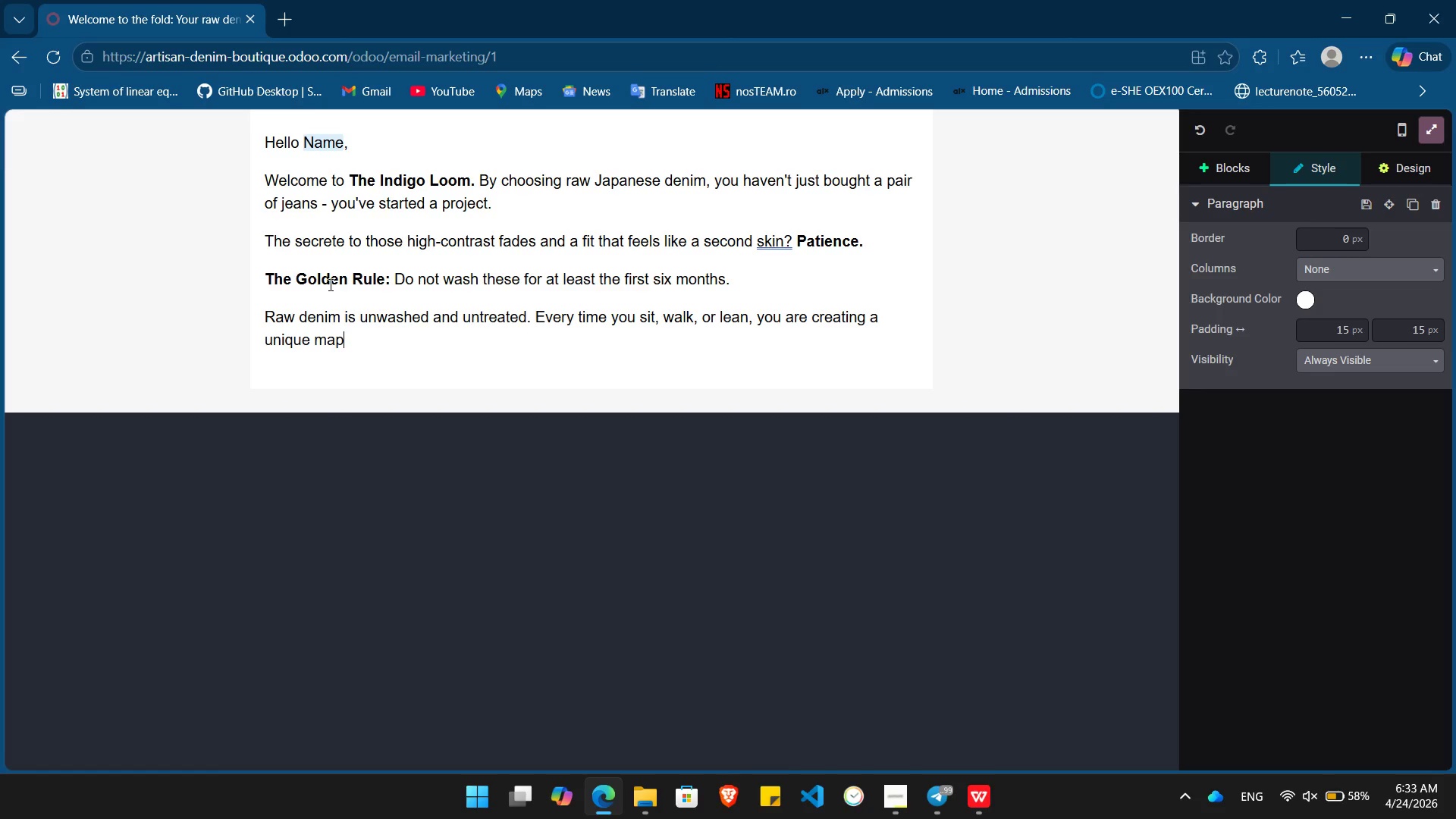 
type( of t)
key(Backspace)
type(your life the fabric. Washing too w)
key(Backspace)
type(early strips the indigo uniformity, losing that personal character.)
 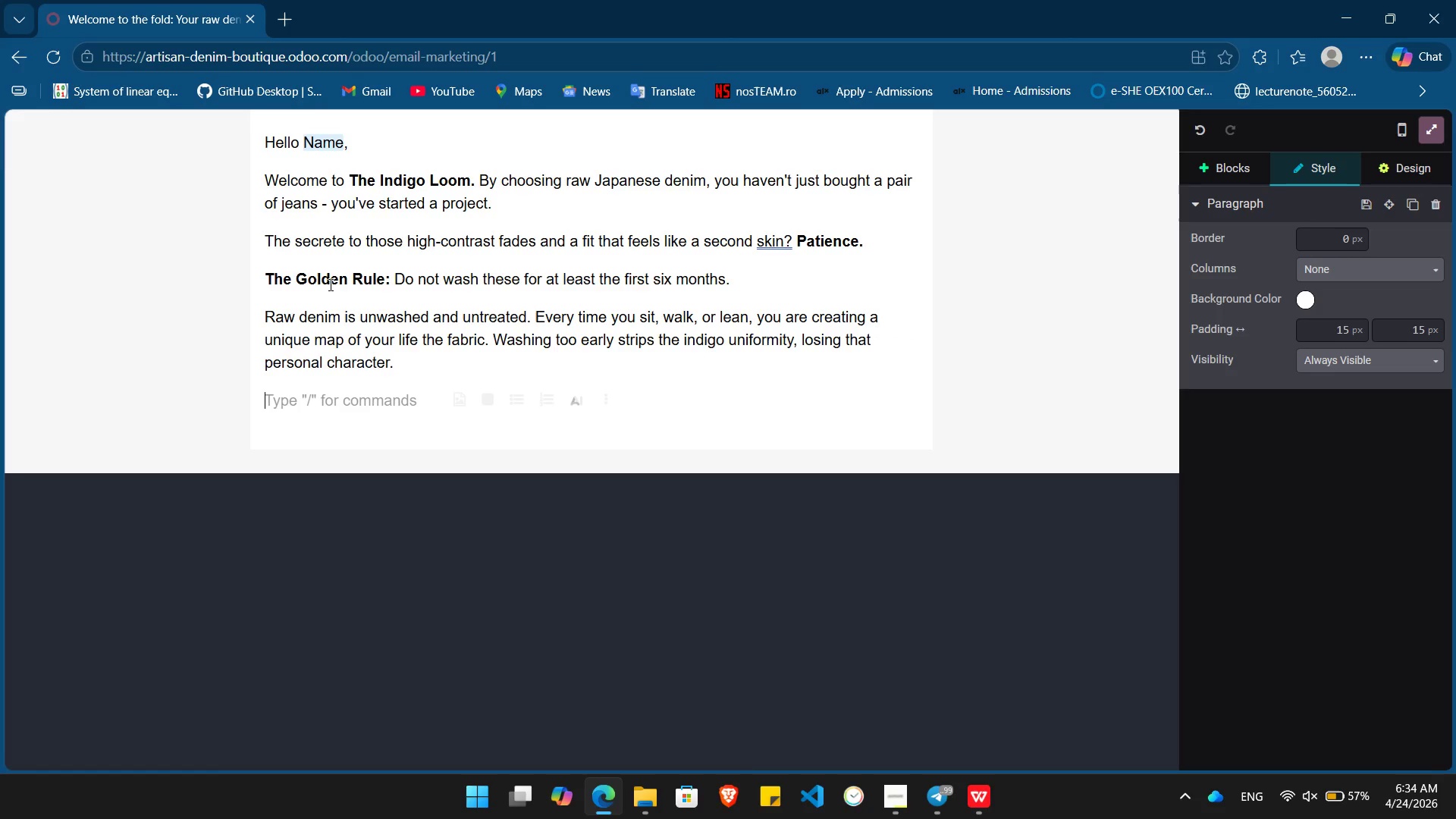 
 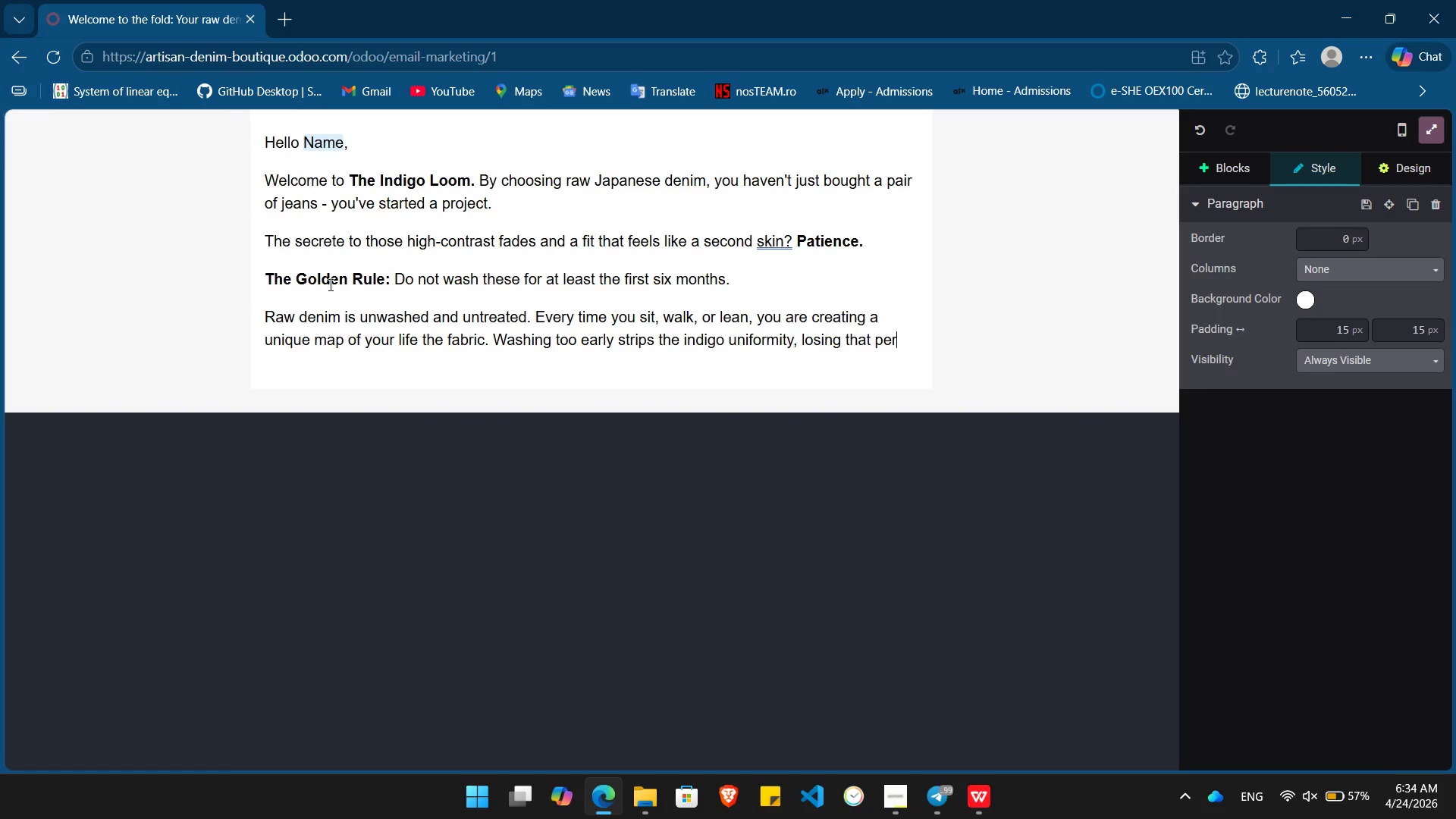 
key(Enter)
 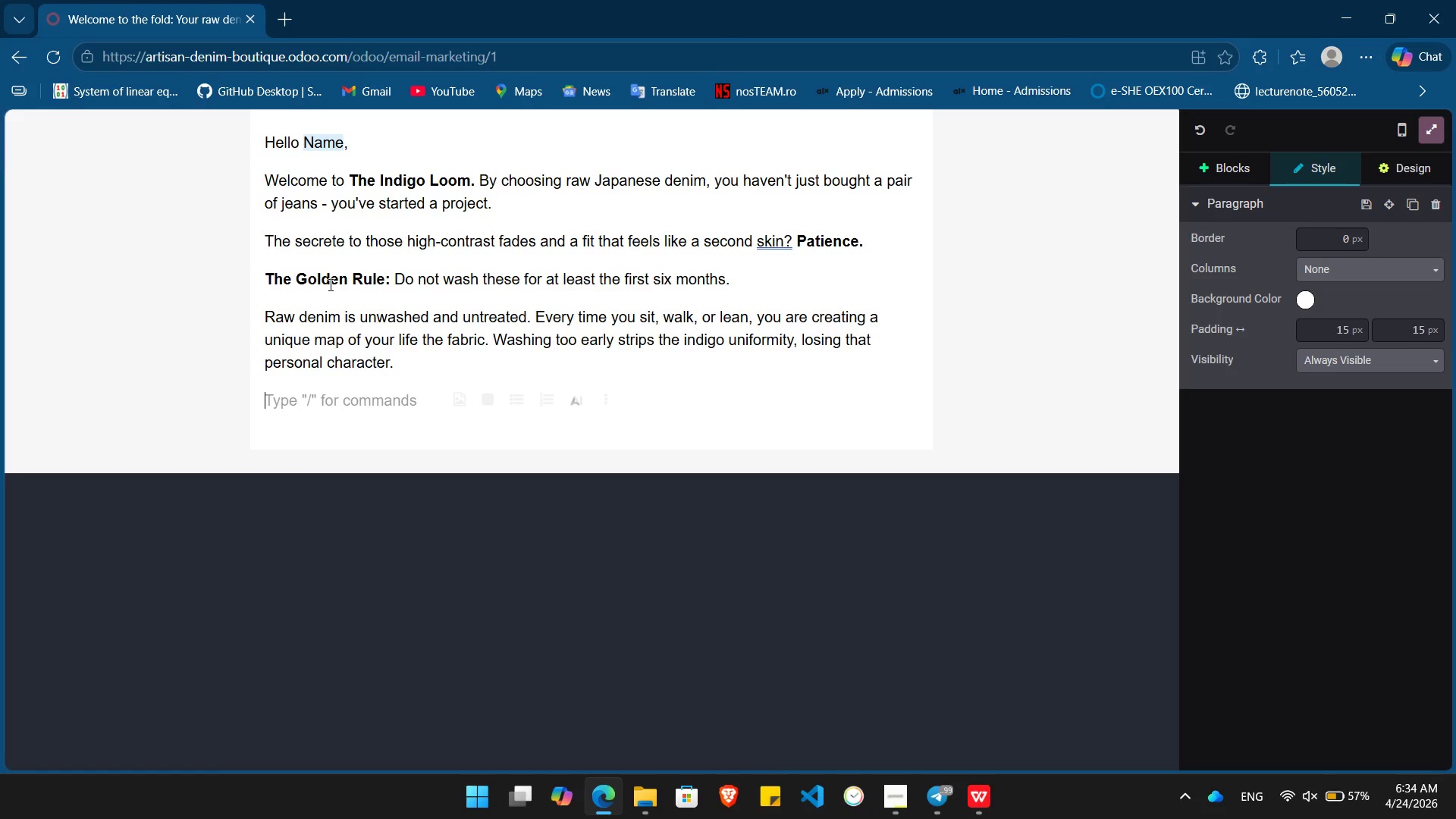 
type(Wear them hard. We'll talk about cleaning later.)
 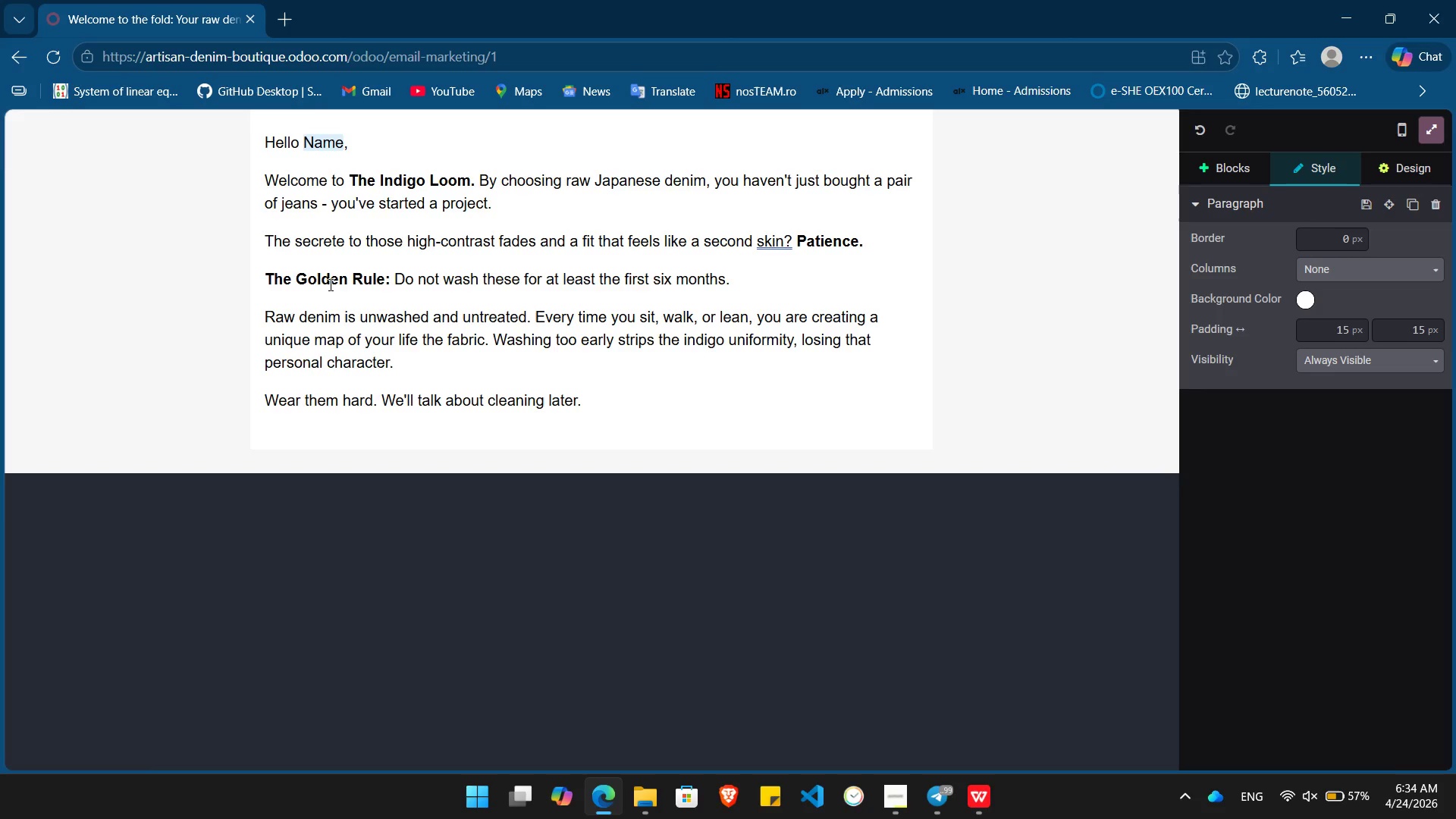 
key(Enter)
 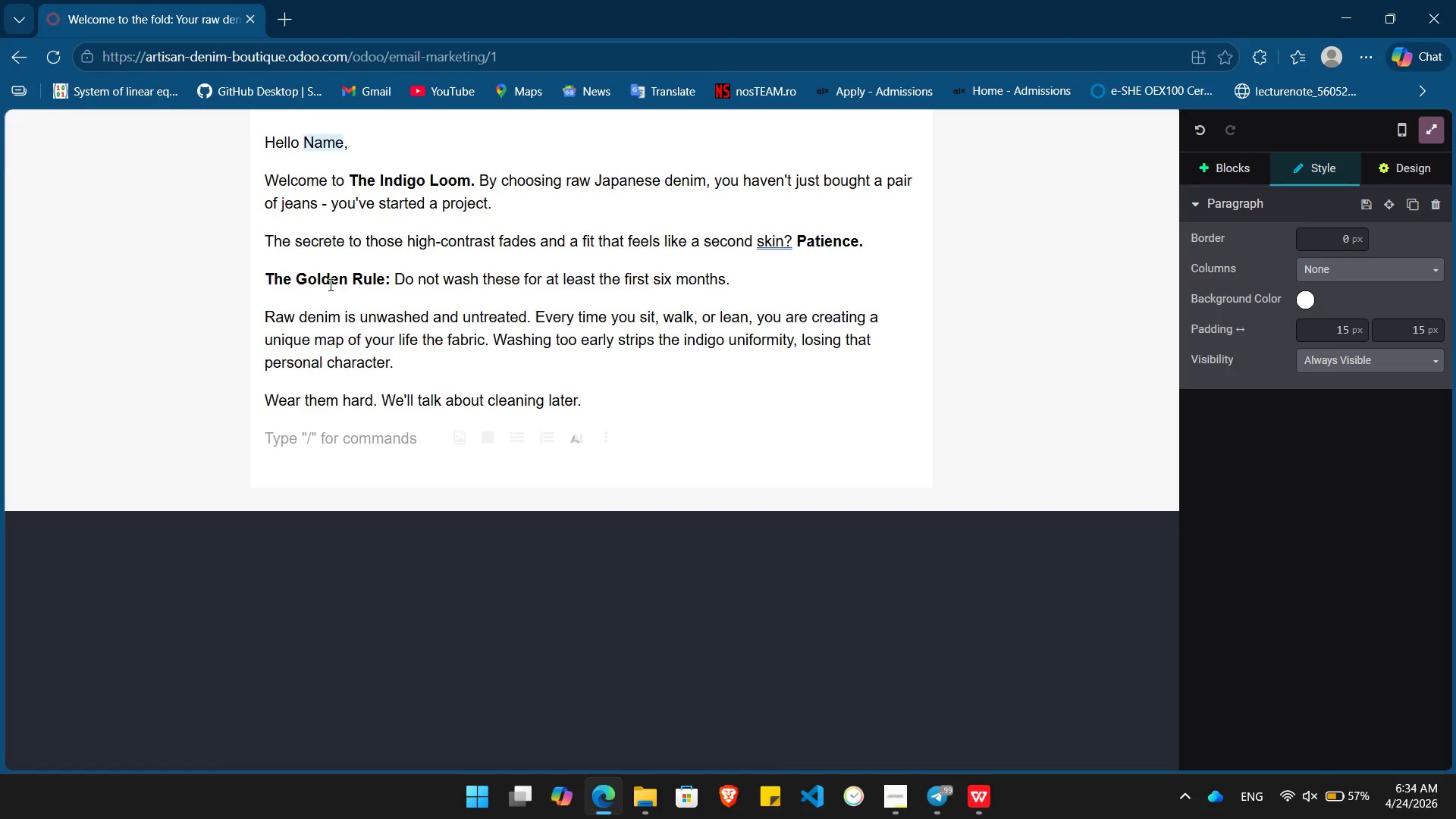 
type(Stay Raw, )
 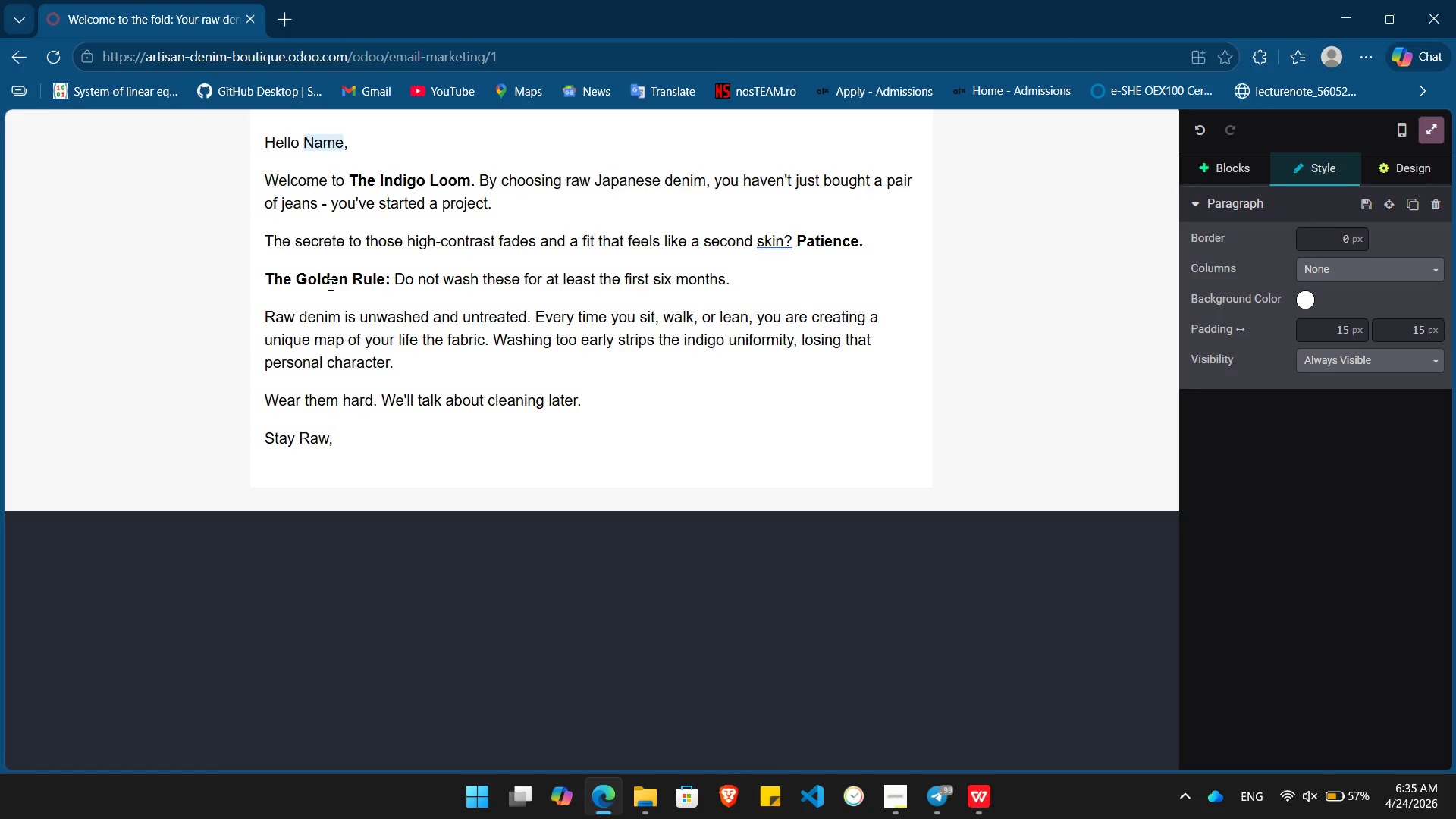 
key(Enter)
 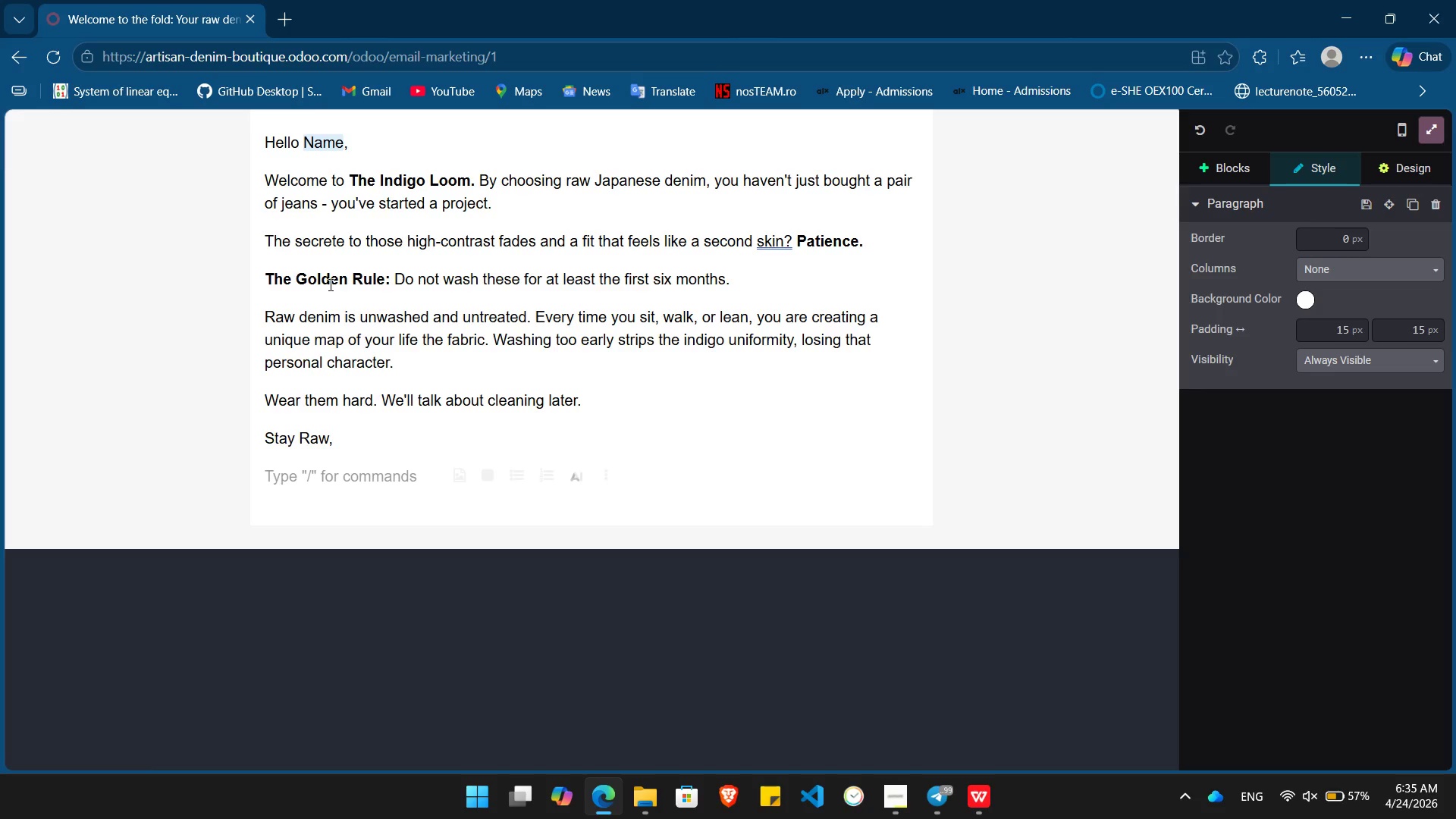 
key(Control+B)
 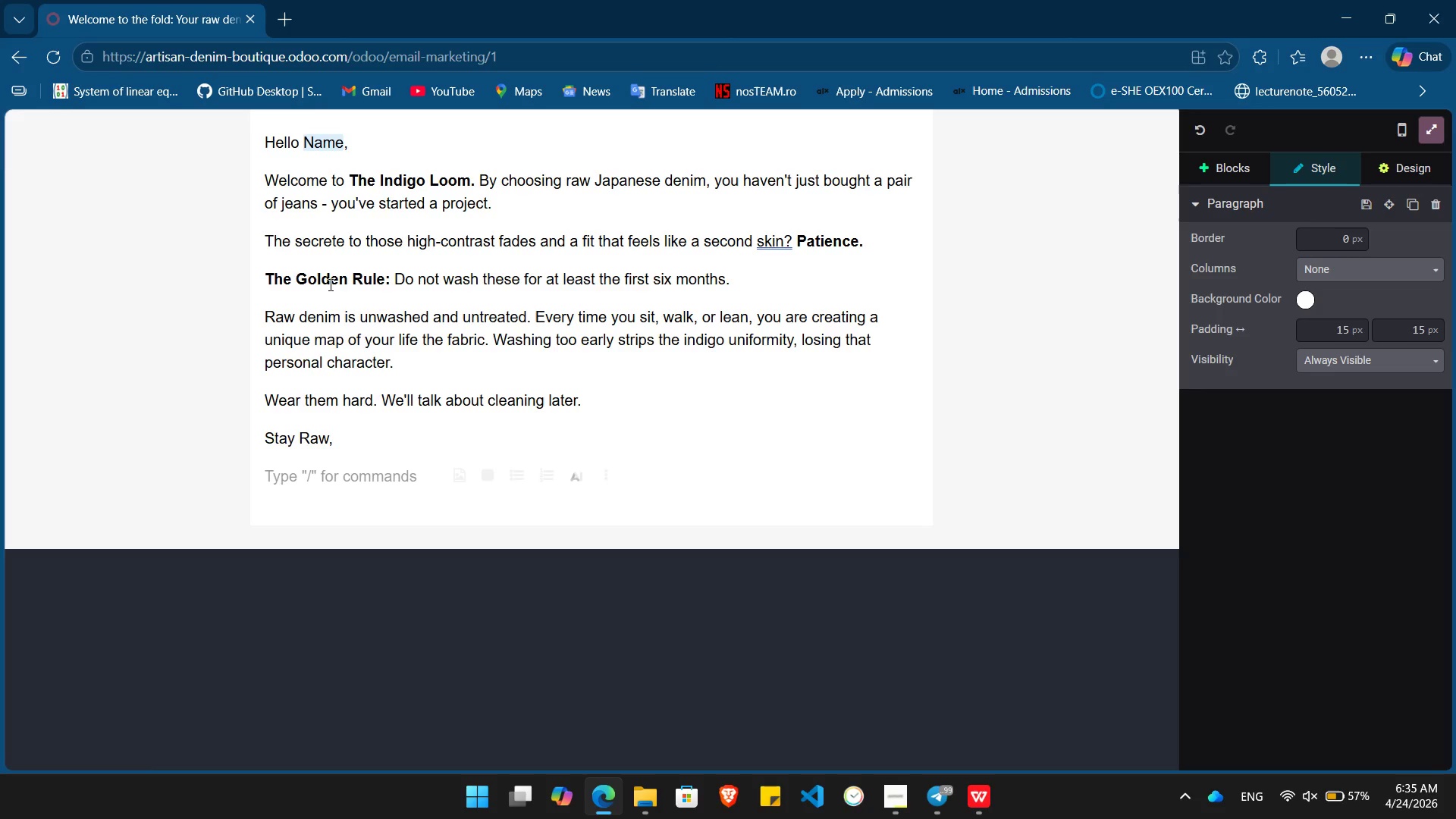 
type(The Indigo Loom Team)
 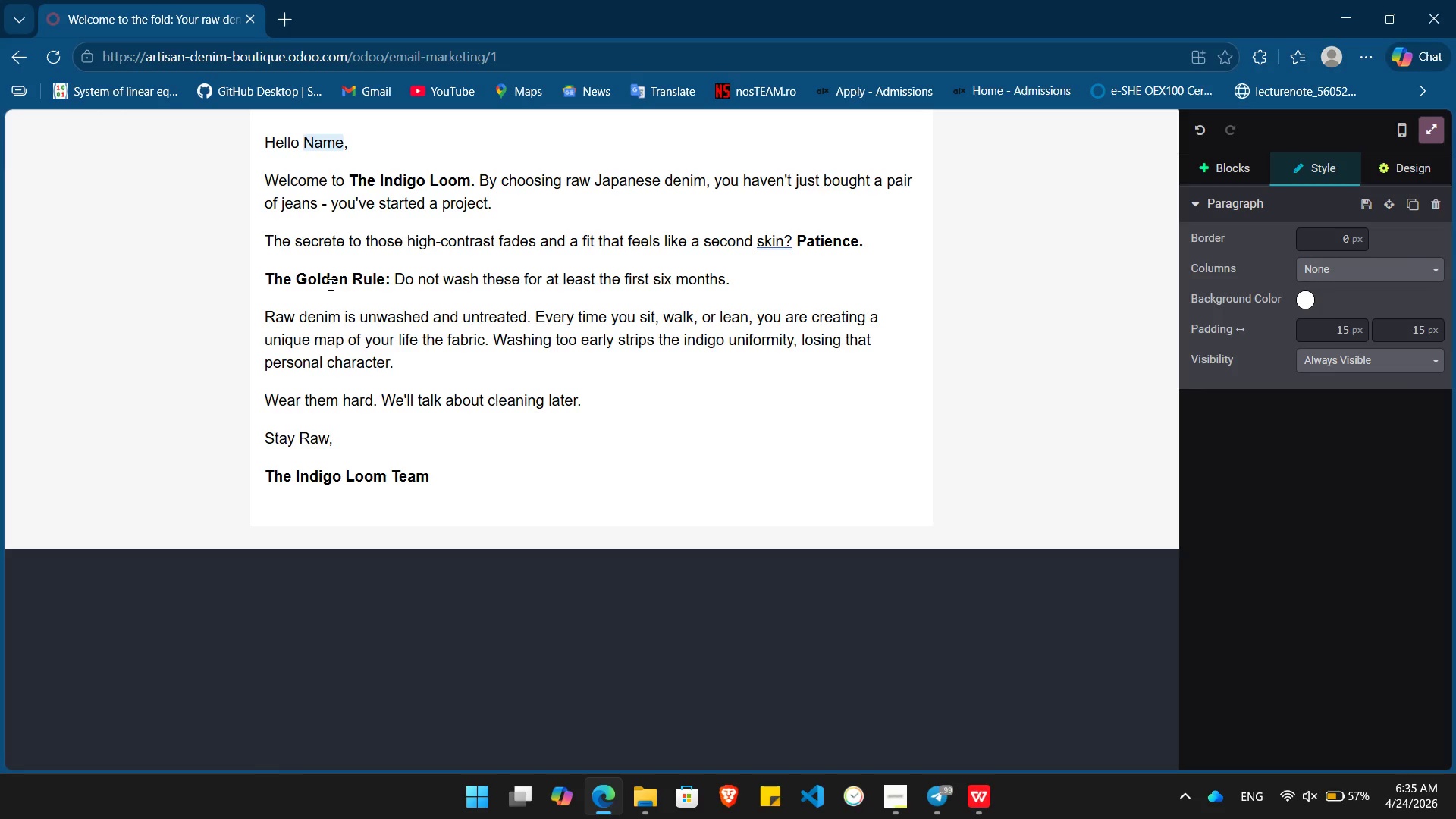 
left_click([1433, 125])
 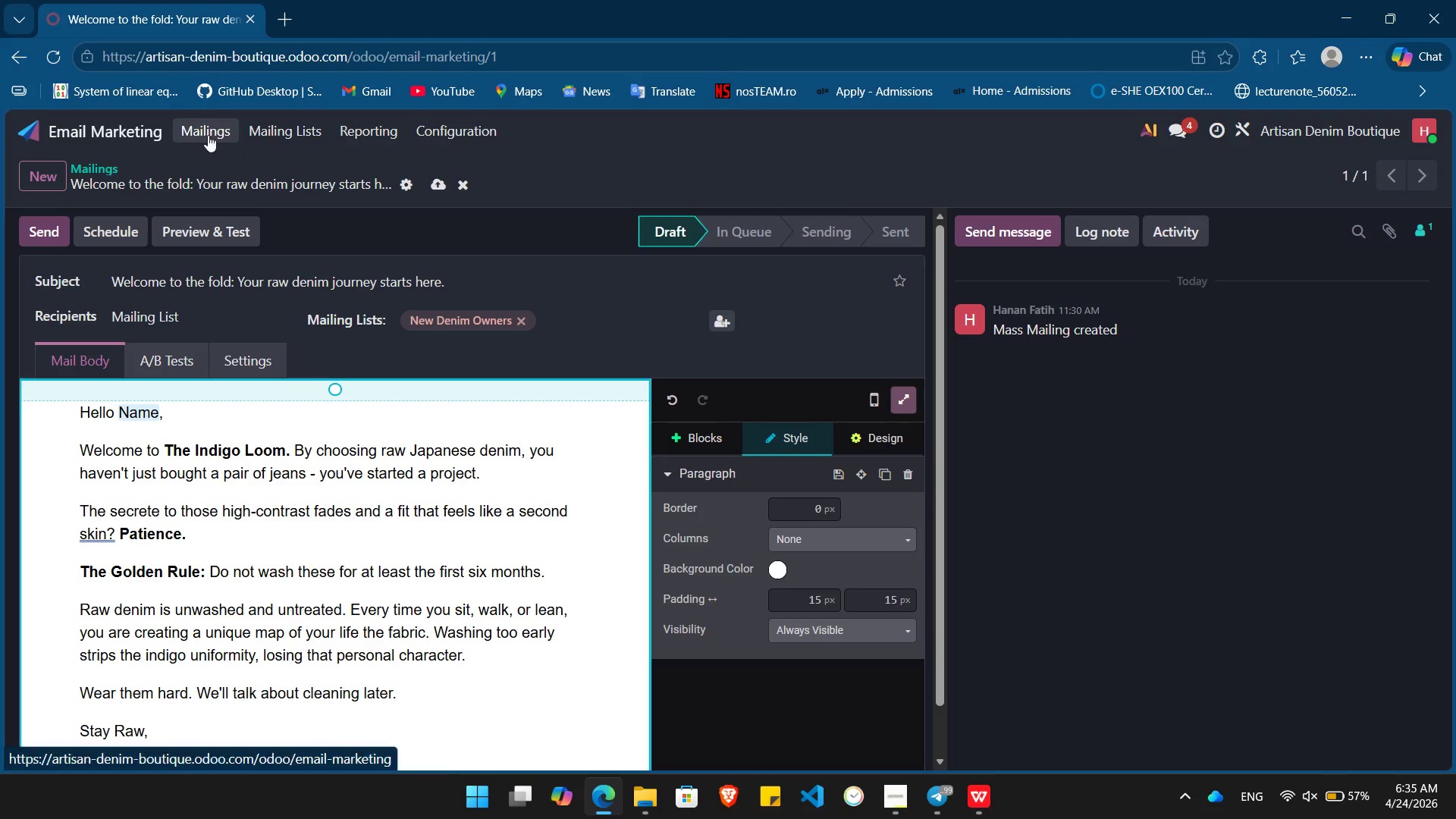 
left_click([199, 131])
 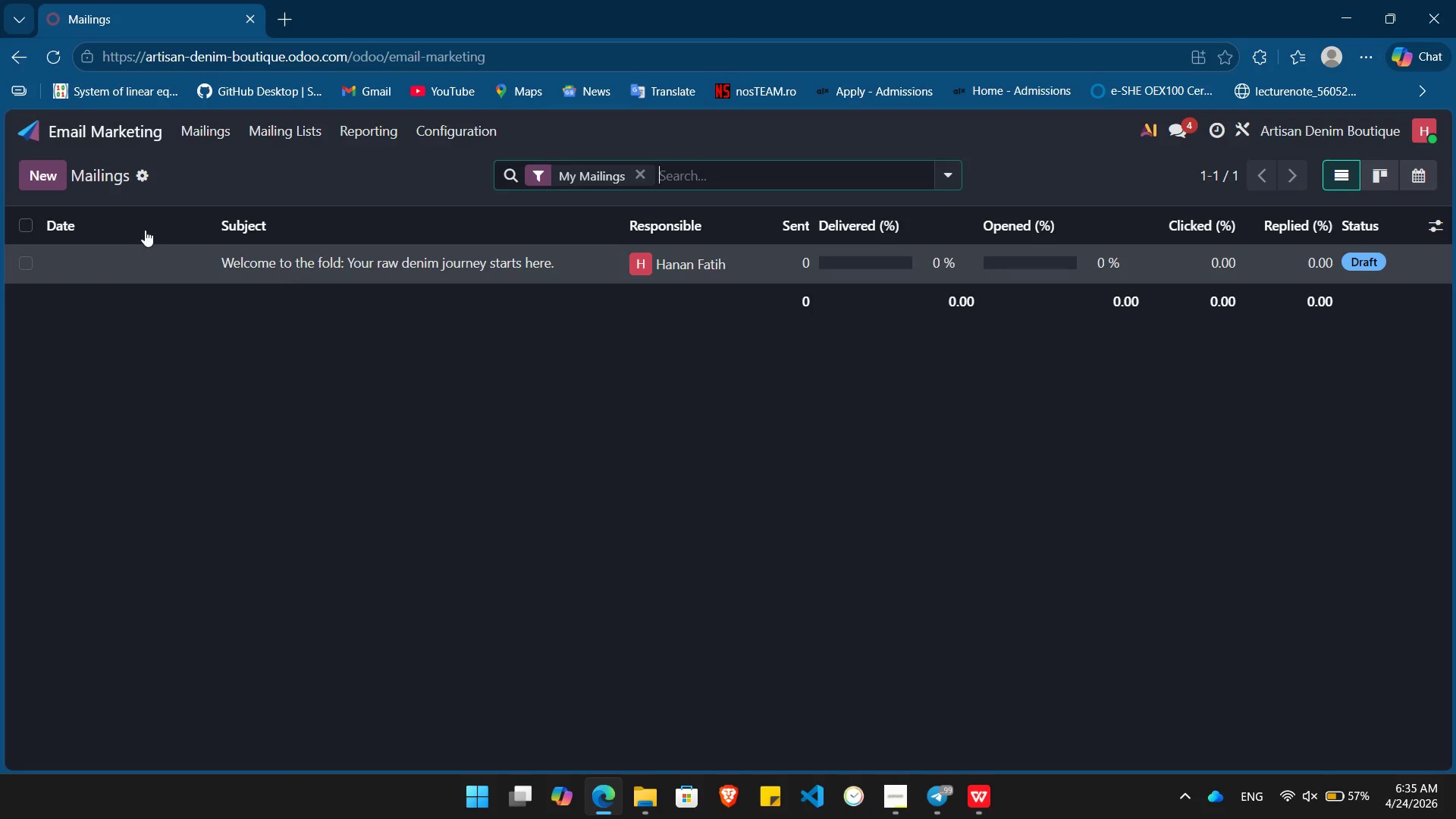 
left_click([45, 184])
 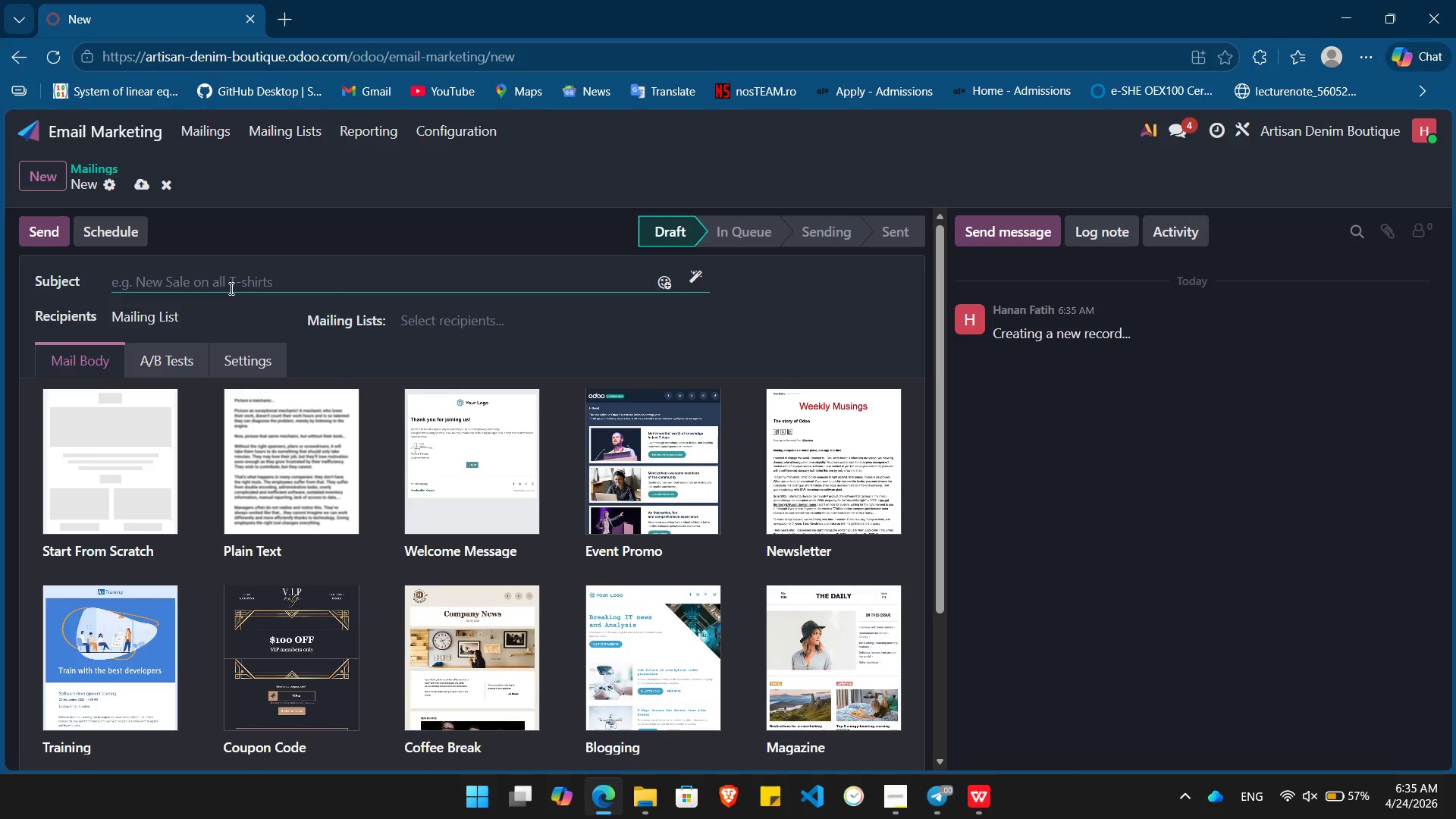 
wait(11.58)
 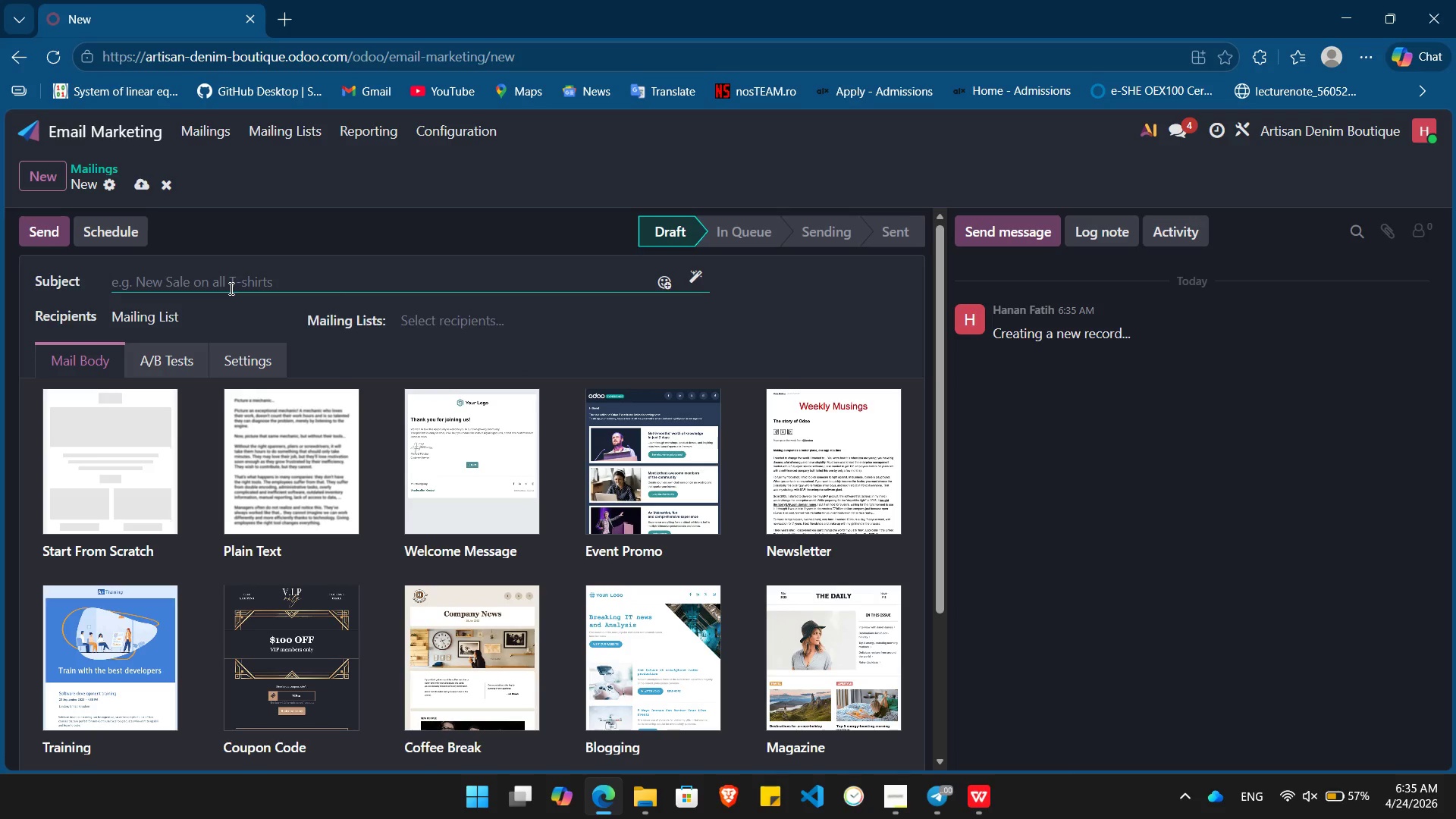 
left_click([89, 431])
 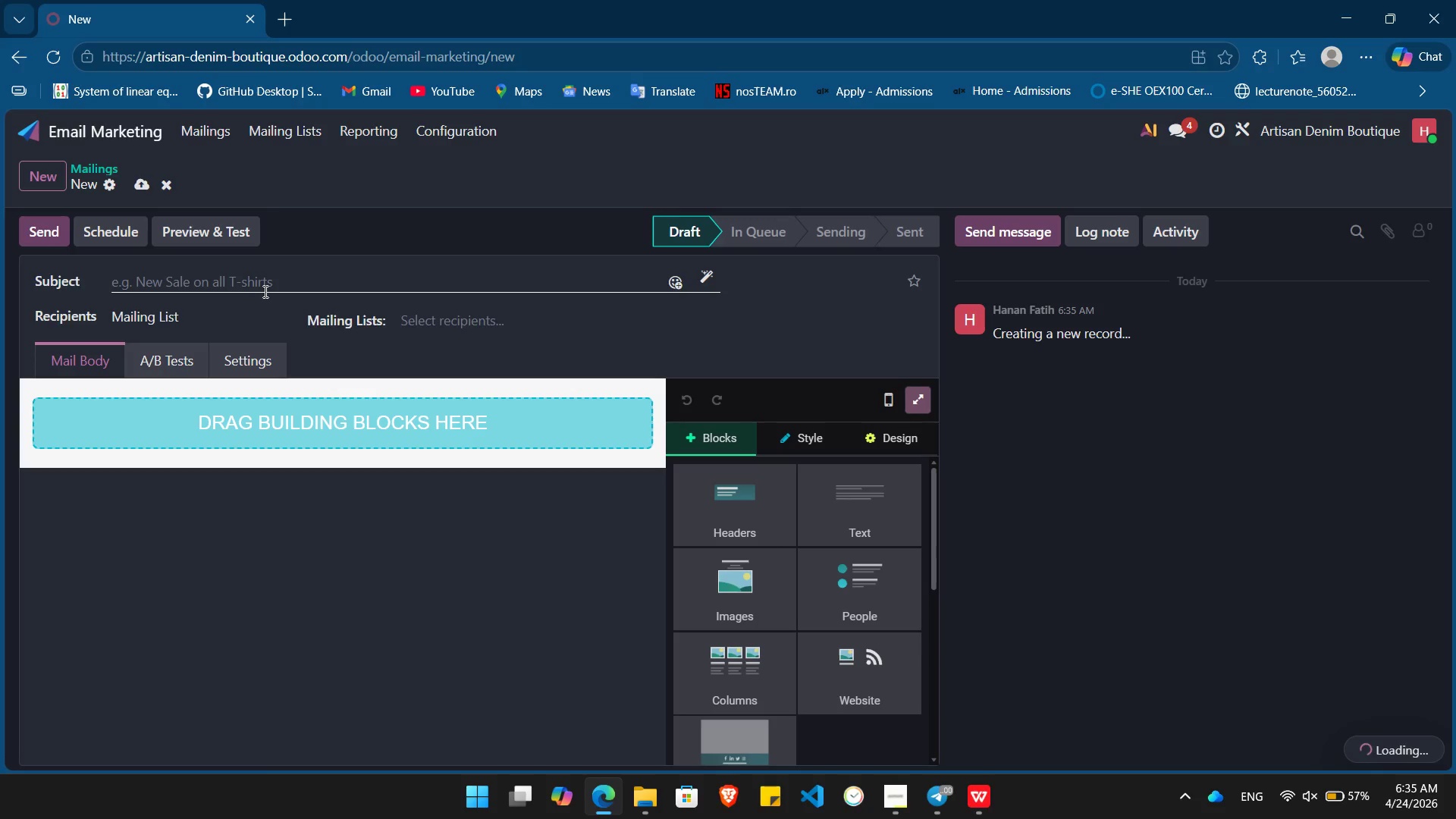 
left_click([264, 291])
 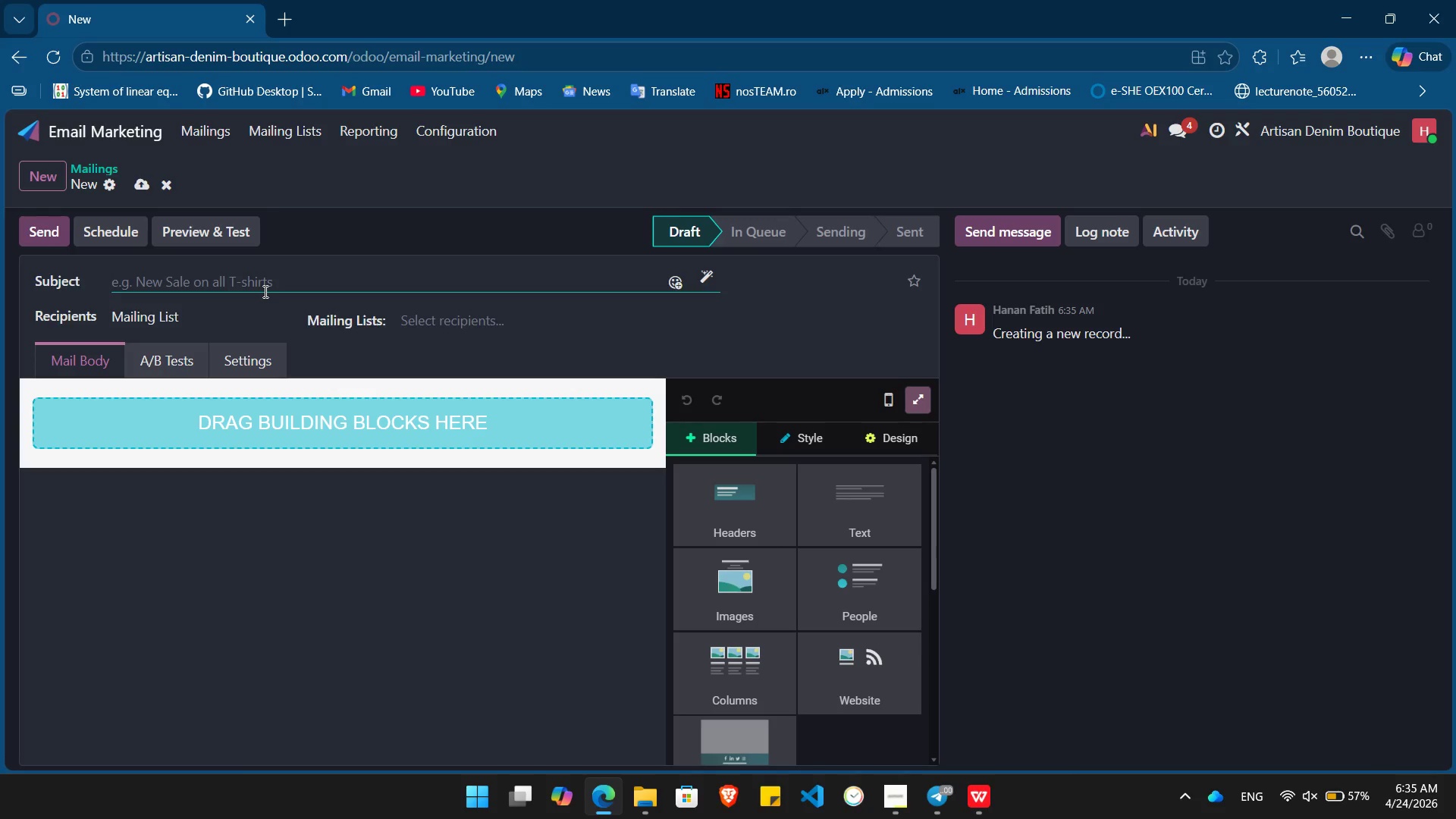 
wait(9.66)
 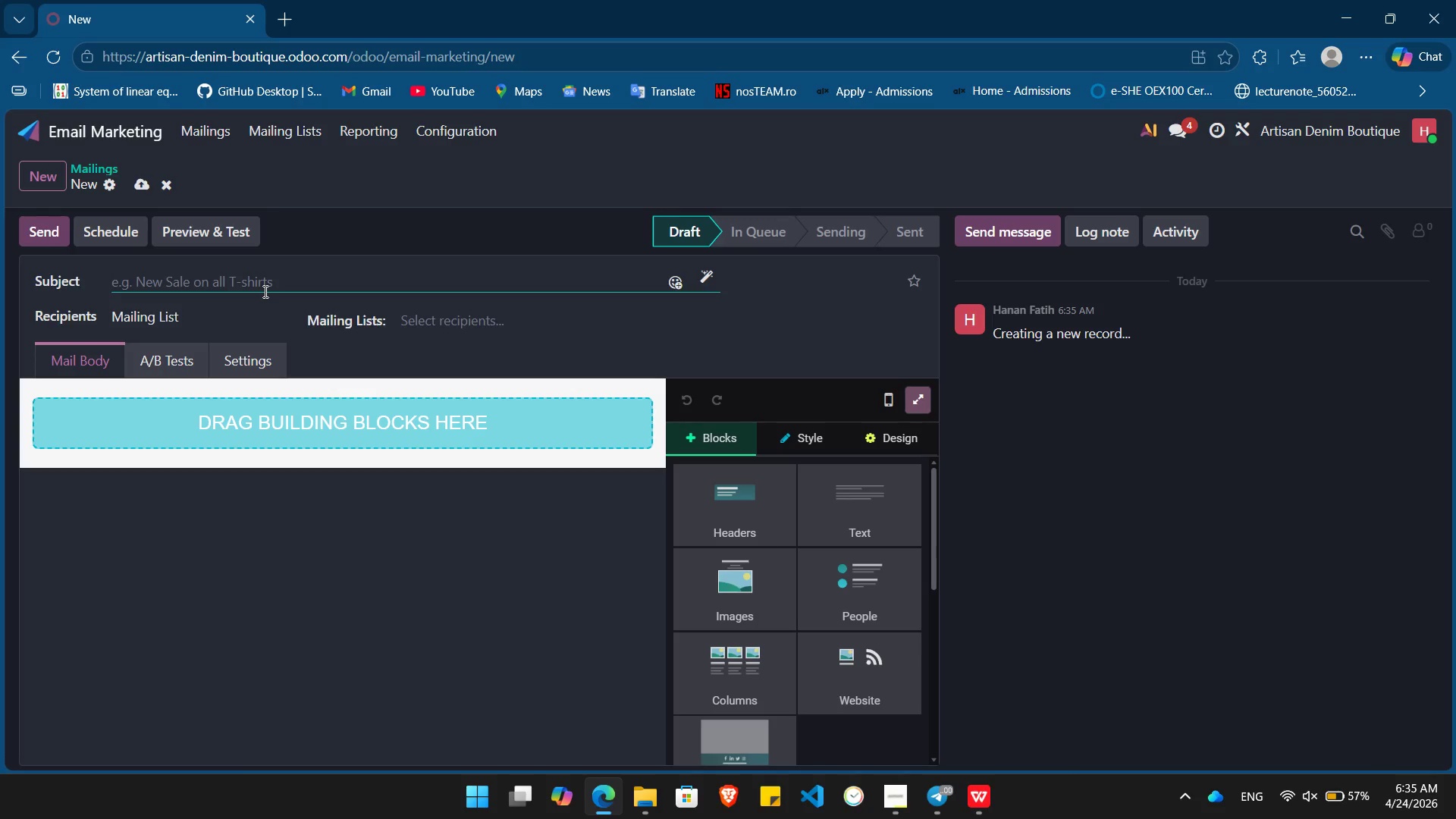 
type(Six days in?)
 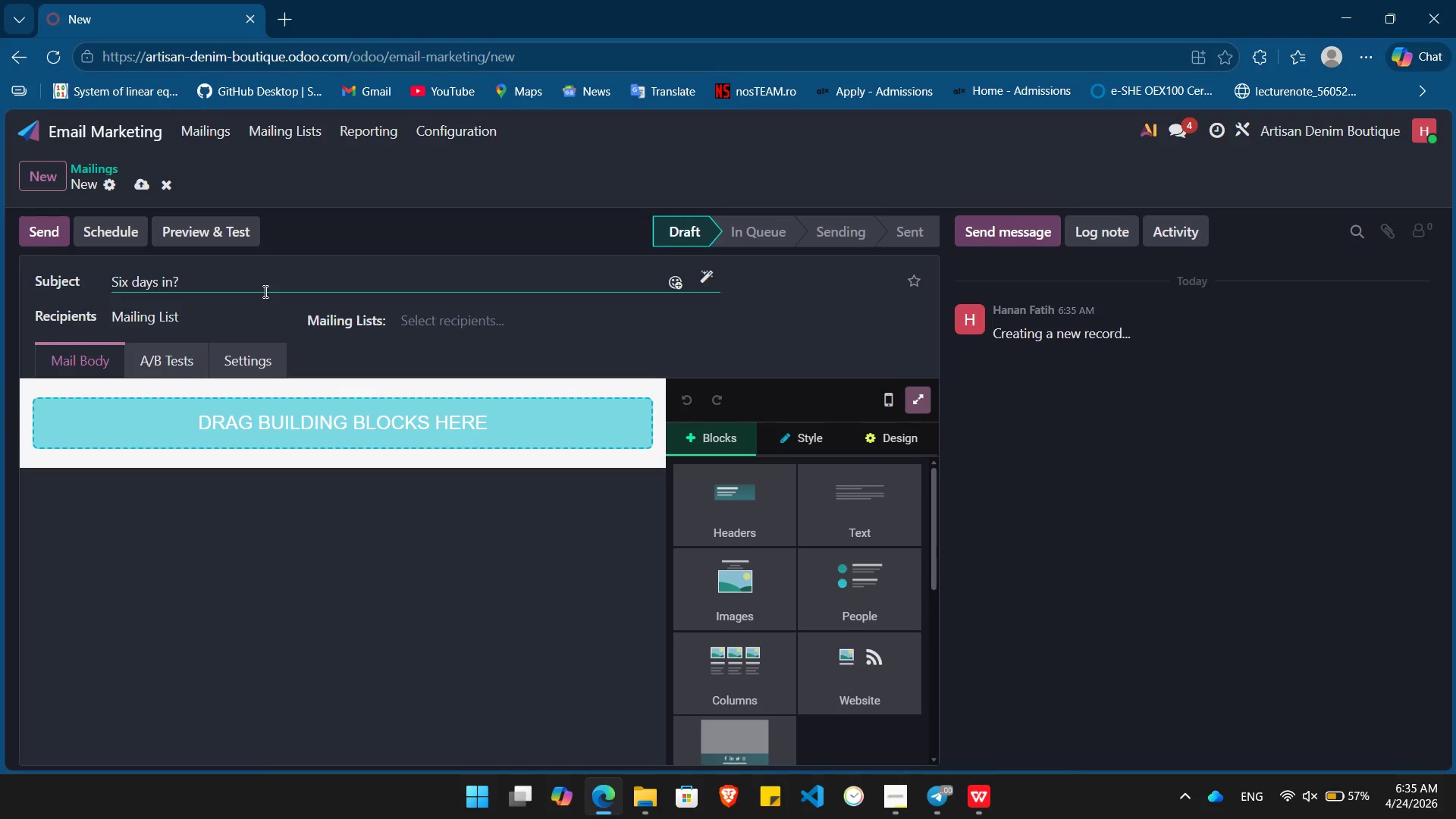 
left_click([510, 325])
 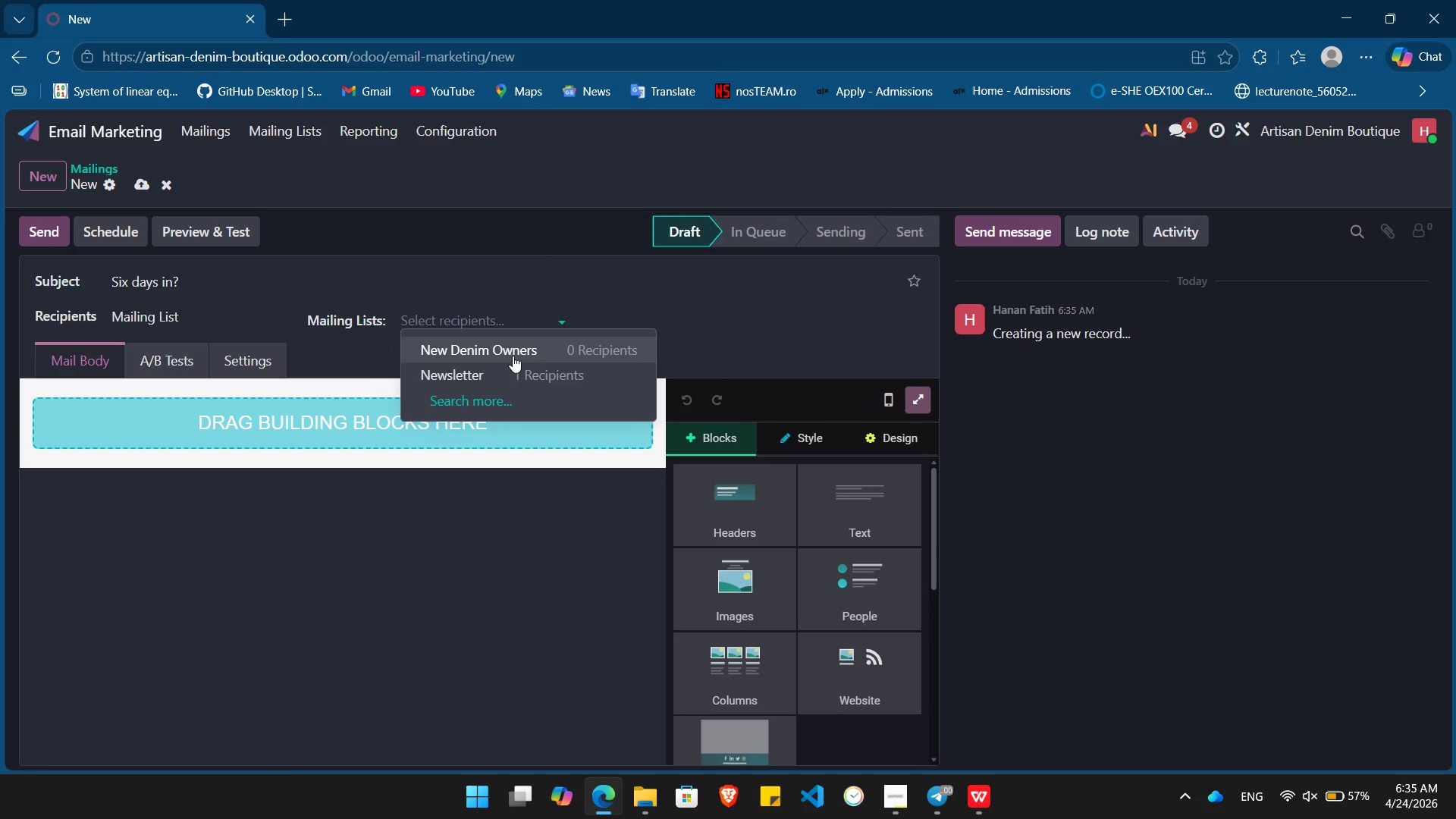 
left_click([513, 356])
 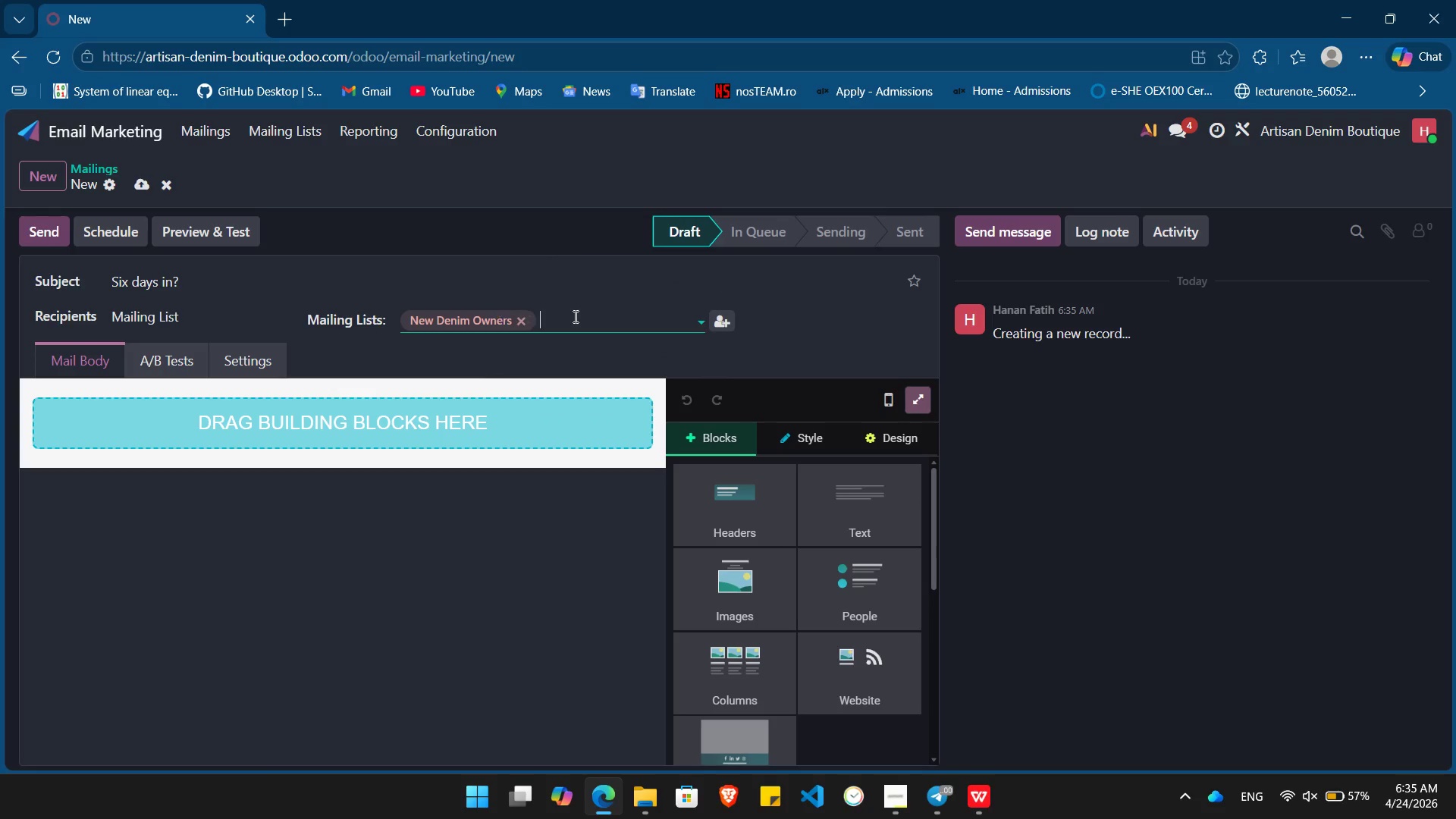 
left_click([575, 316])
 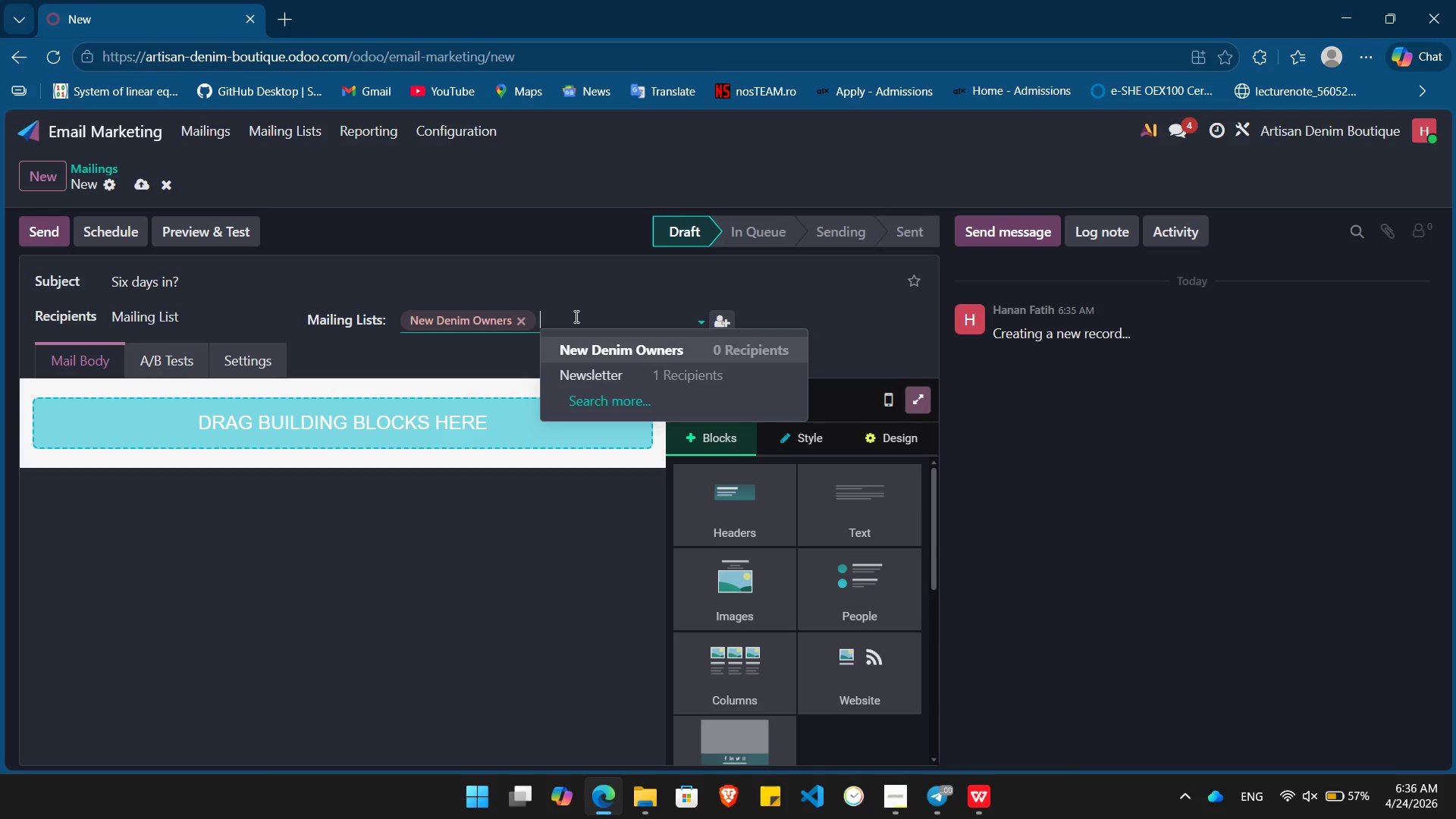 
left_click([575, 316])
 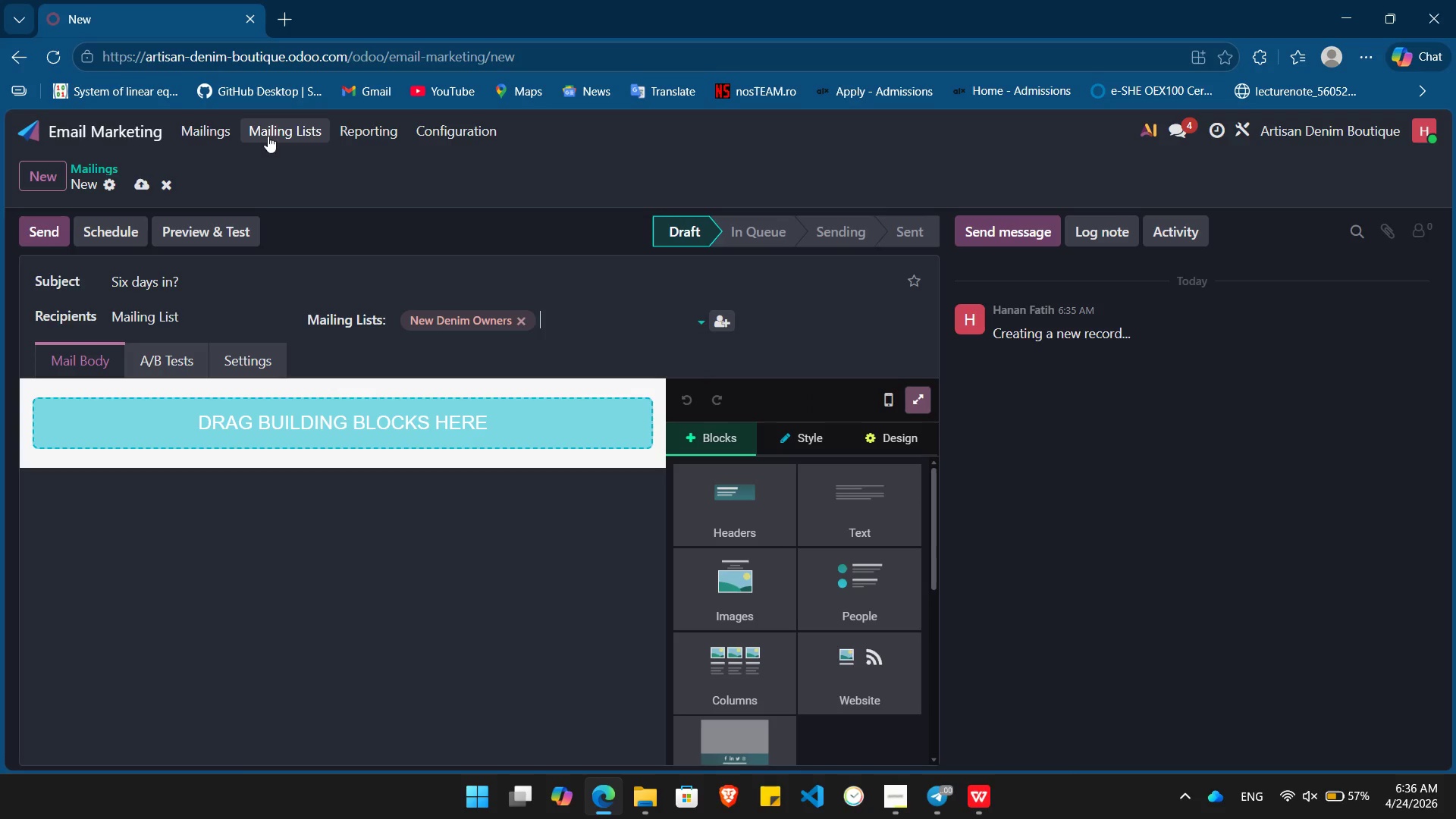 
left_click([275, 130])
 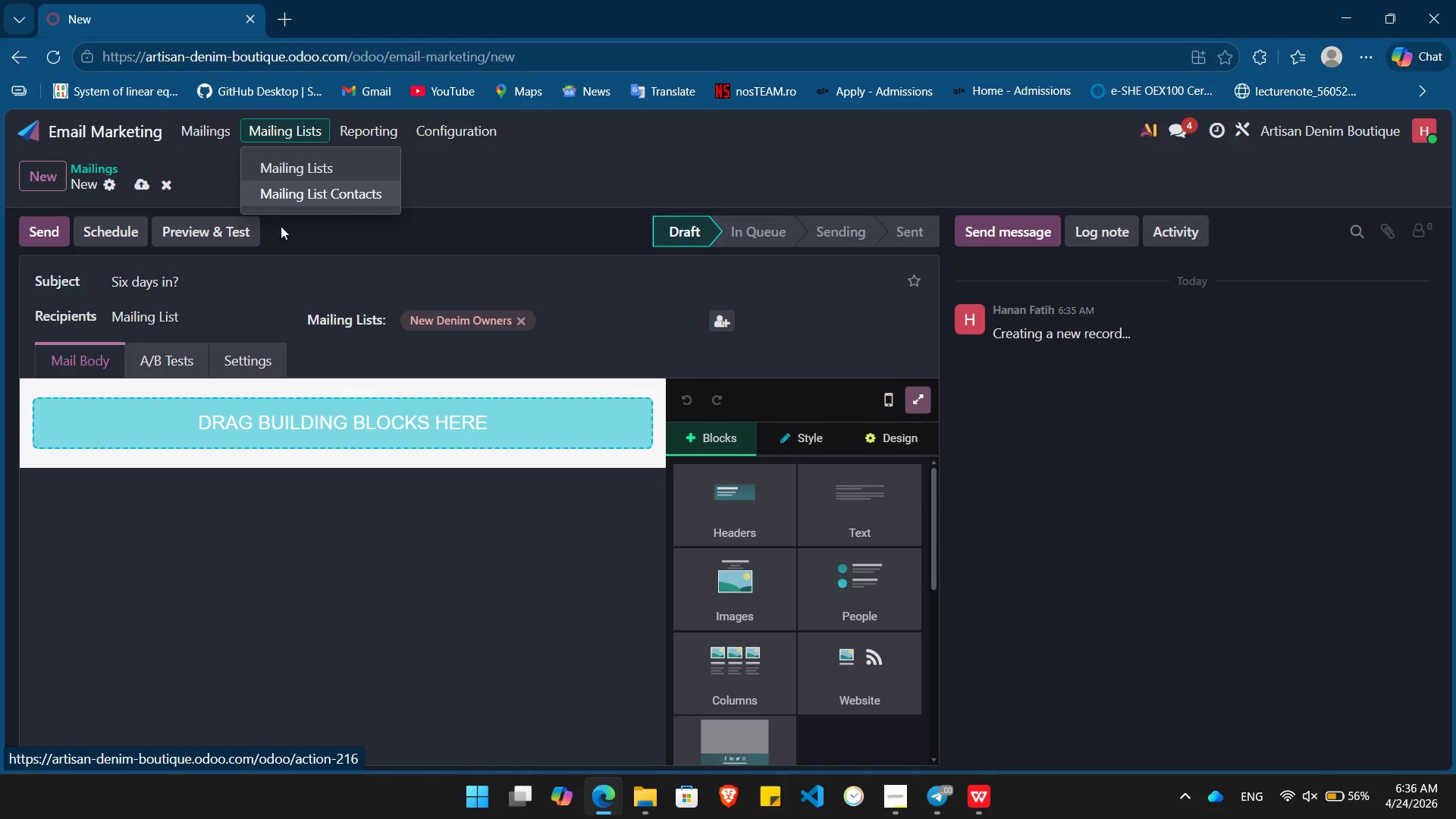 
left_click([215, 275])
 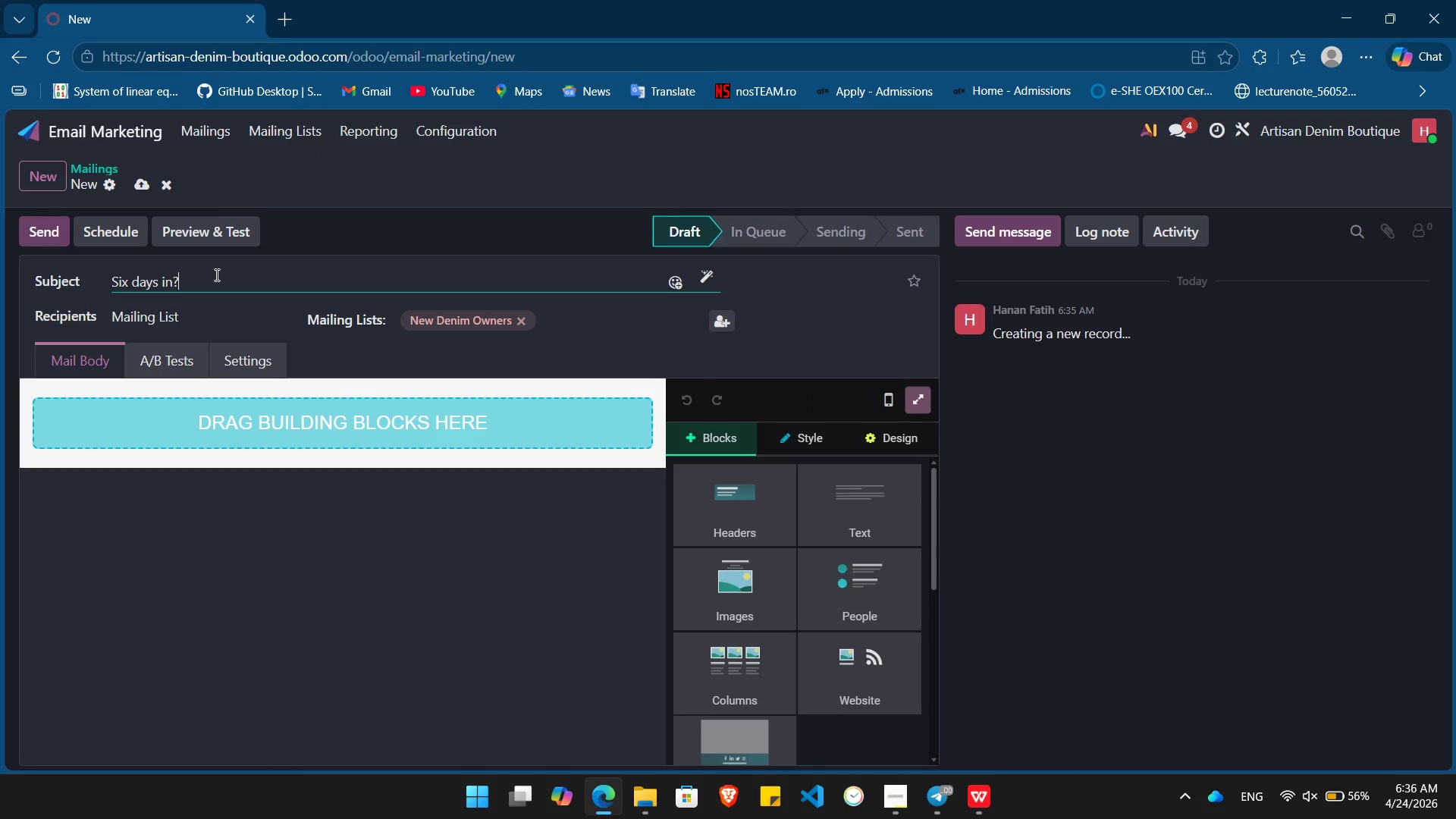 
type( Let's talk about maintenance.)
 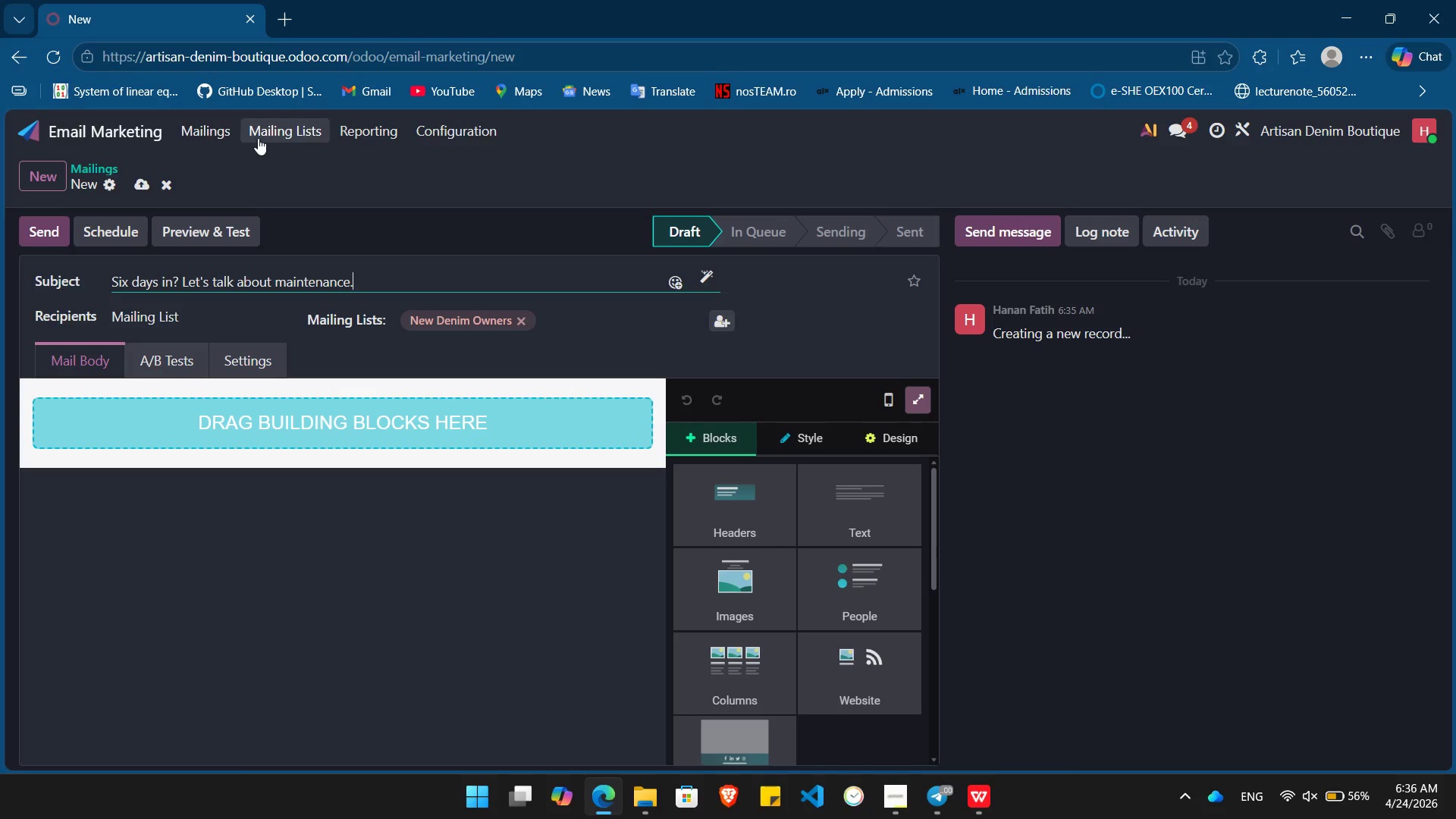 
left_click([261, 138])
 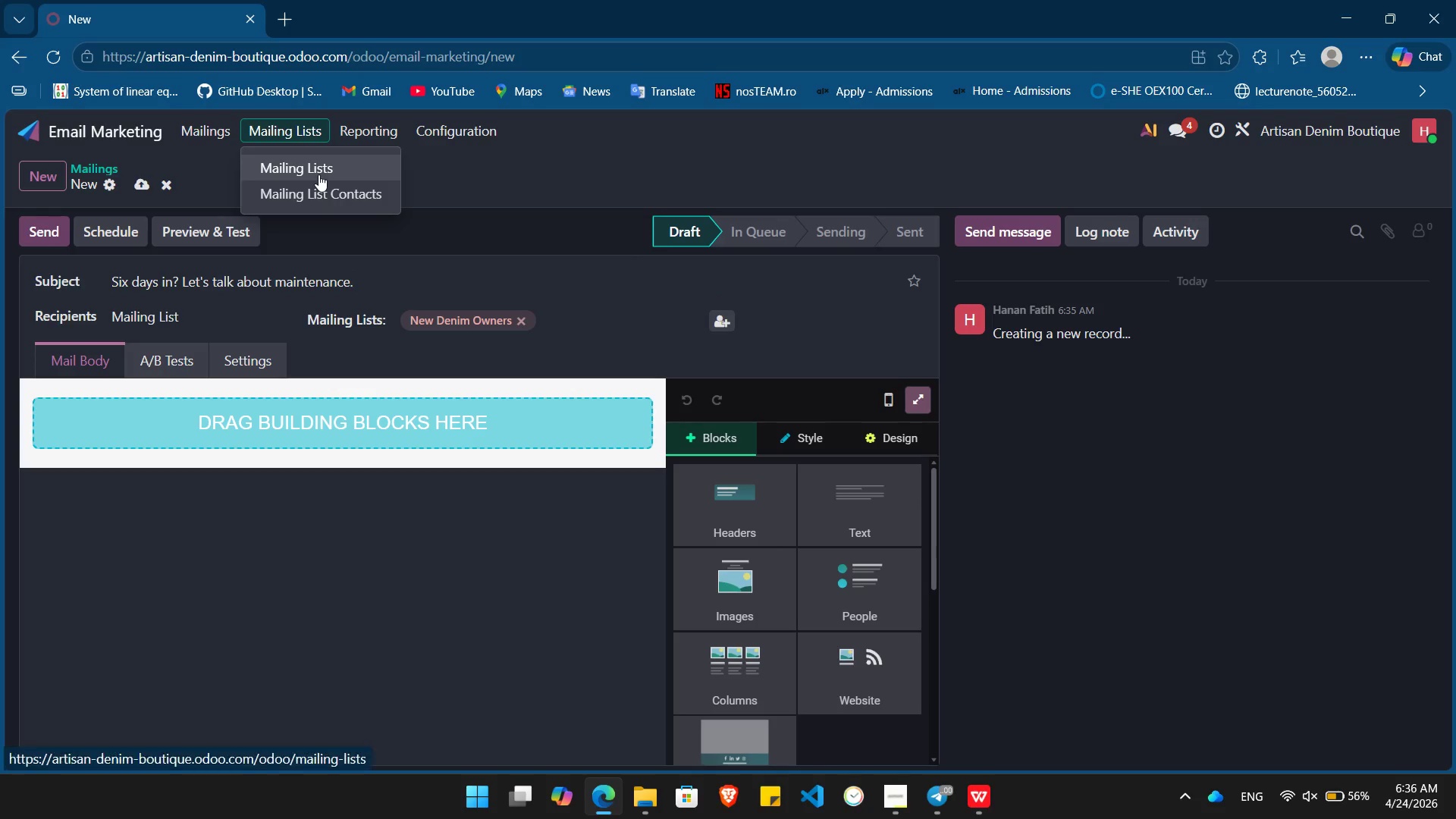 
left_click([318, 174])
 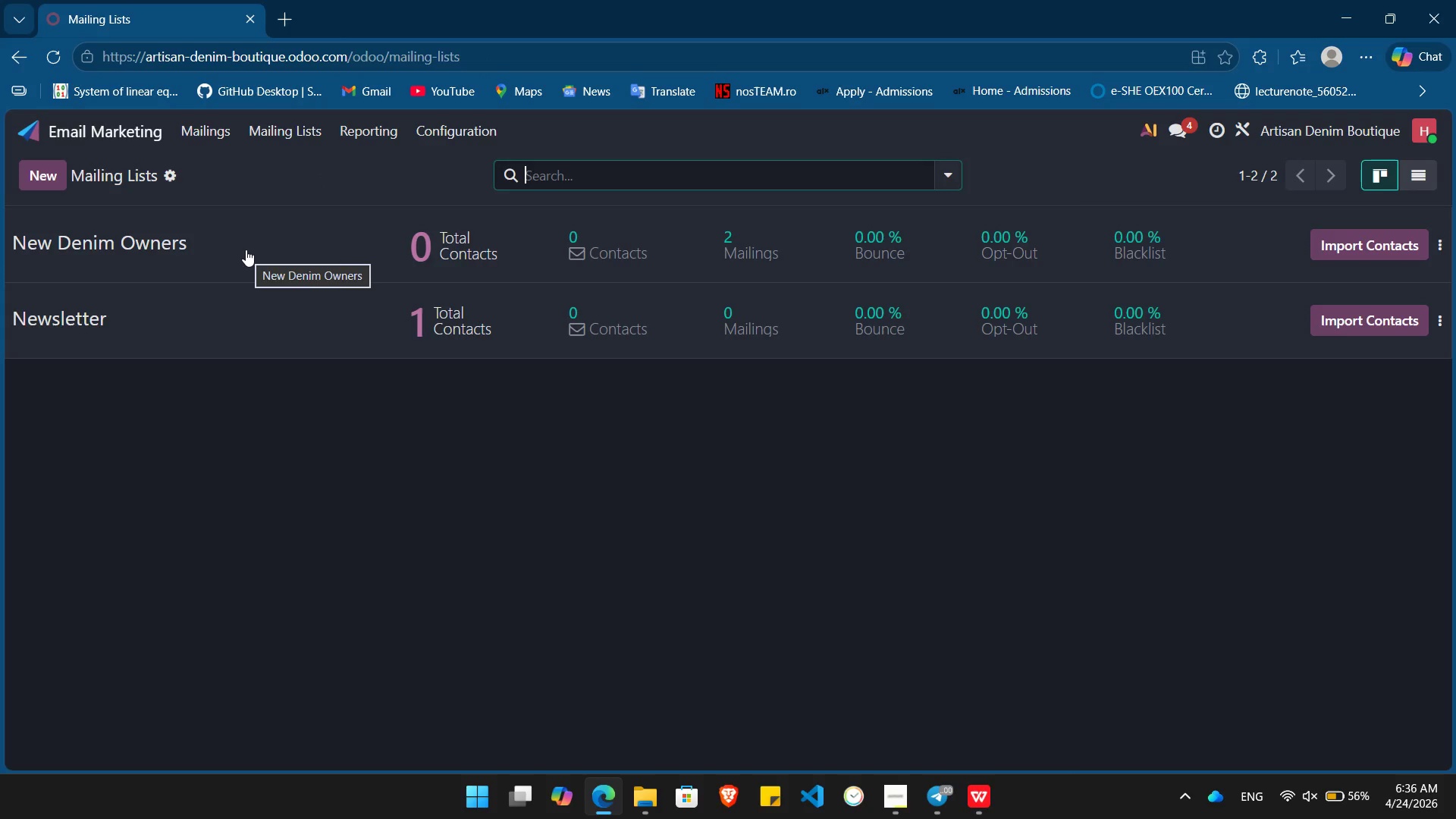 
left_click([246, 249])
 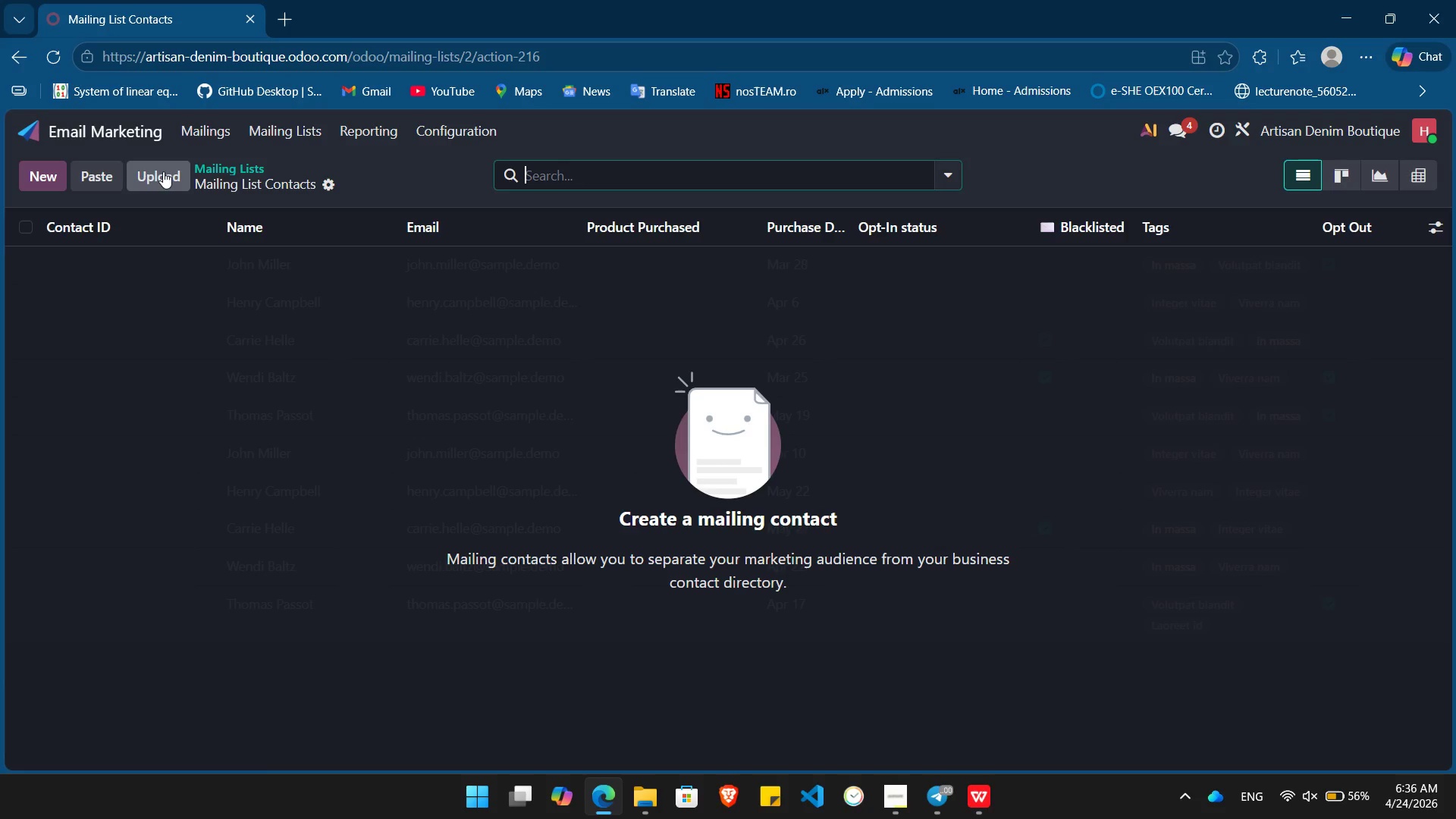 
left_click([163, 171])
 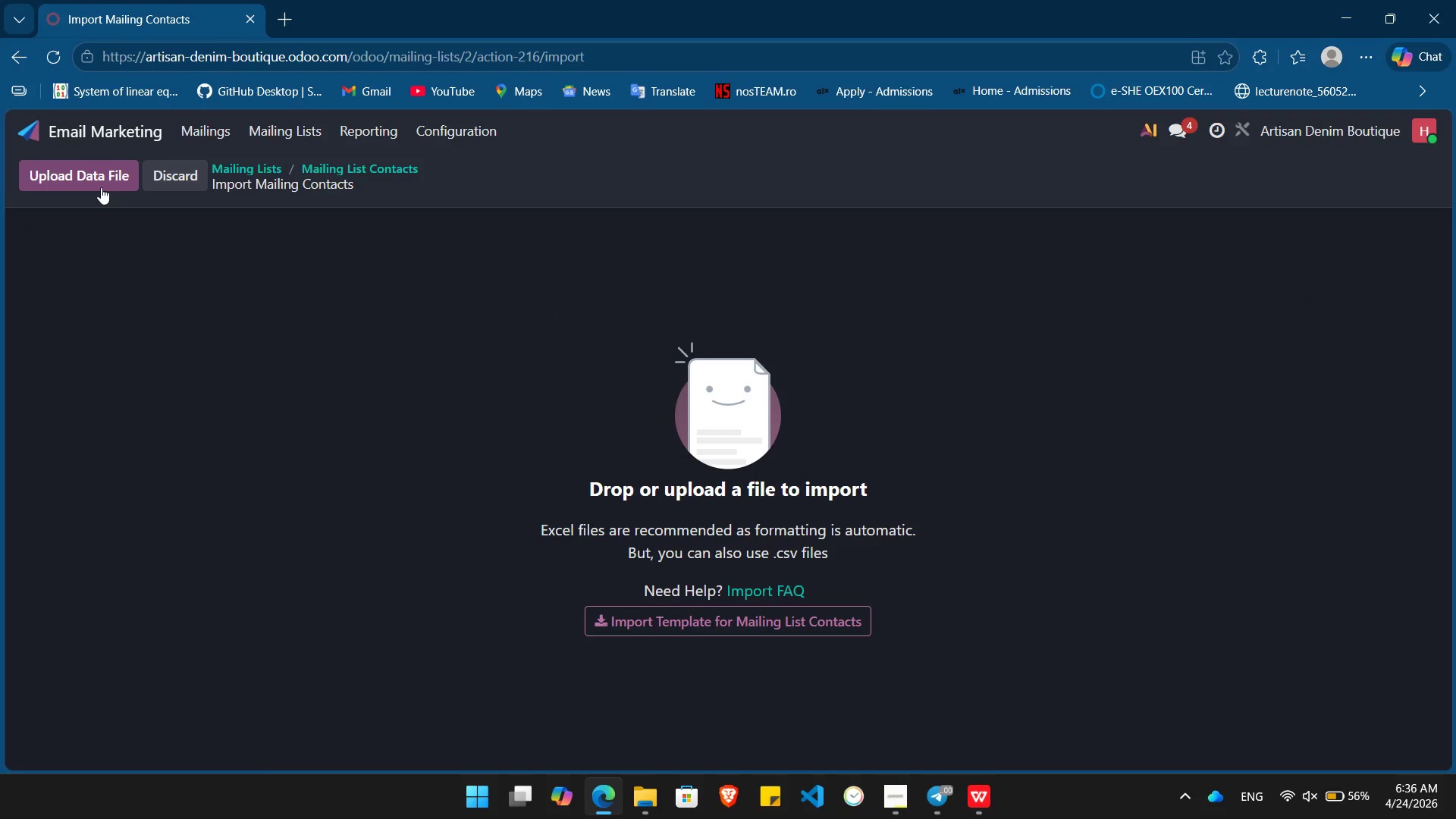 
left_click([100, 187])
 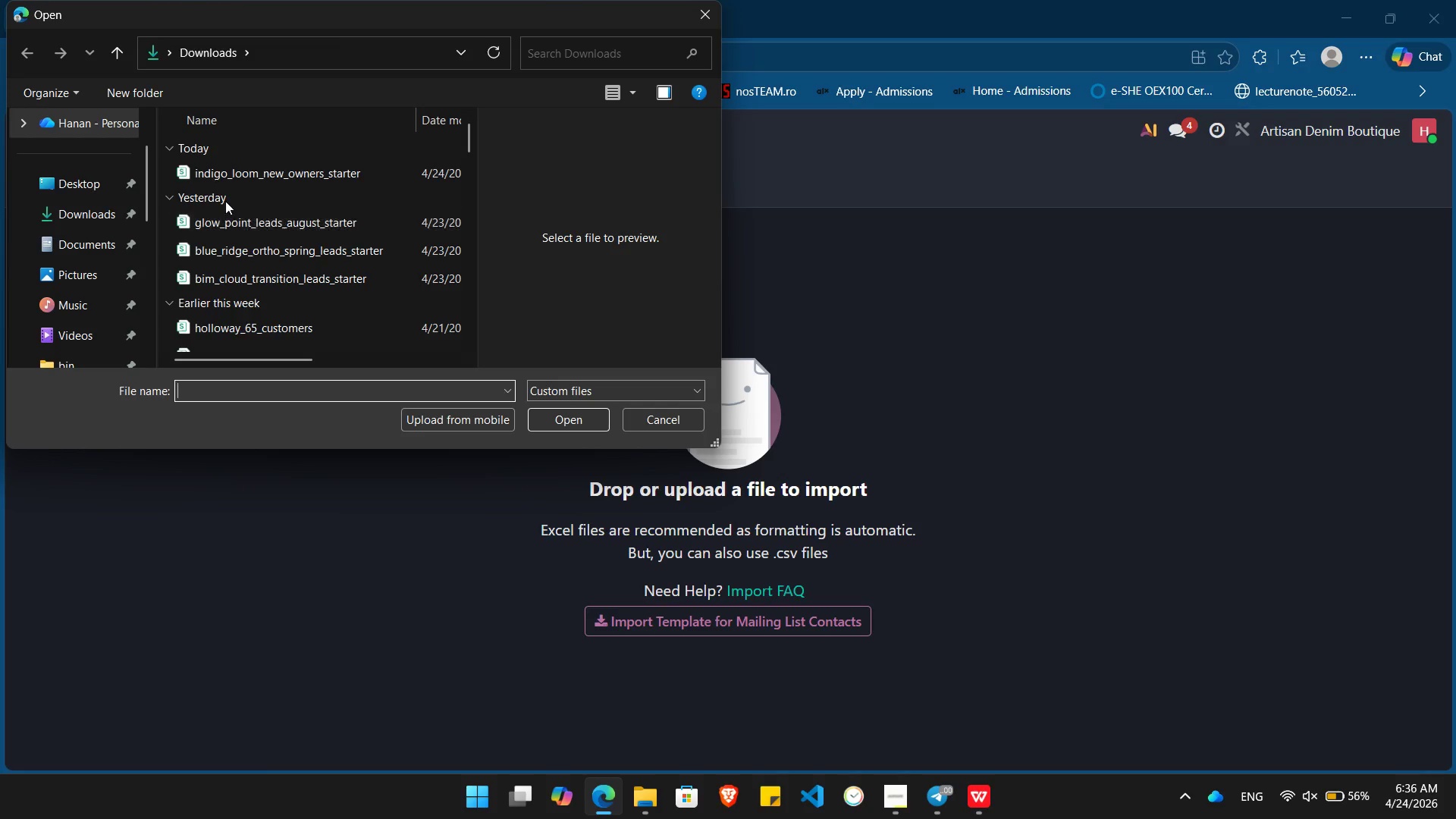 
double_click([219, 168])